 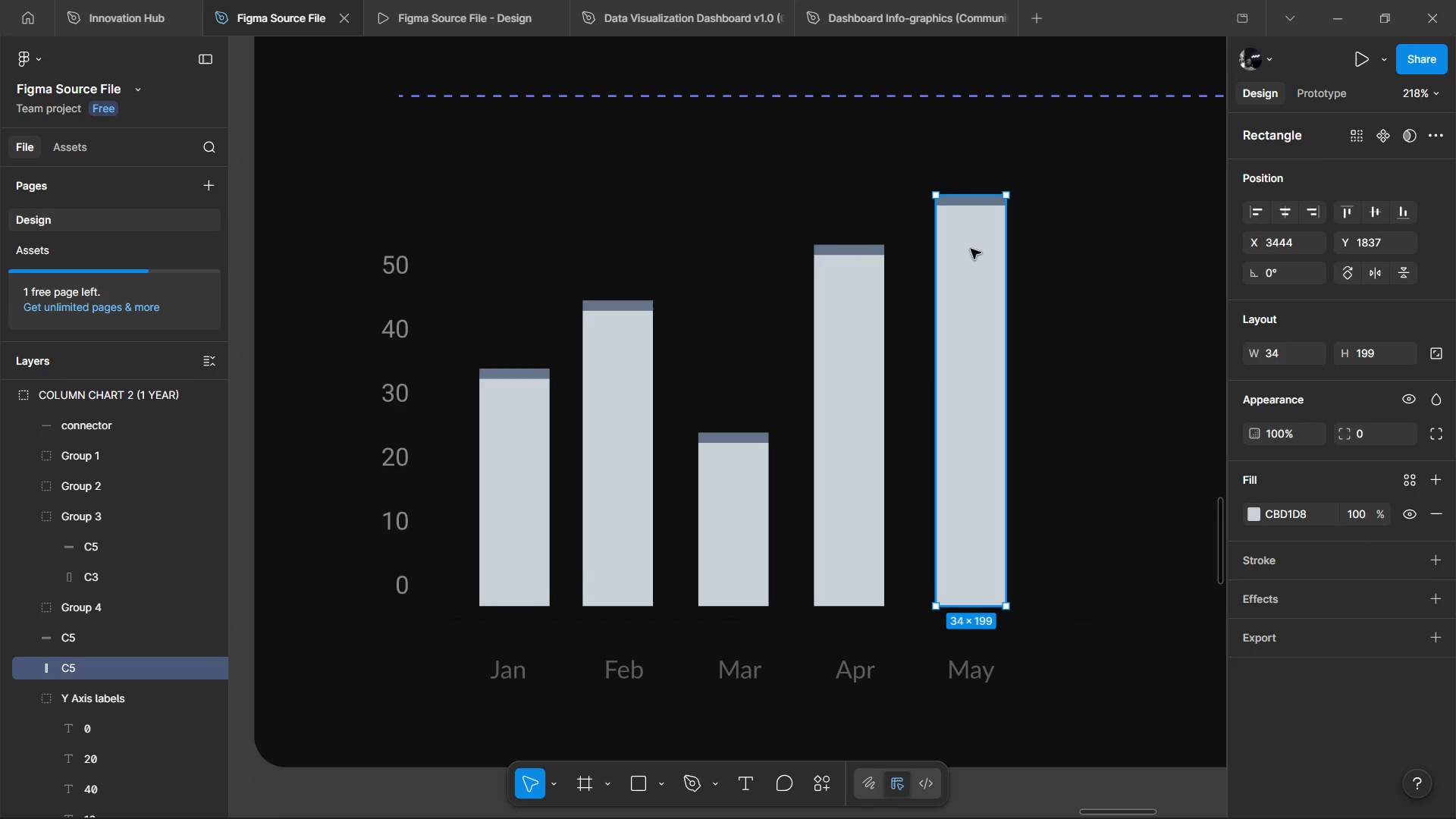 
key(Control+ControlLeft)
 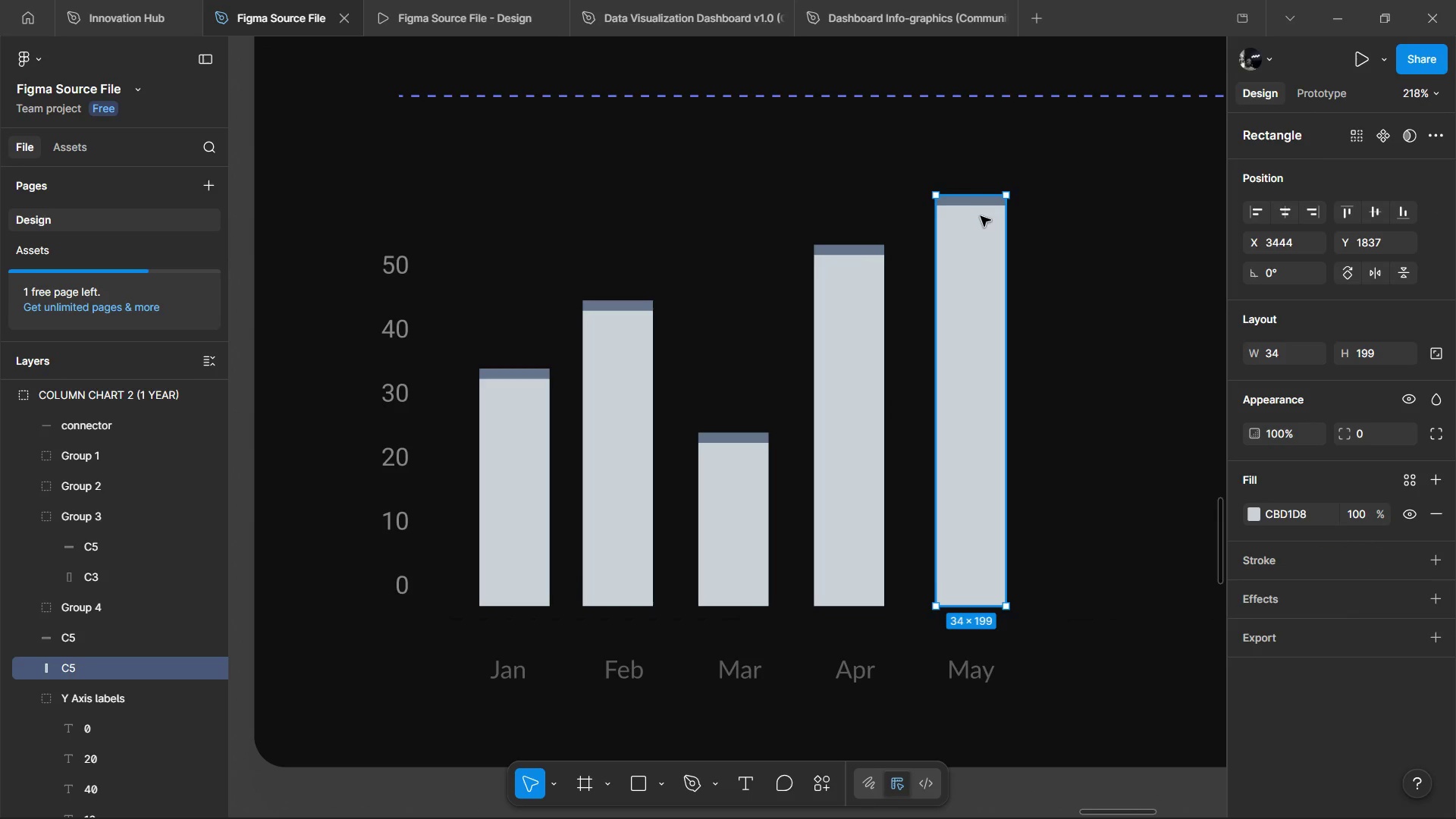 
hold_key(key=ShiftLeft, duration=0.84)
left_click([981, 209])
 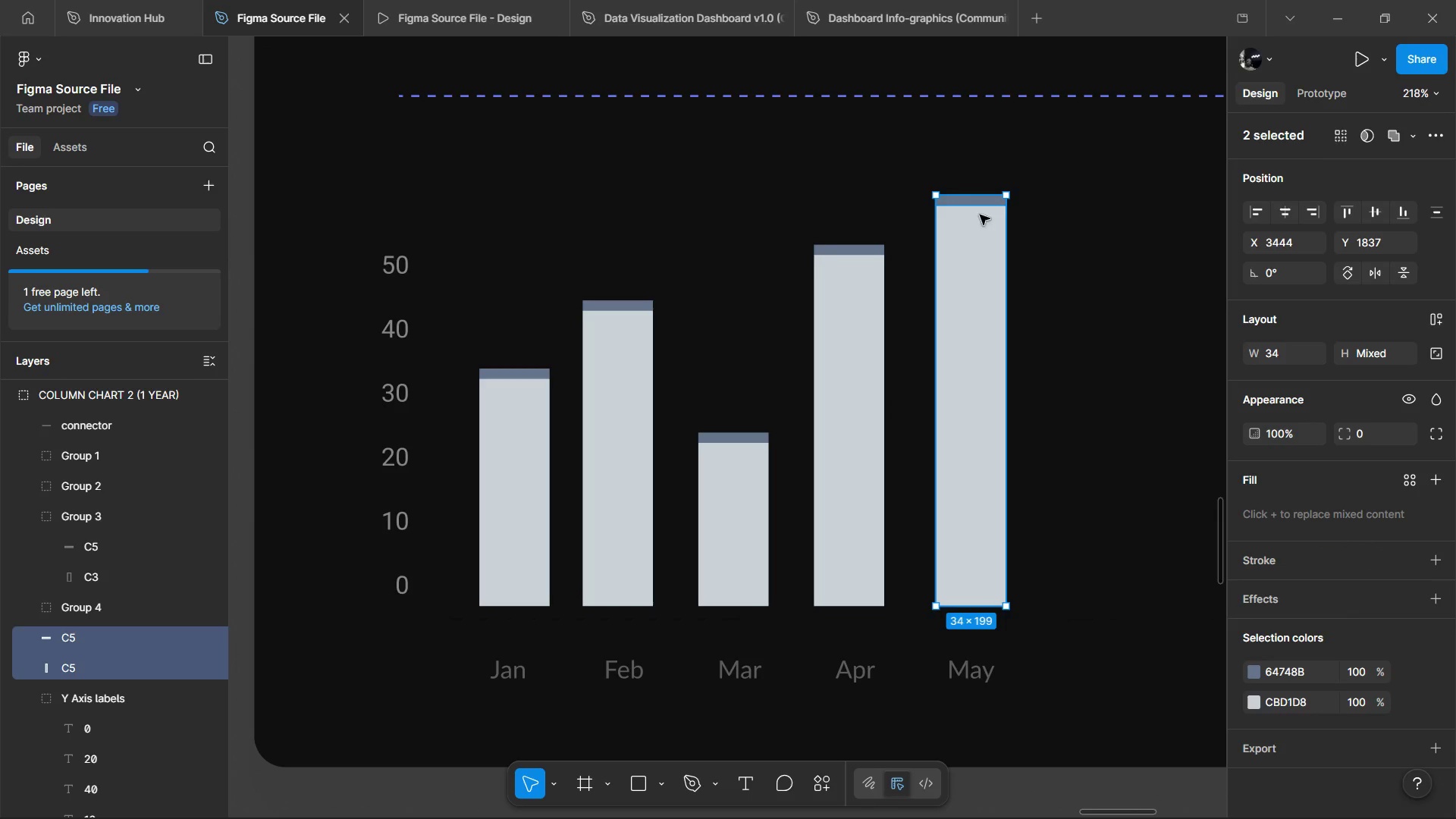 
key(Control+G)
 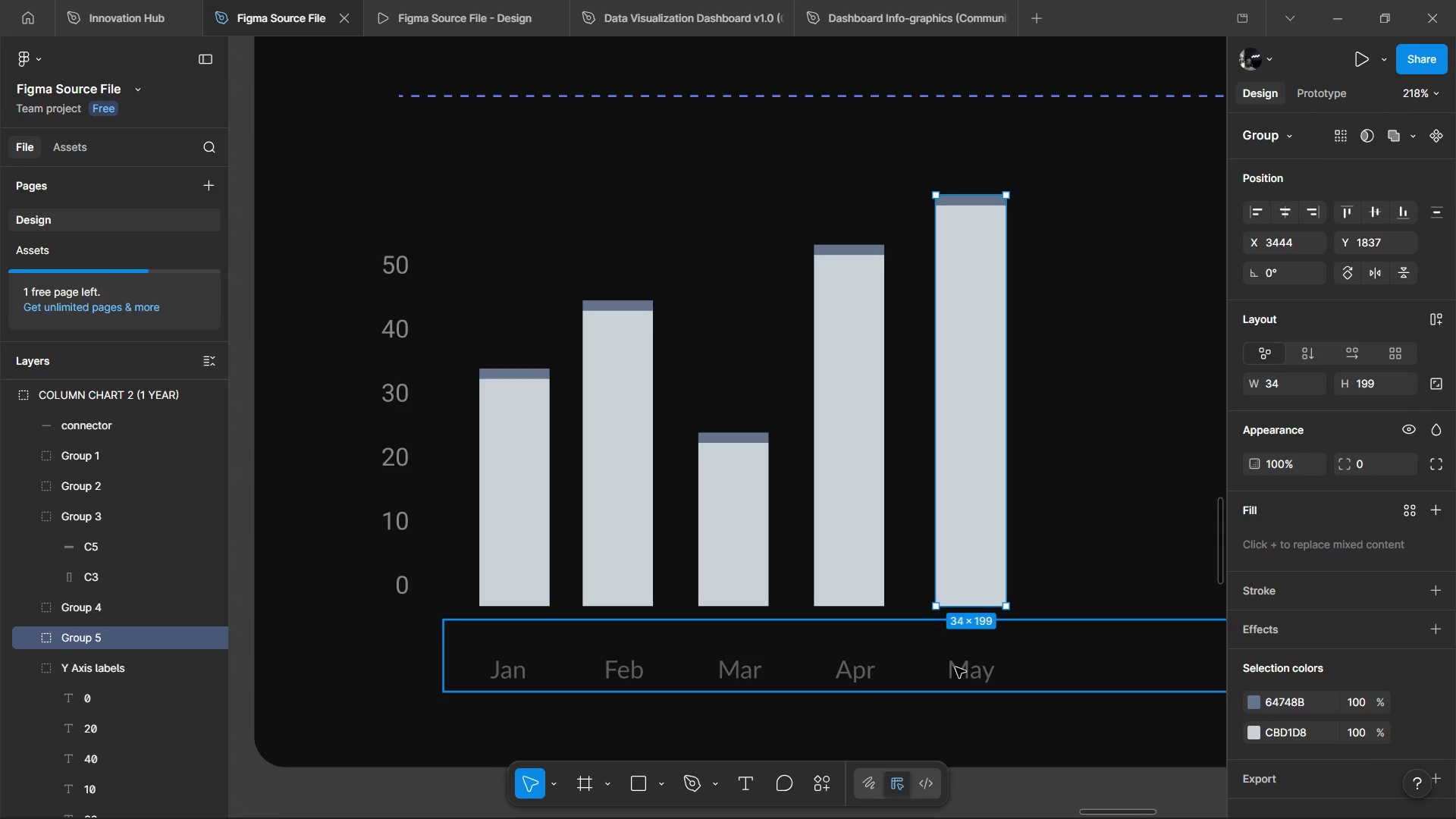 
left_click([956, 667])
 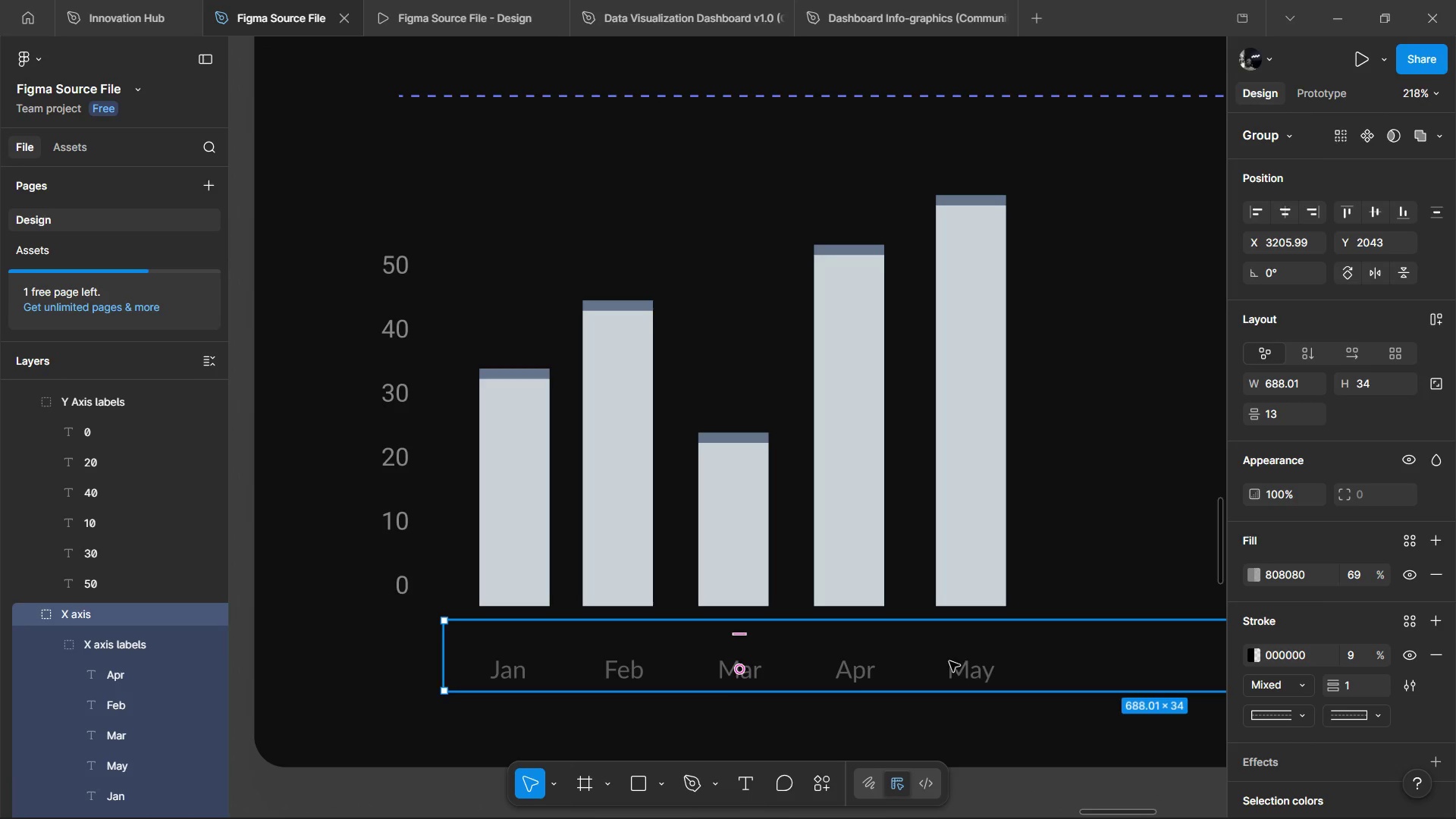 
wait(168.41)
 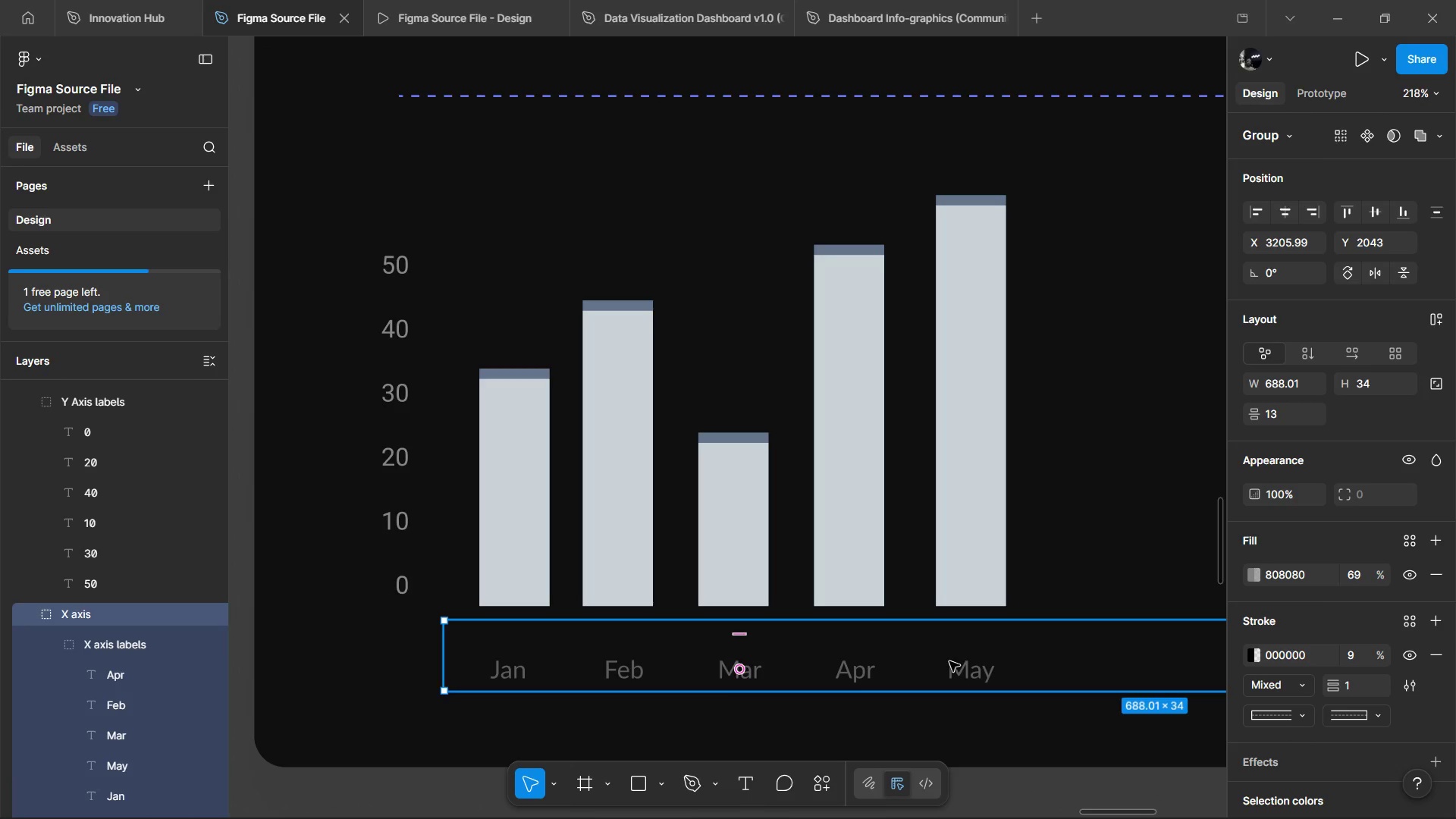 
left_click([986, 281])
 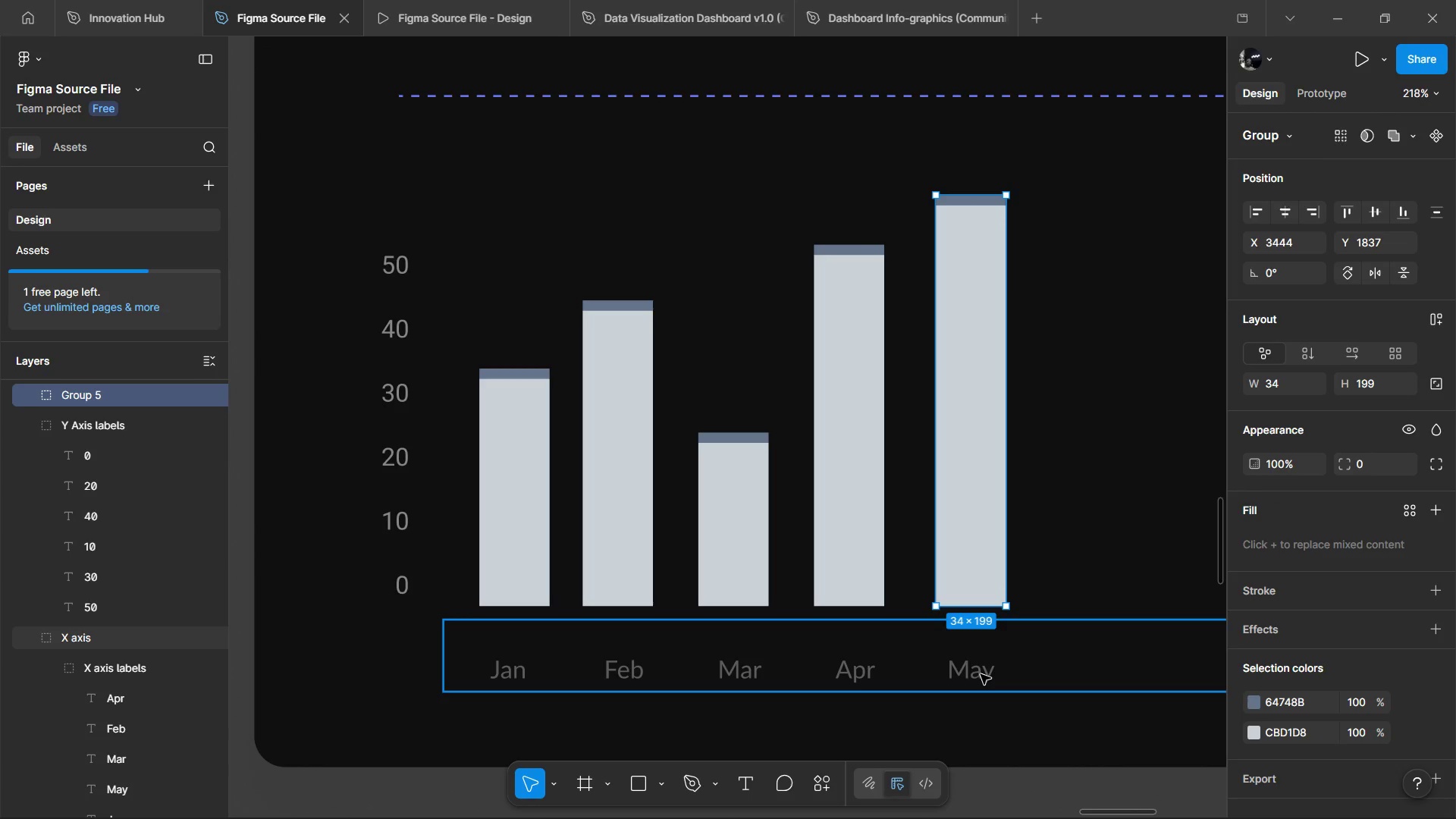 
hold_key(key=ControlLeft, duration=0.56)
scroll: coordinate [924, 606], scroll_direction: down, amount: 1.0
 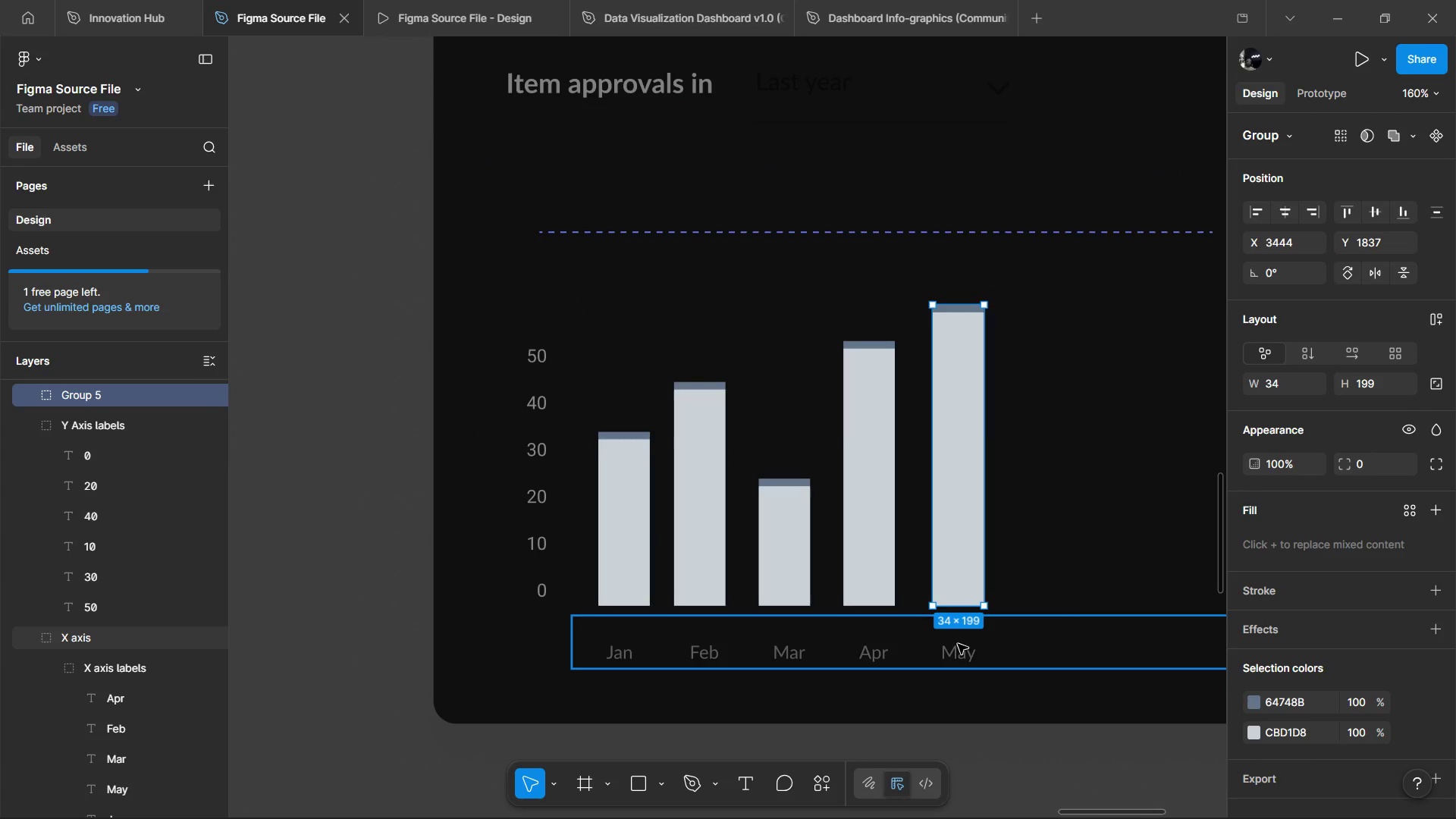 
left_click([958, 644])
 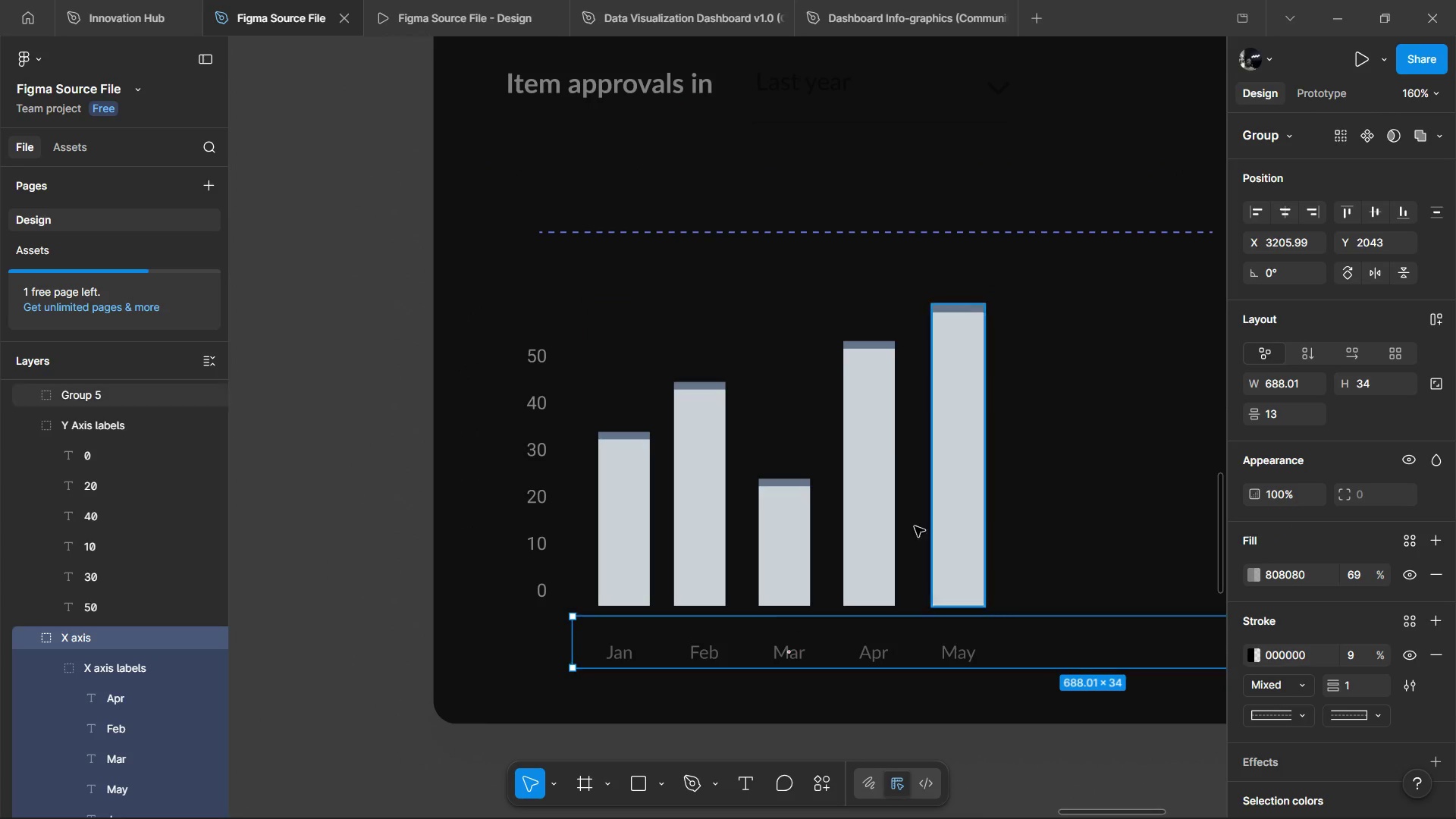 
hold_key(key=ControlLeft, duration=0.66)
scroll: coordinate [874, 468], scroll_direction: down, amount: 4.0
 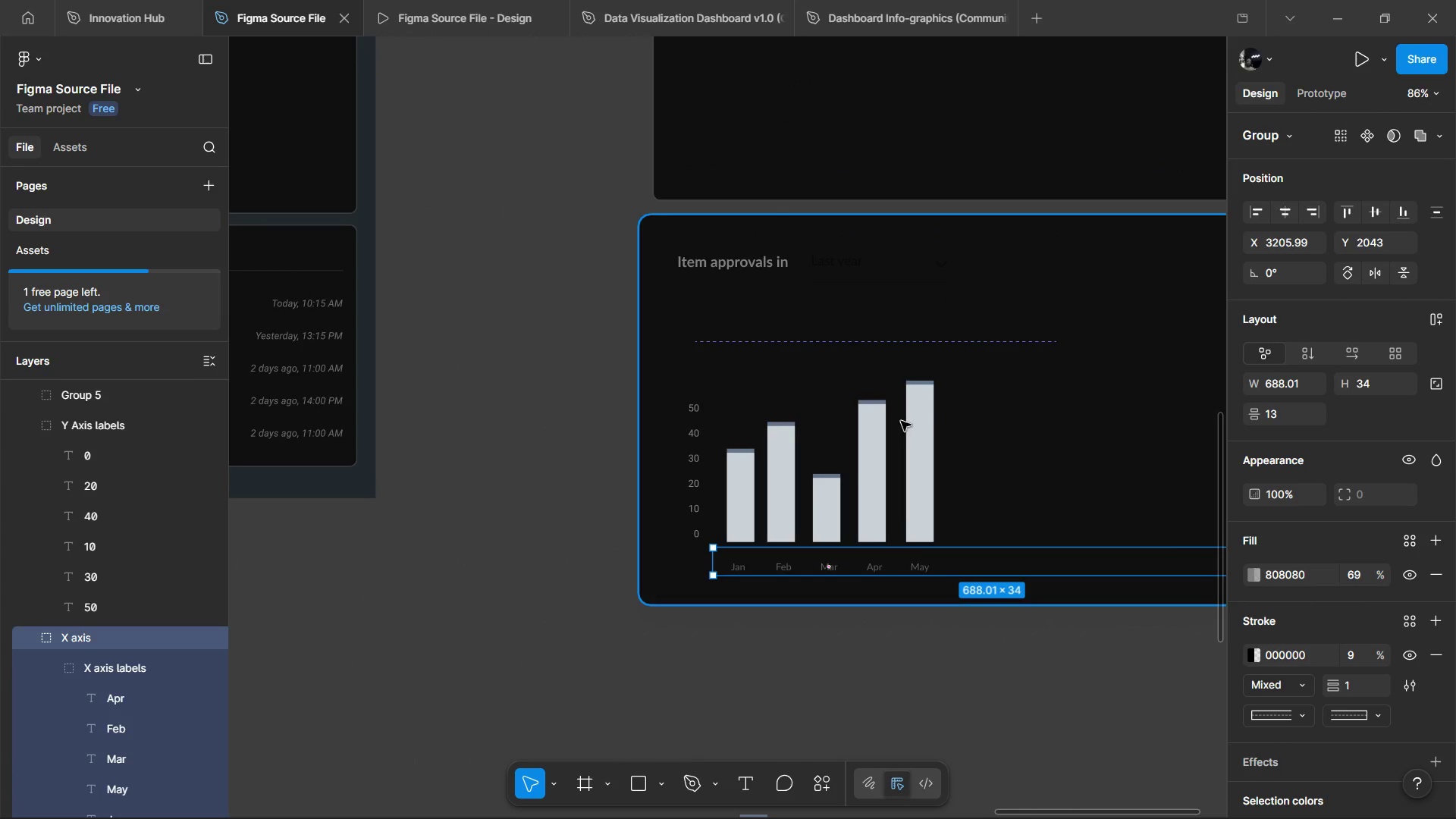 
left_click([913, 417])
 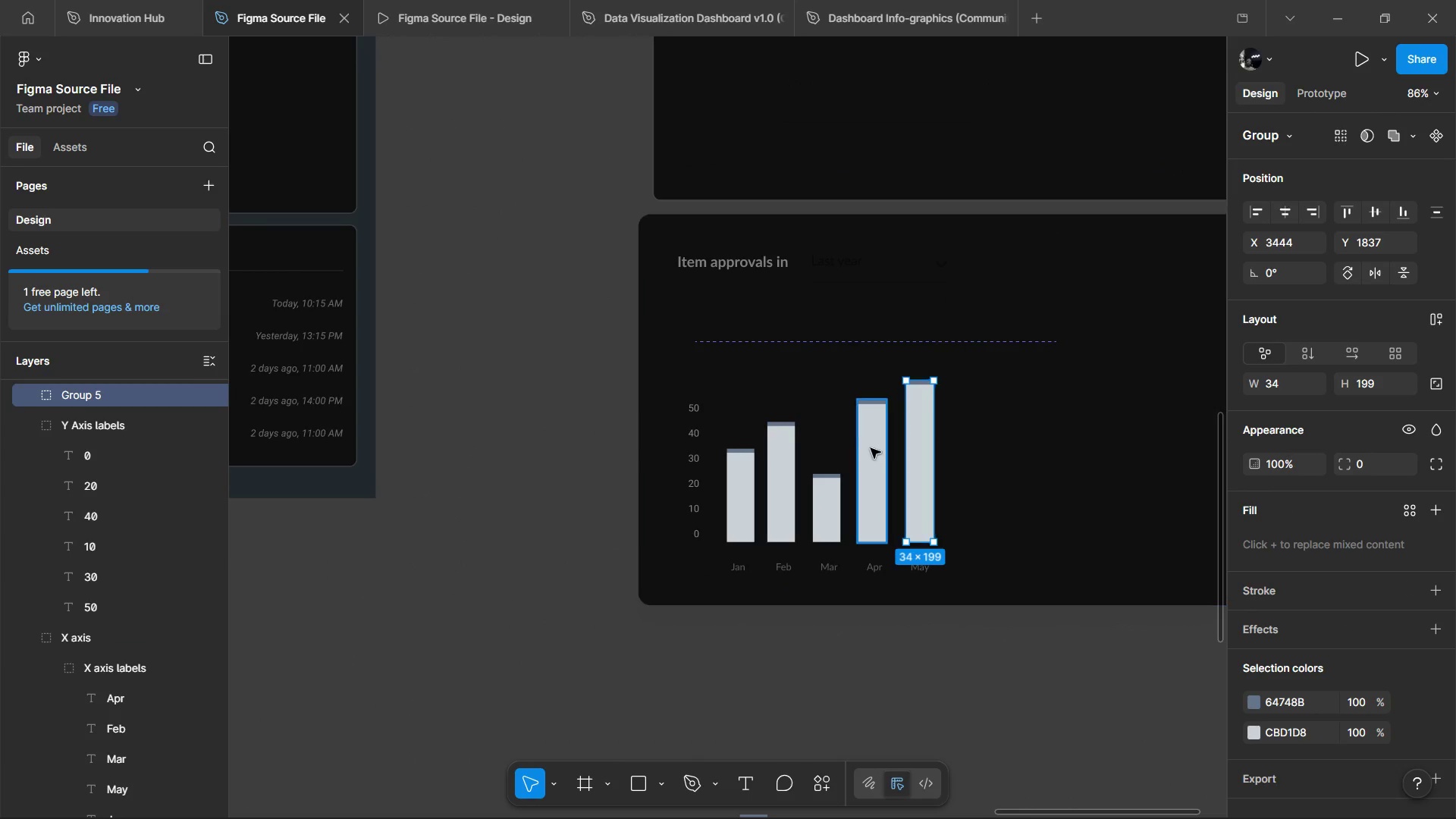 
key(Shift+ShiftLeft)
 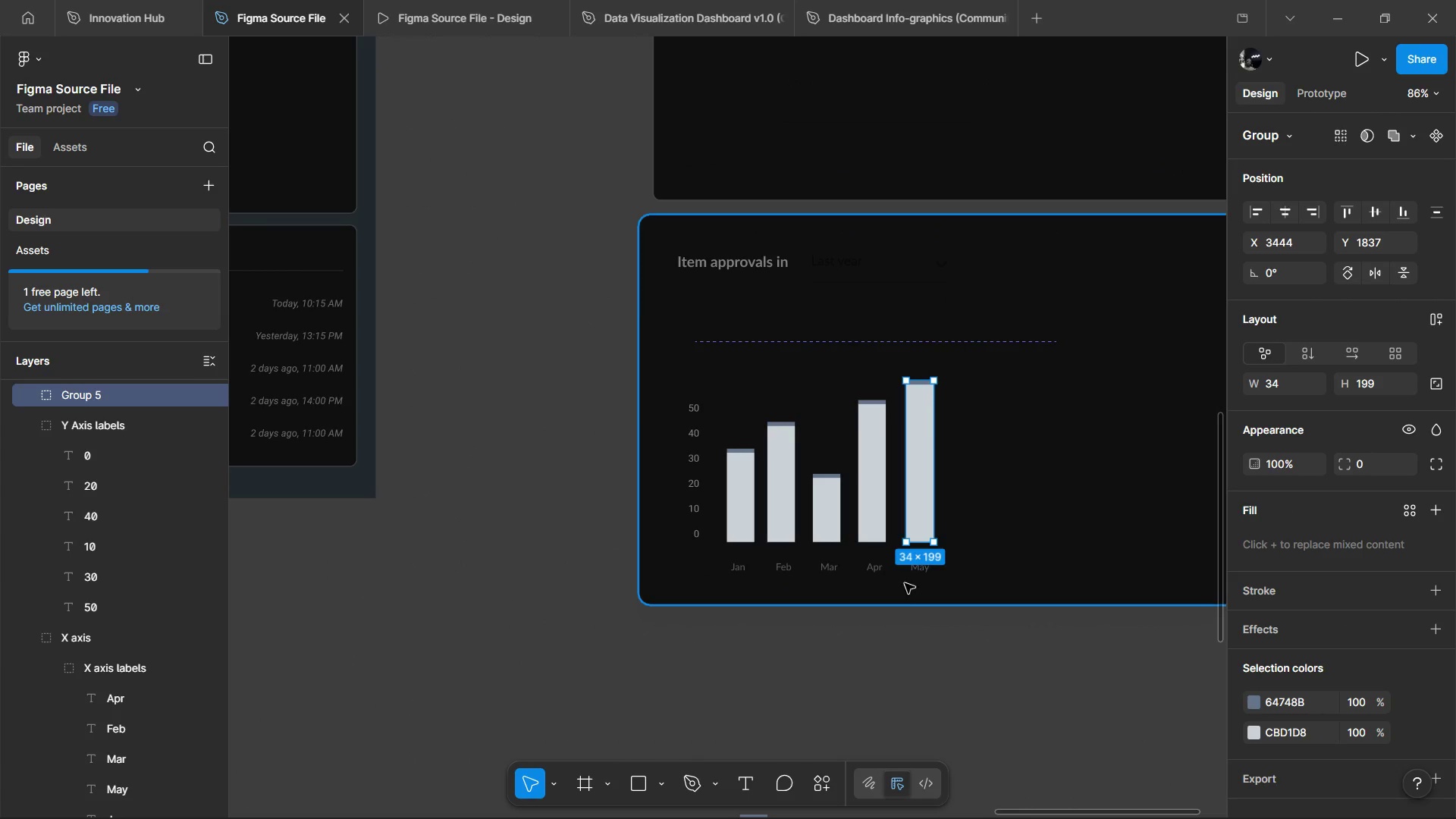 
left_click([909, 575])
 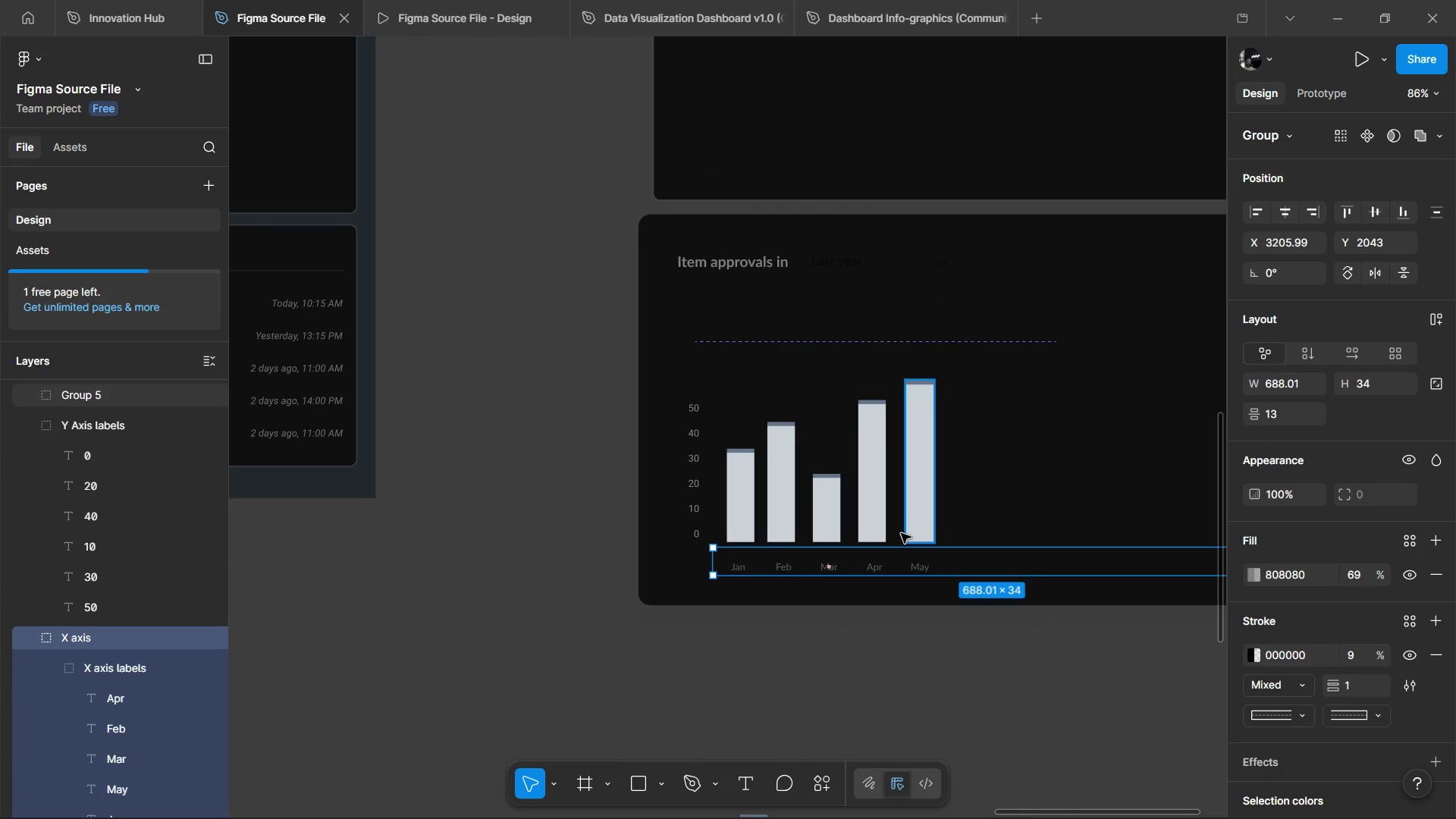 
key(Control+Backspace)
 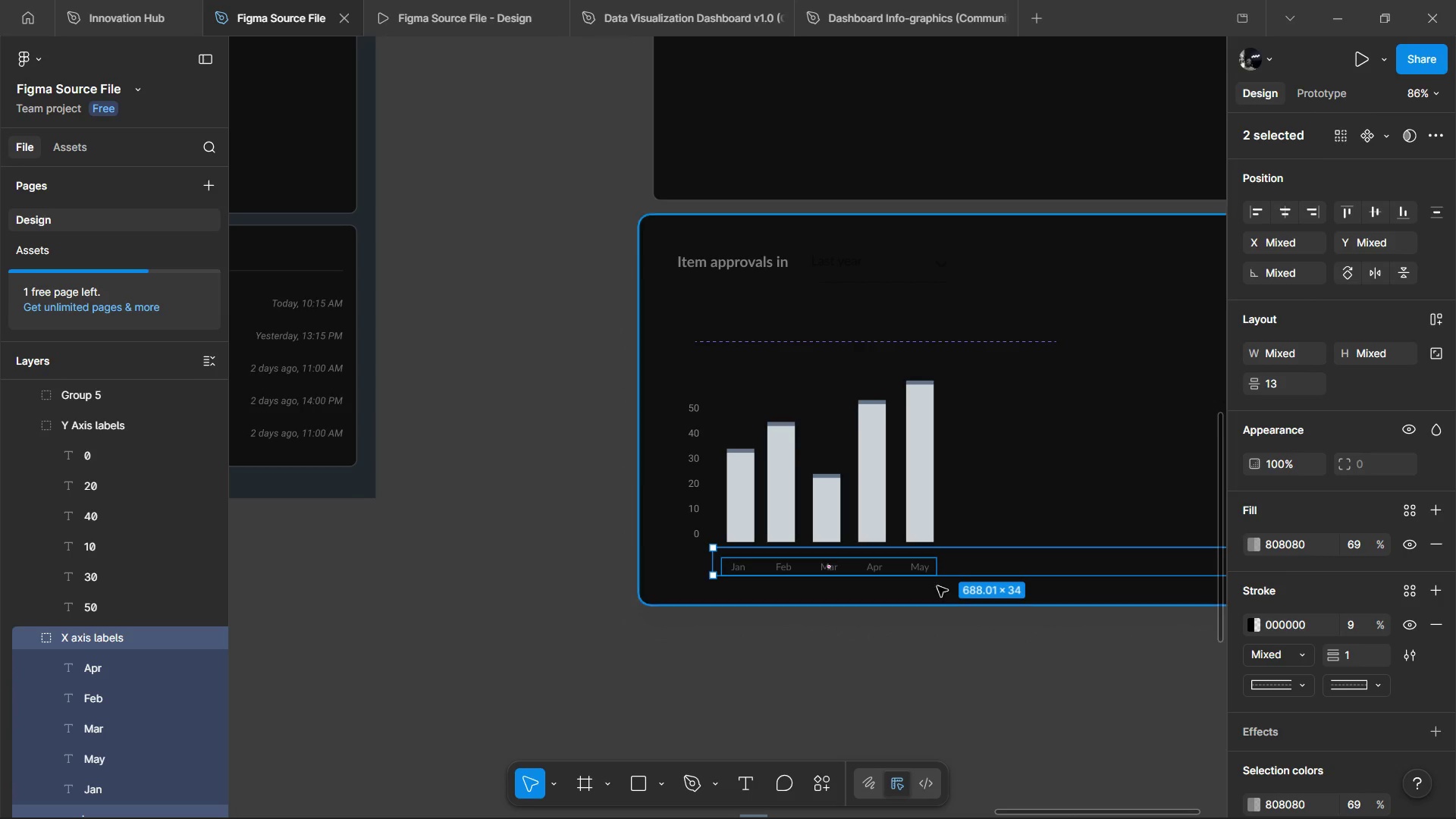 
left_click([924, 569])
 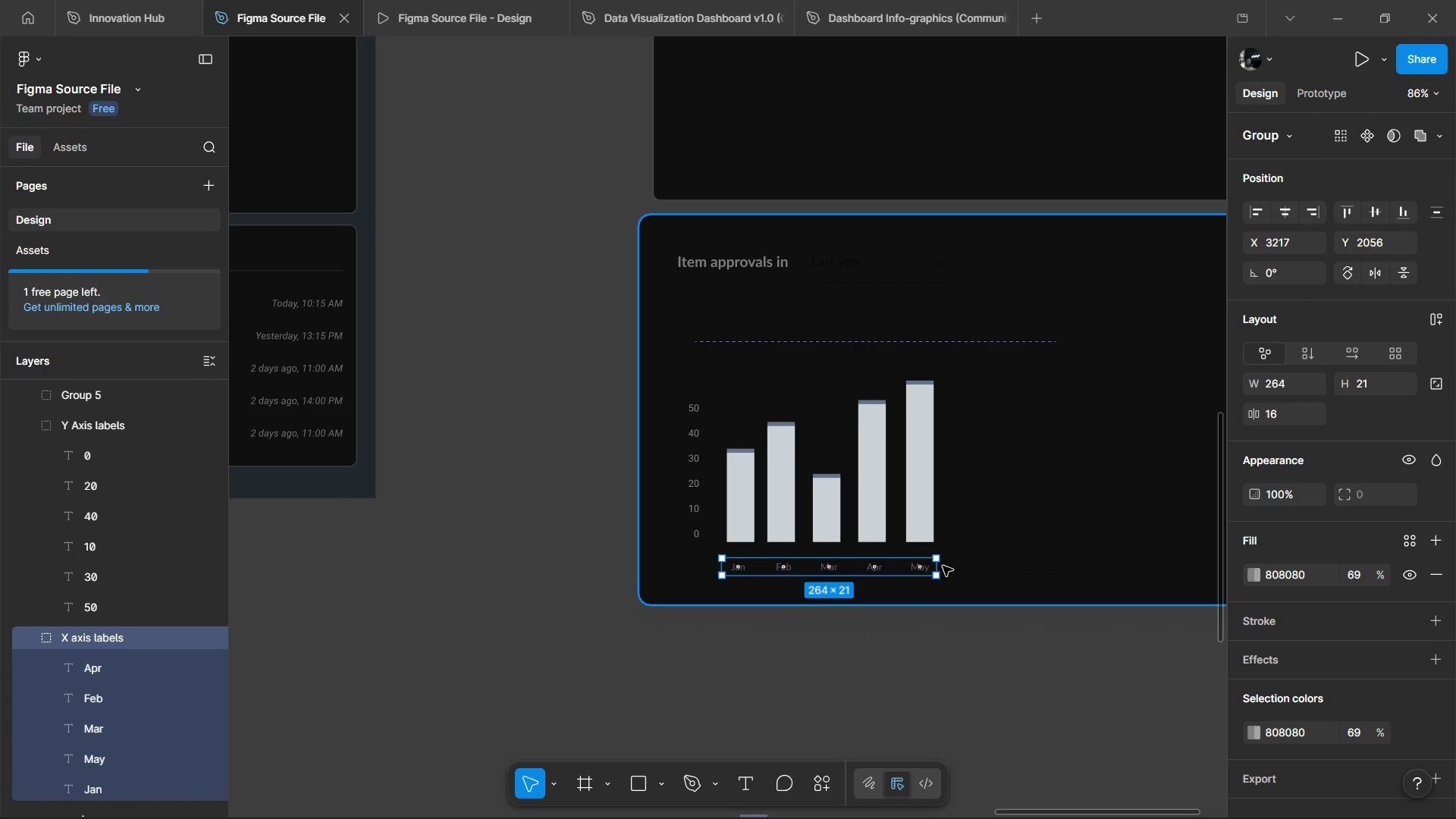 
hold_key(key=AltLeft, duration=0.59)
 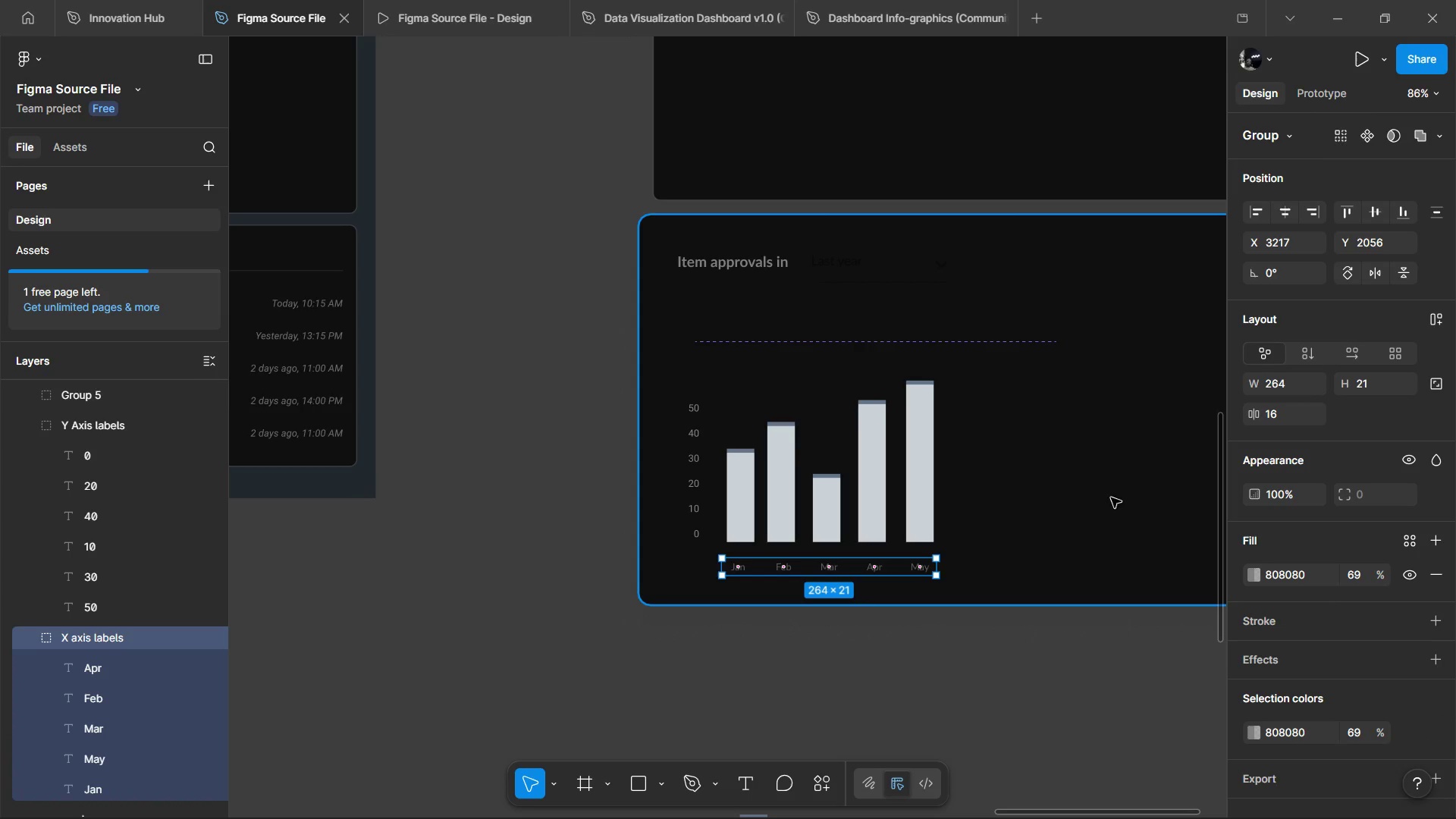 
hold_key(key=AltLeft, duration=12.56)
 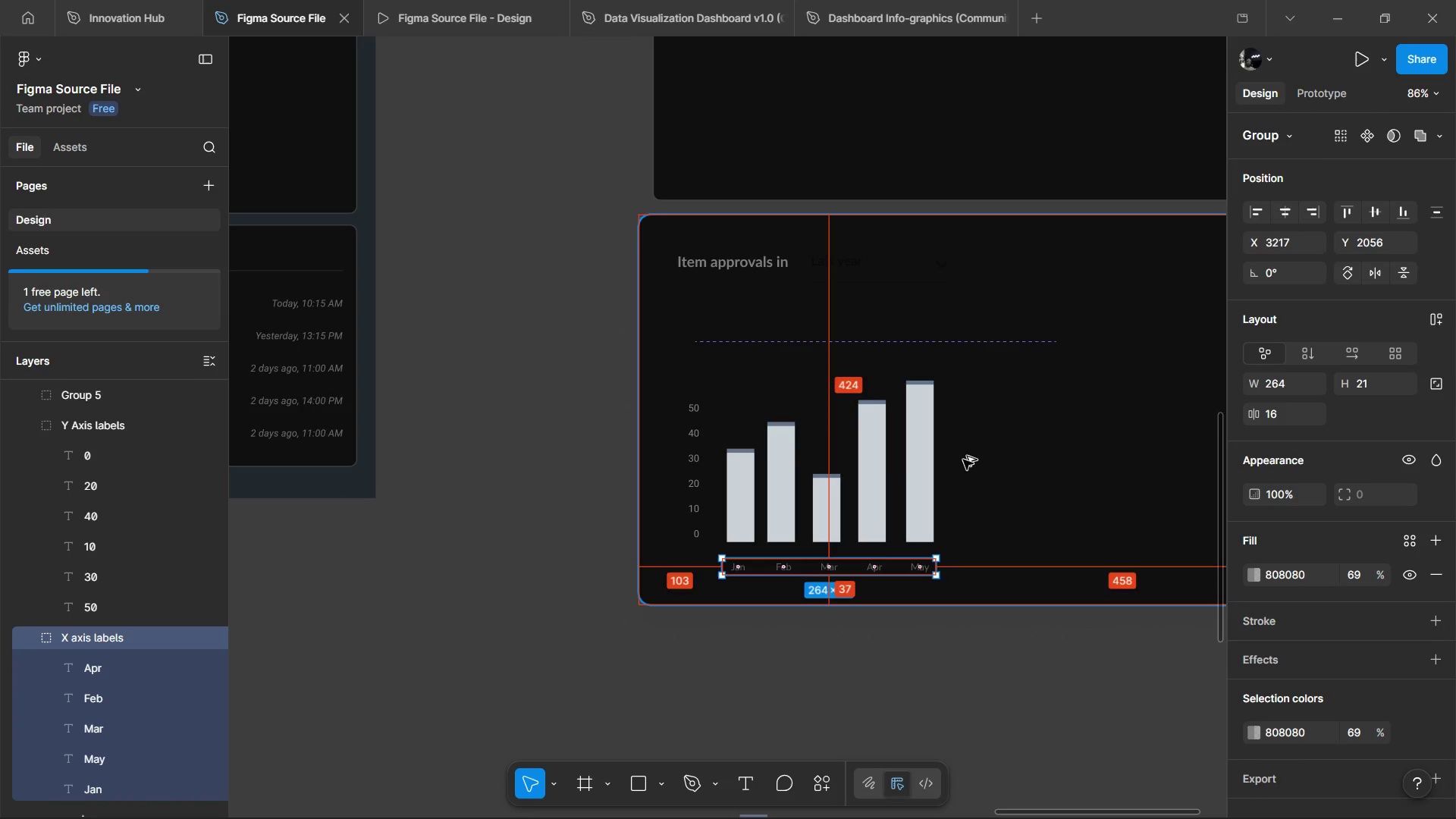 
hold_key(key=AltLeft, duration=1.12)
 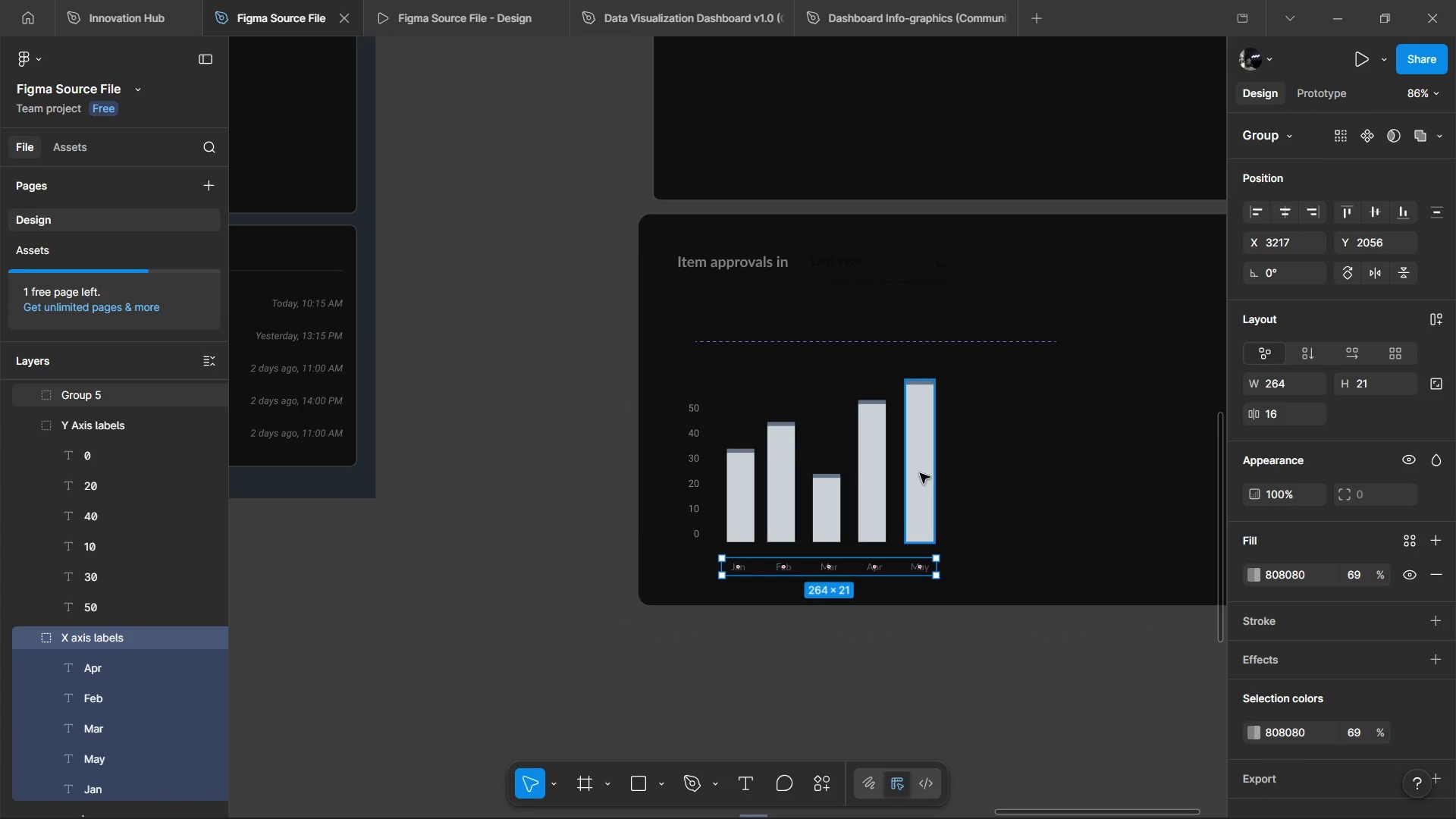 
left_click([920, 473])
 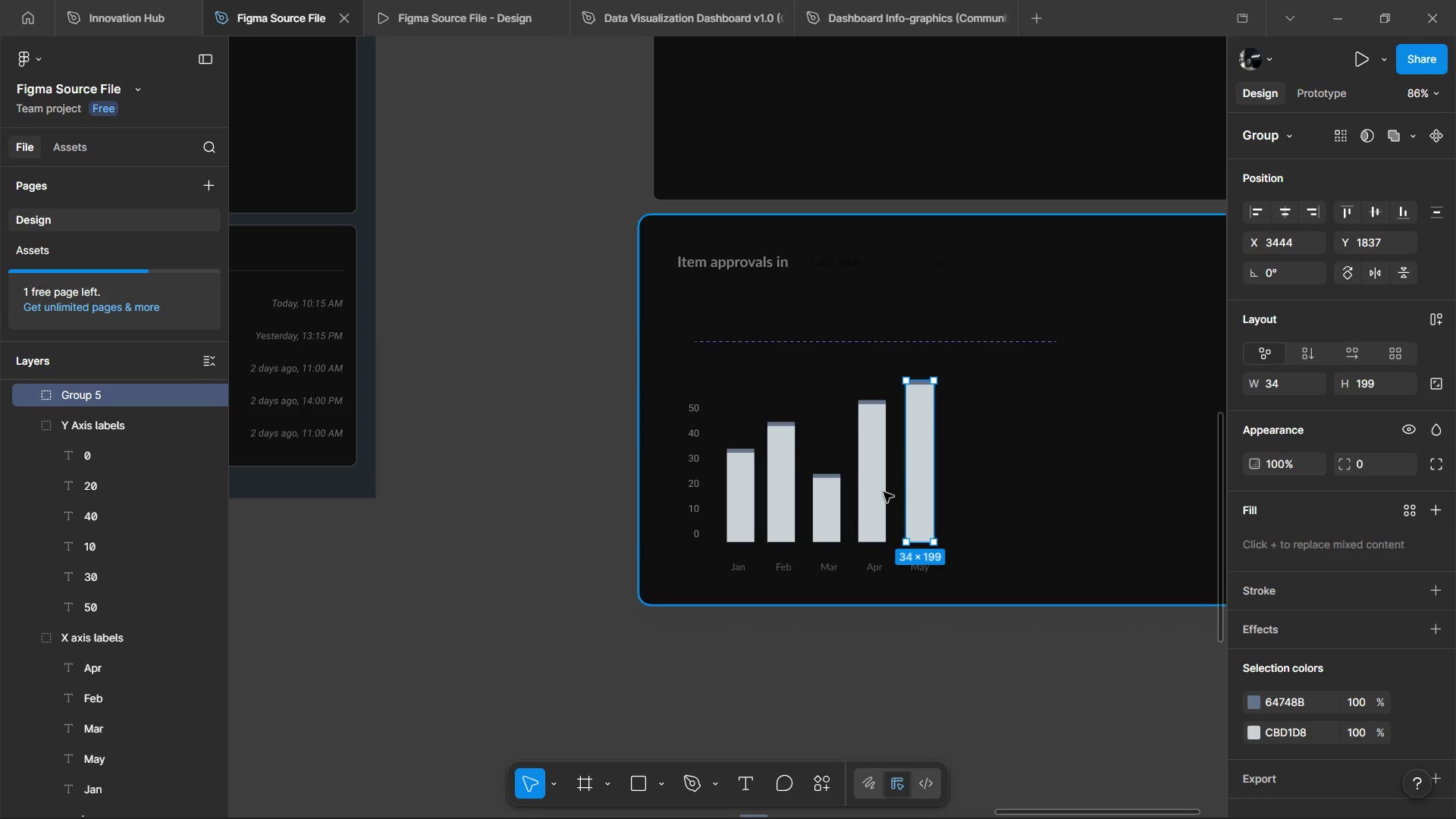 
hold_key(key=ShiftLeft, duration=1.51)
left_click([877, 500])
 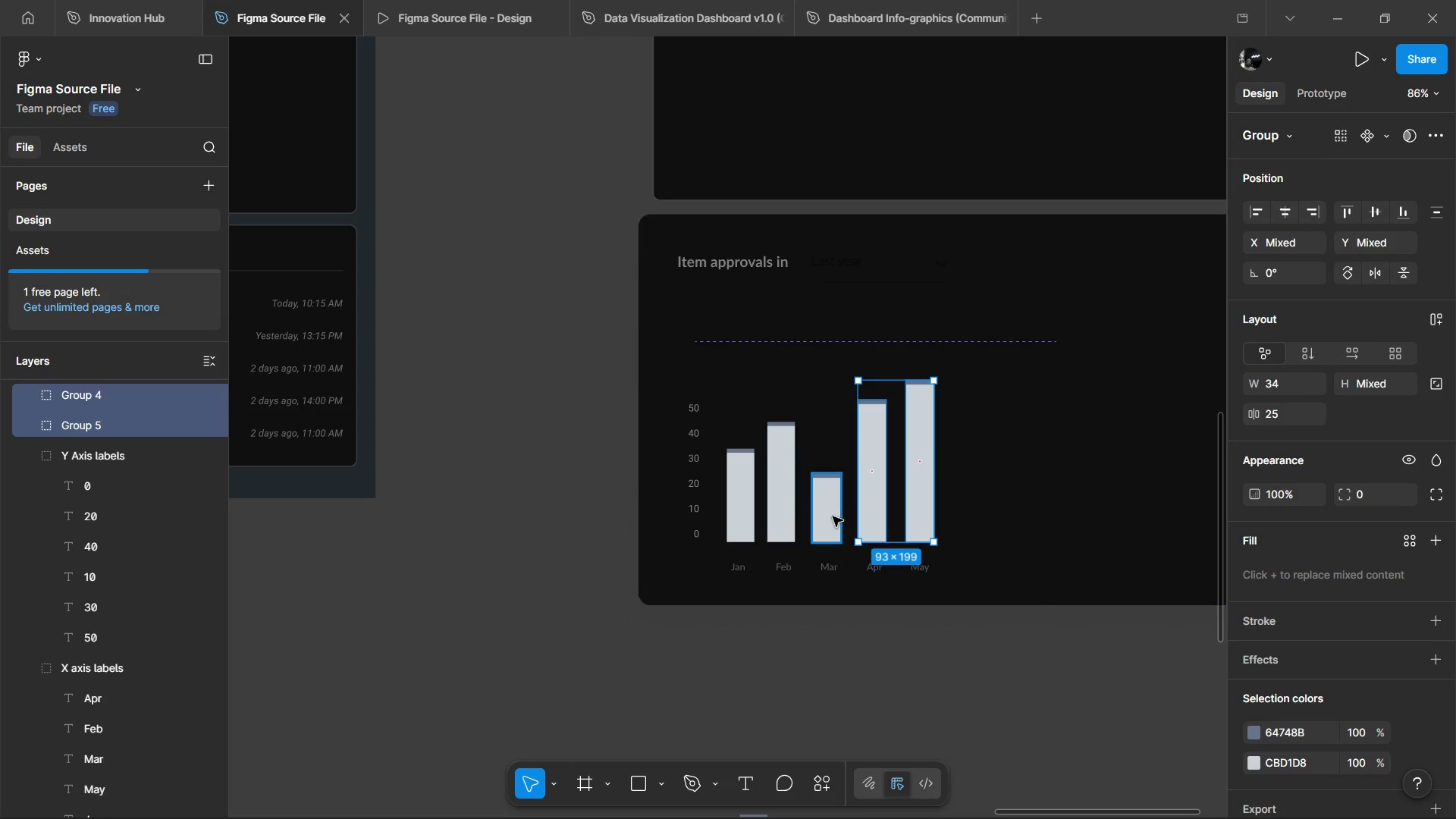 
left_click([833, 516])
 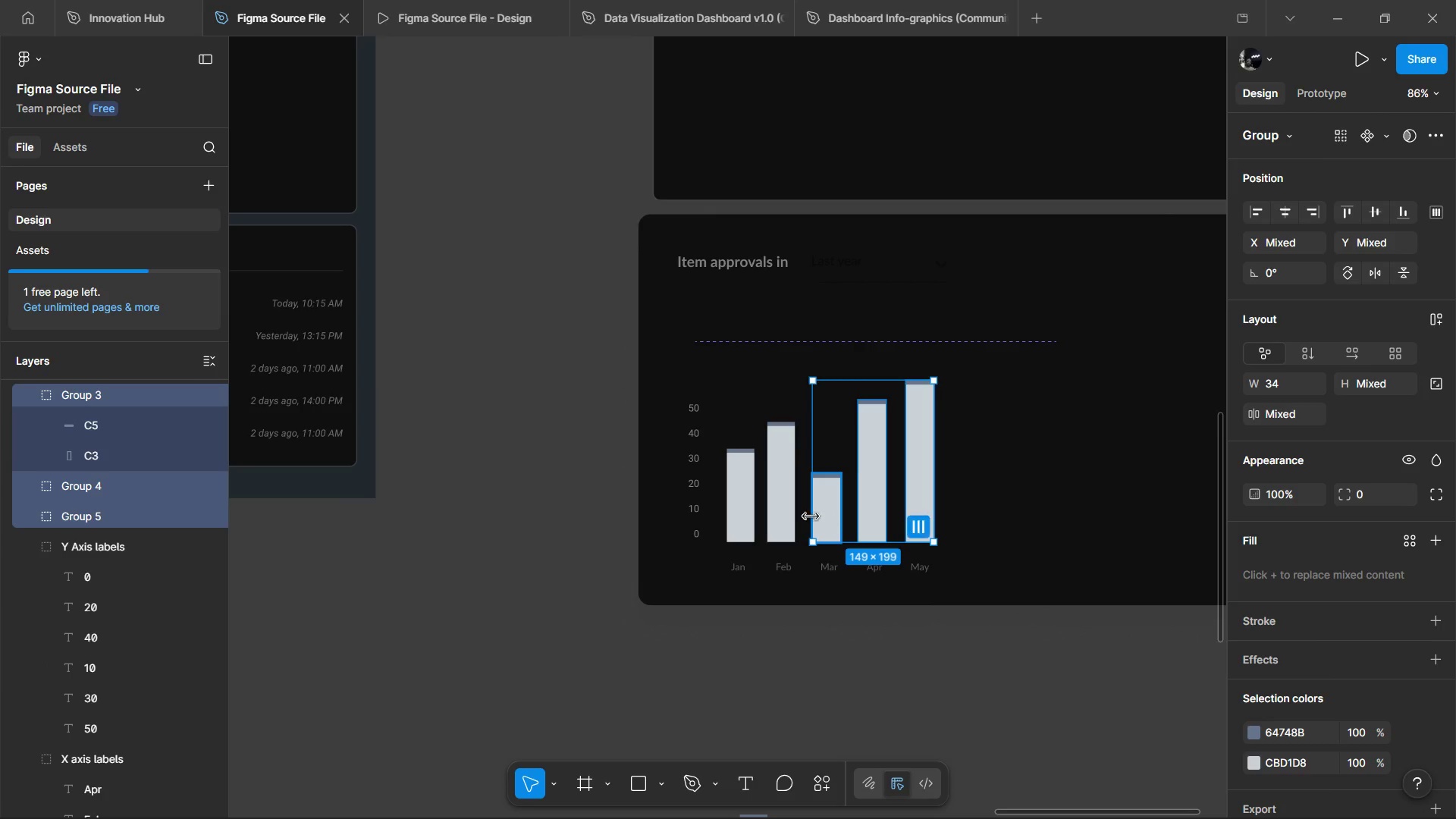 
hold_key(key=ShiftLeft, duration=1.5)
left_click([783, 511])
 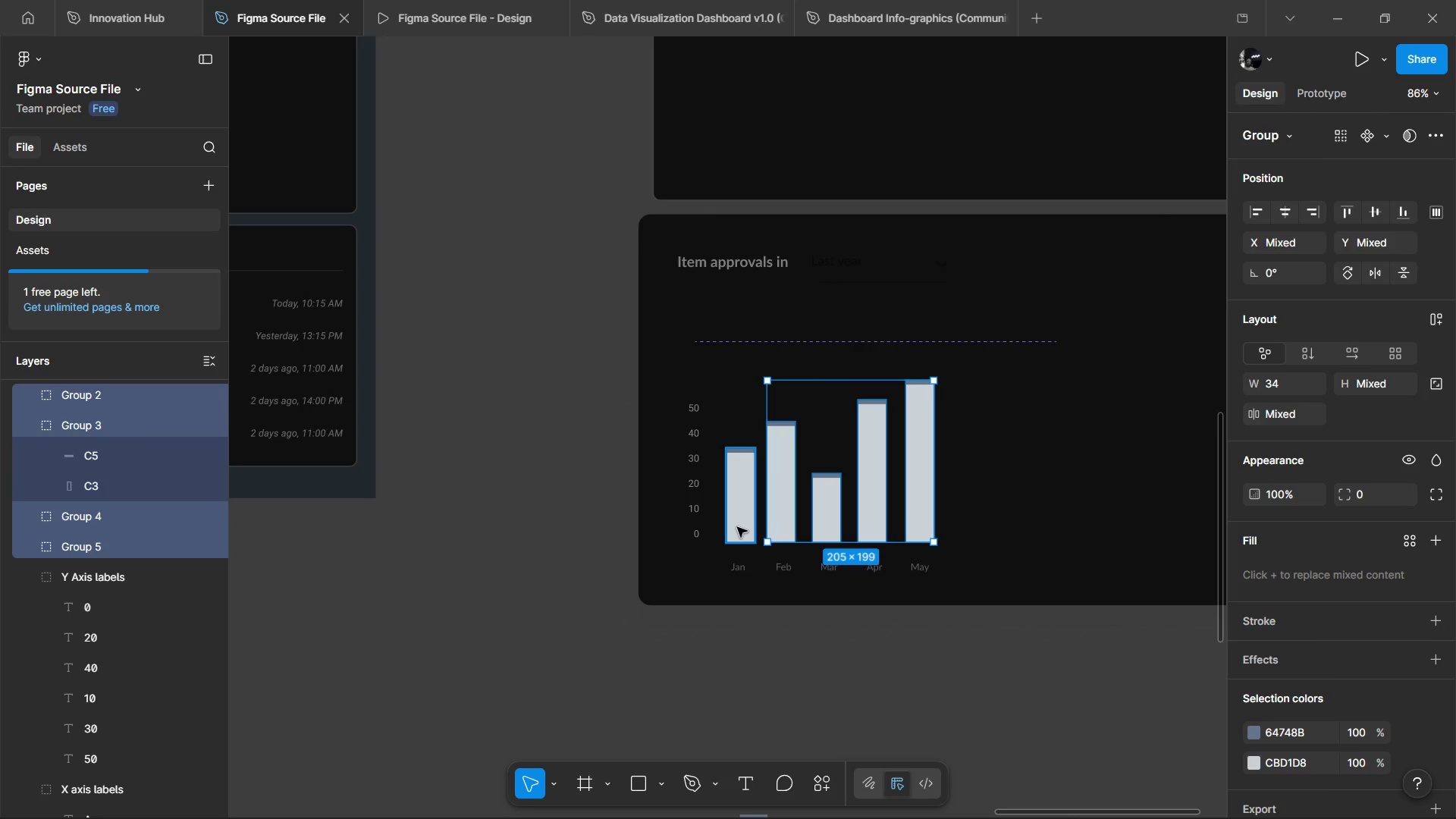 
left_click([737, 527])
 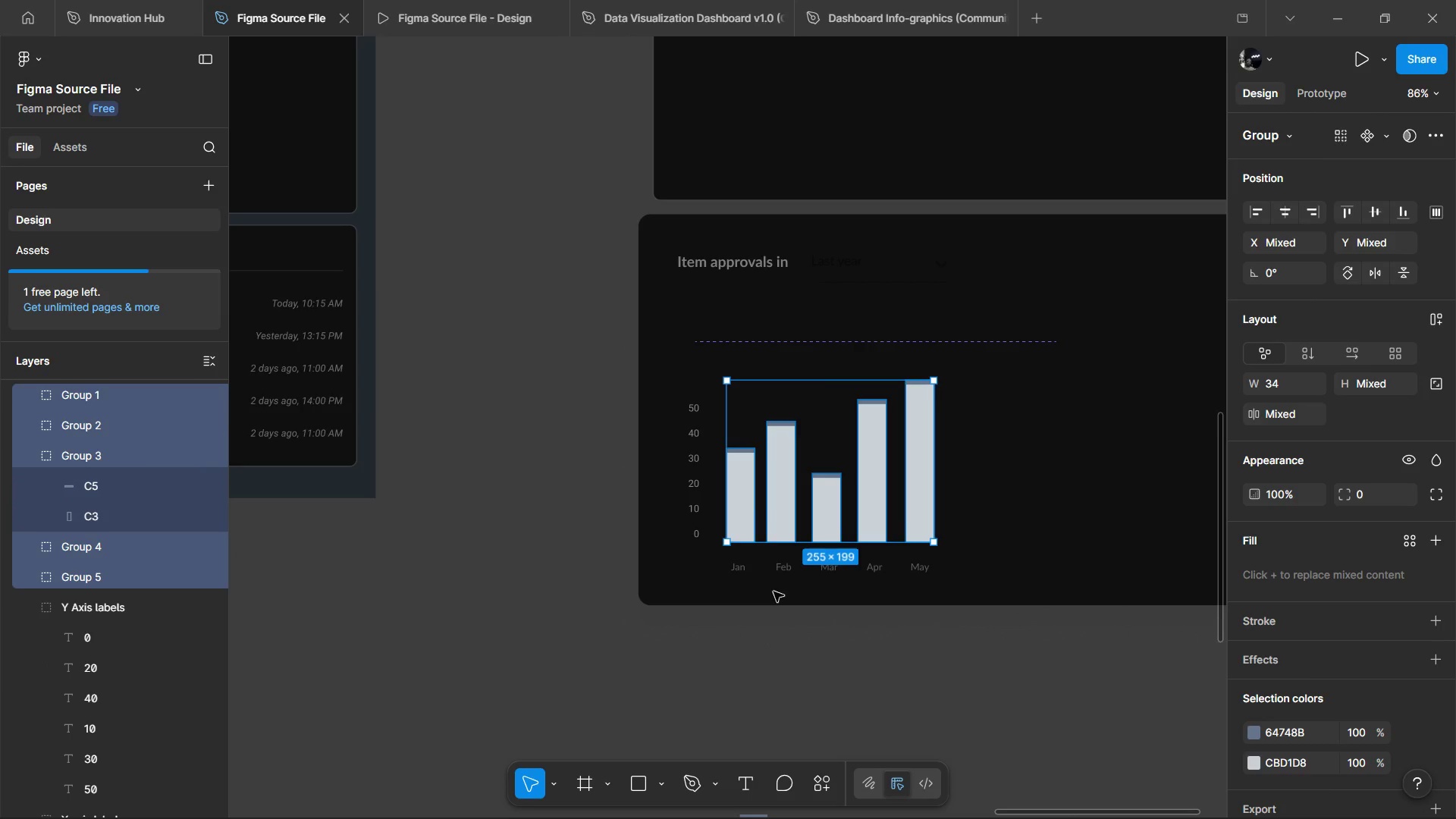 
hold_key(key=ShiftLeft, duration=1.52)
left_click([833, 563])
 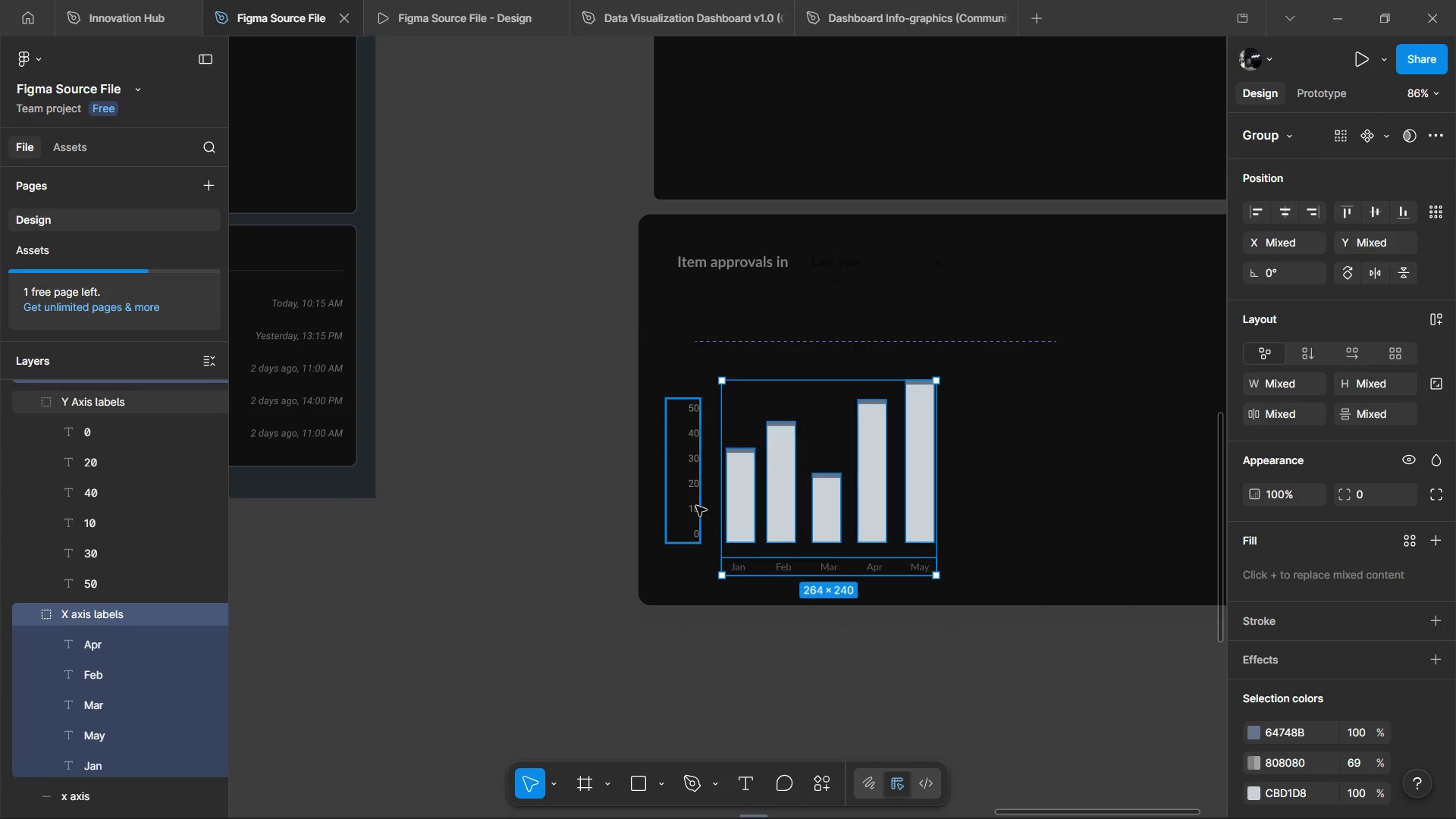 
hold_key(key=ShiftLeft, duration=0.75)
left_click([692, 504])
 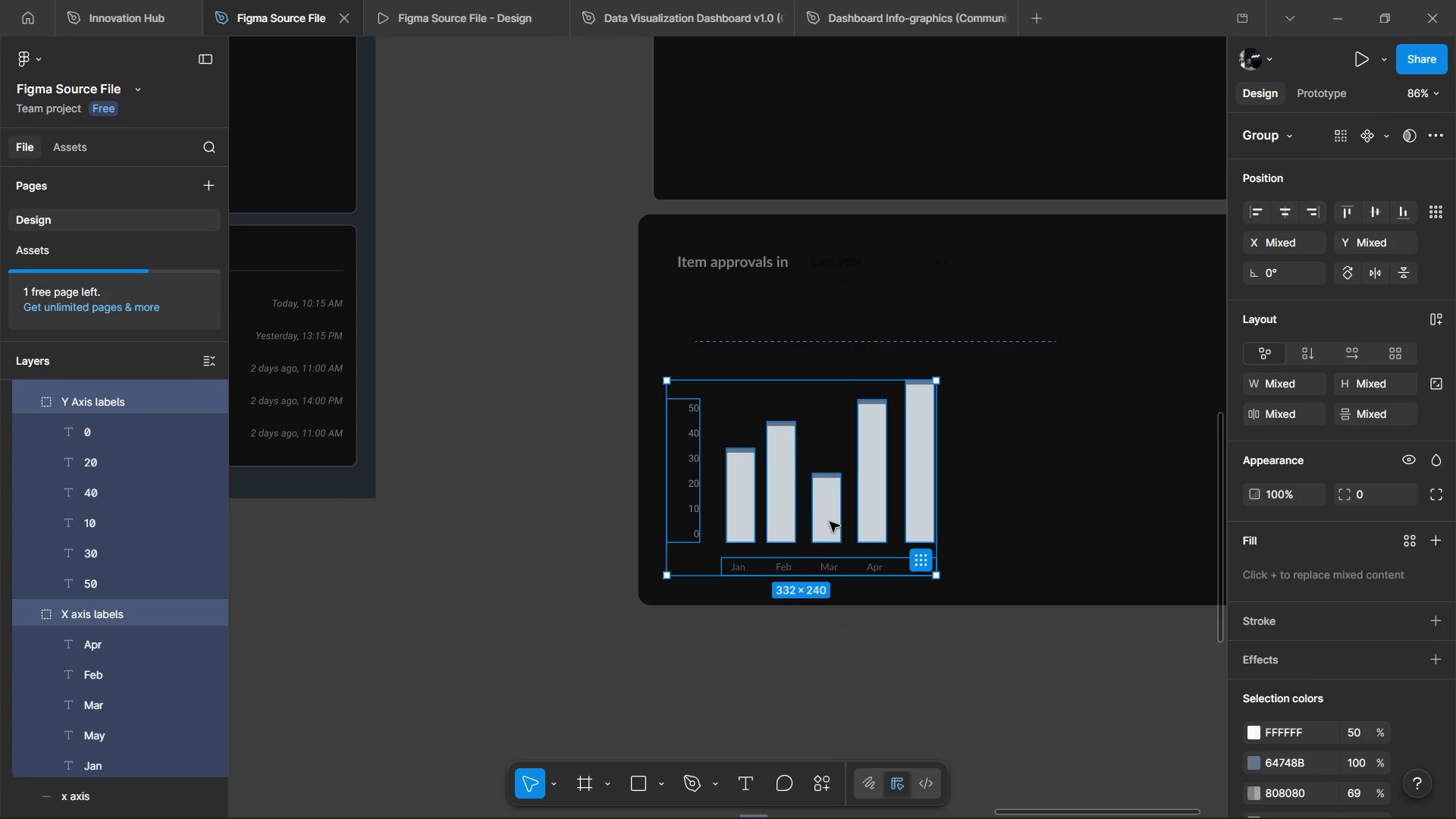 
left_click_drag(start_coordinate=[830, 522], to_coordinate=[614, 306])
 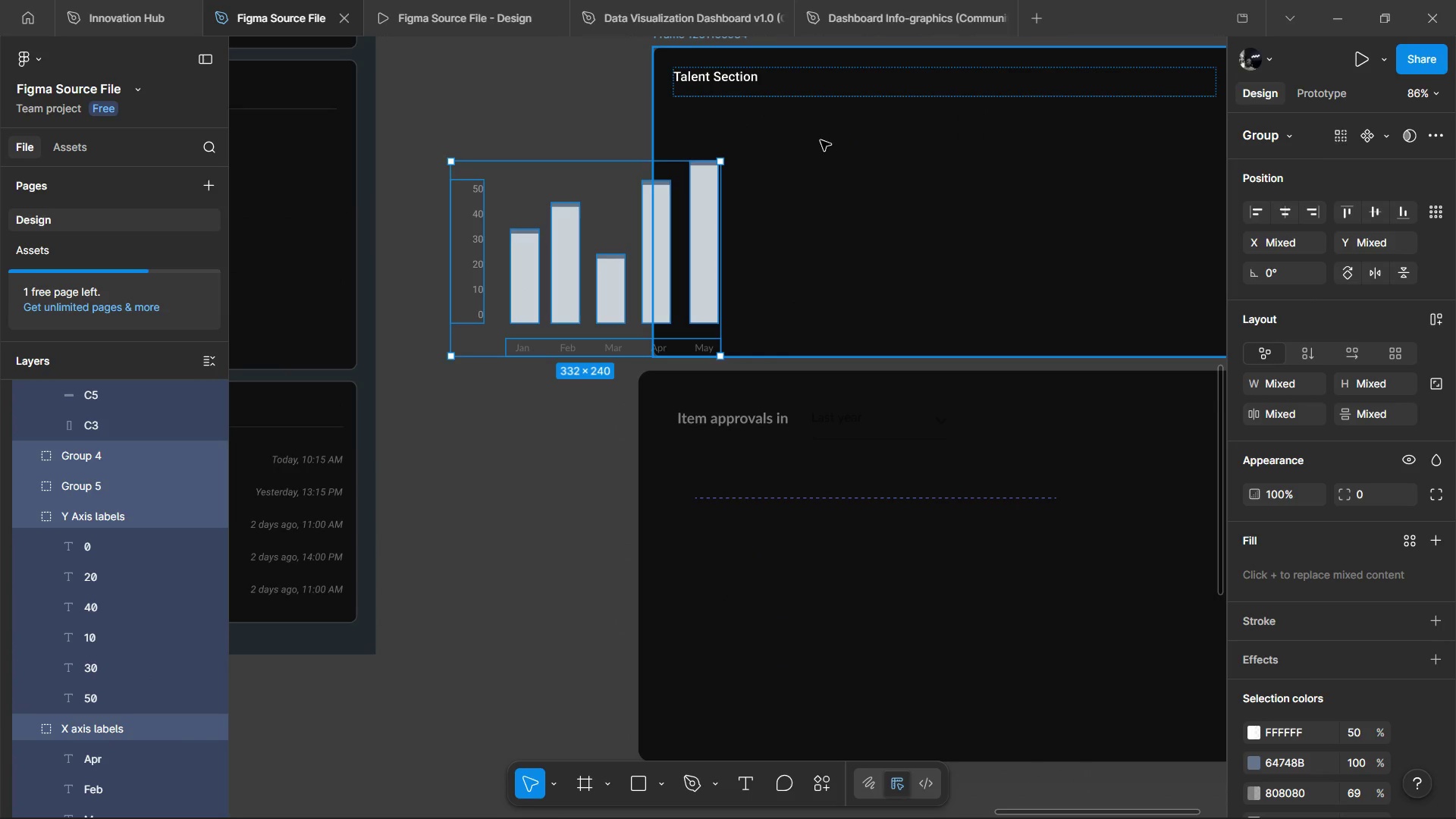 
left_click([821, 140])
 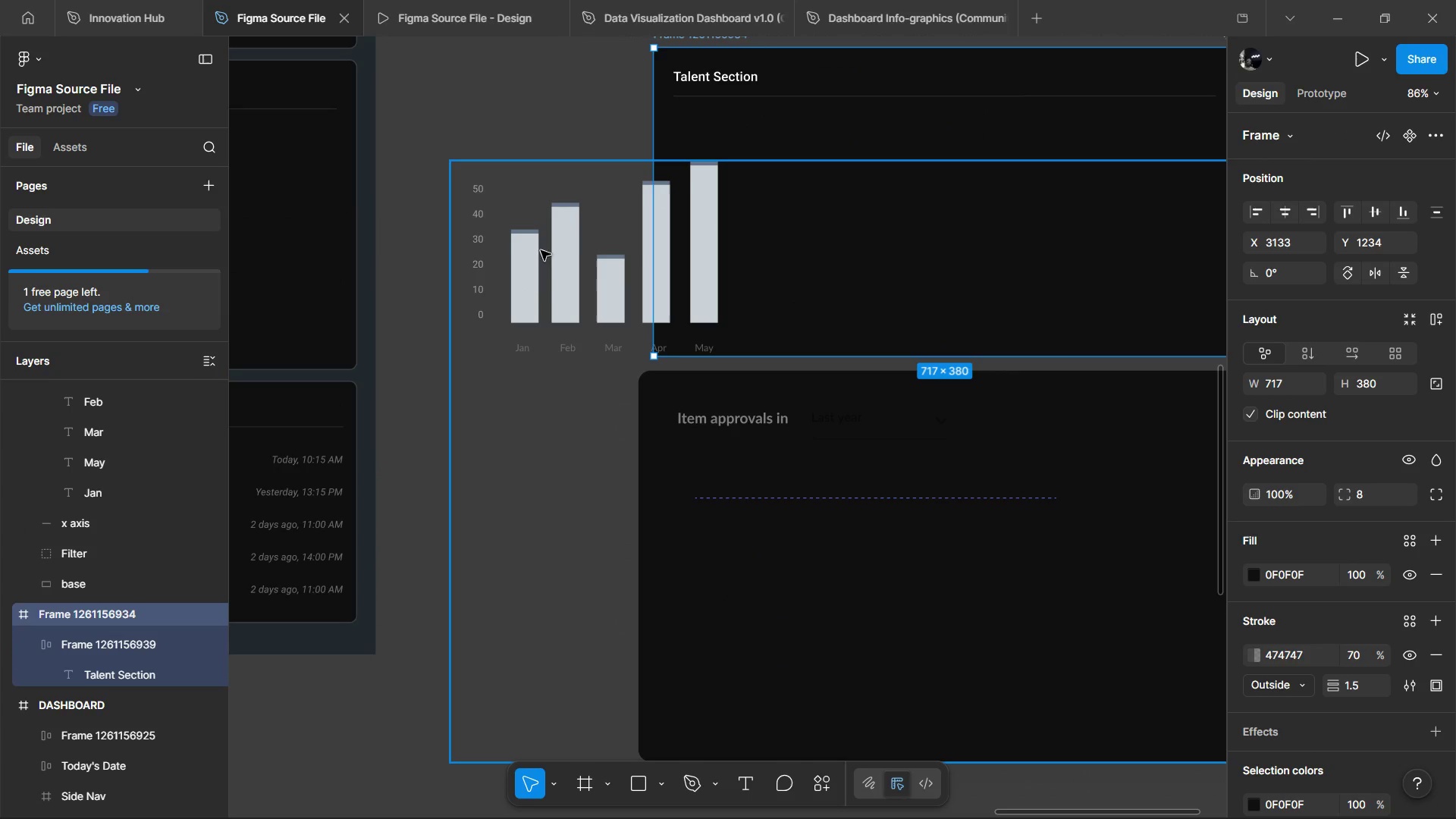 
left_click([565, 196])
 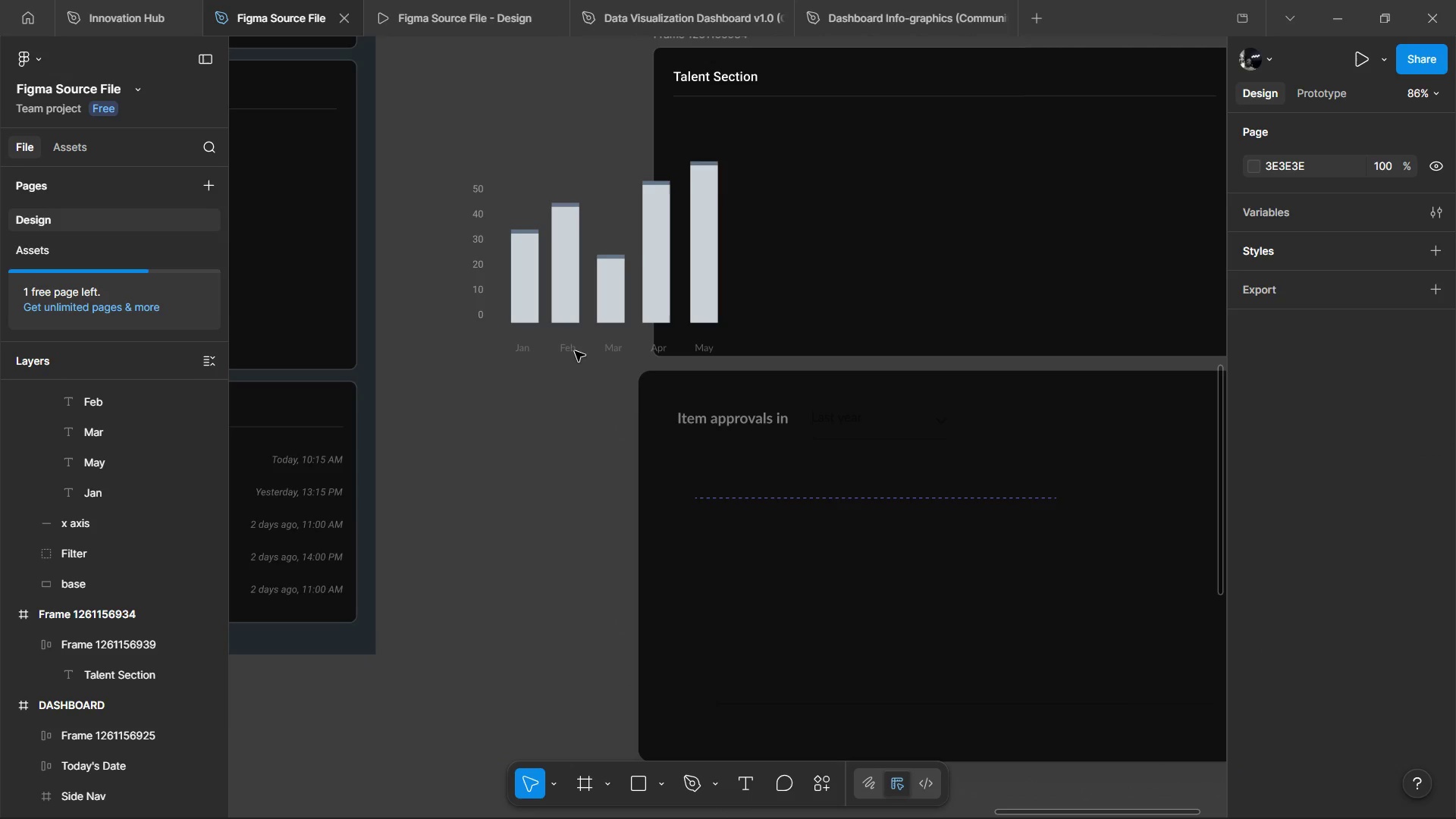 
left_click([571, 350])
 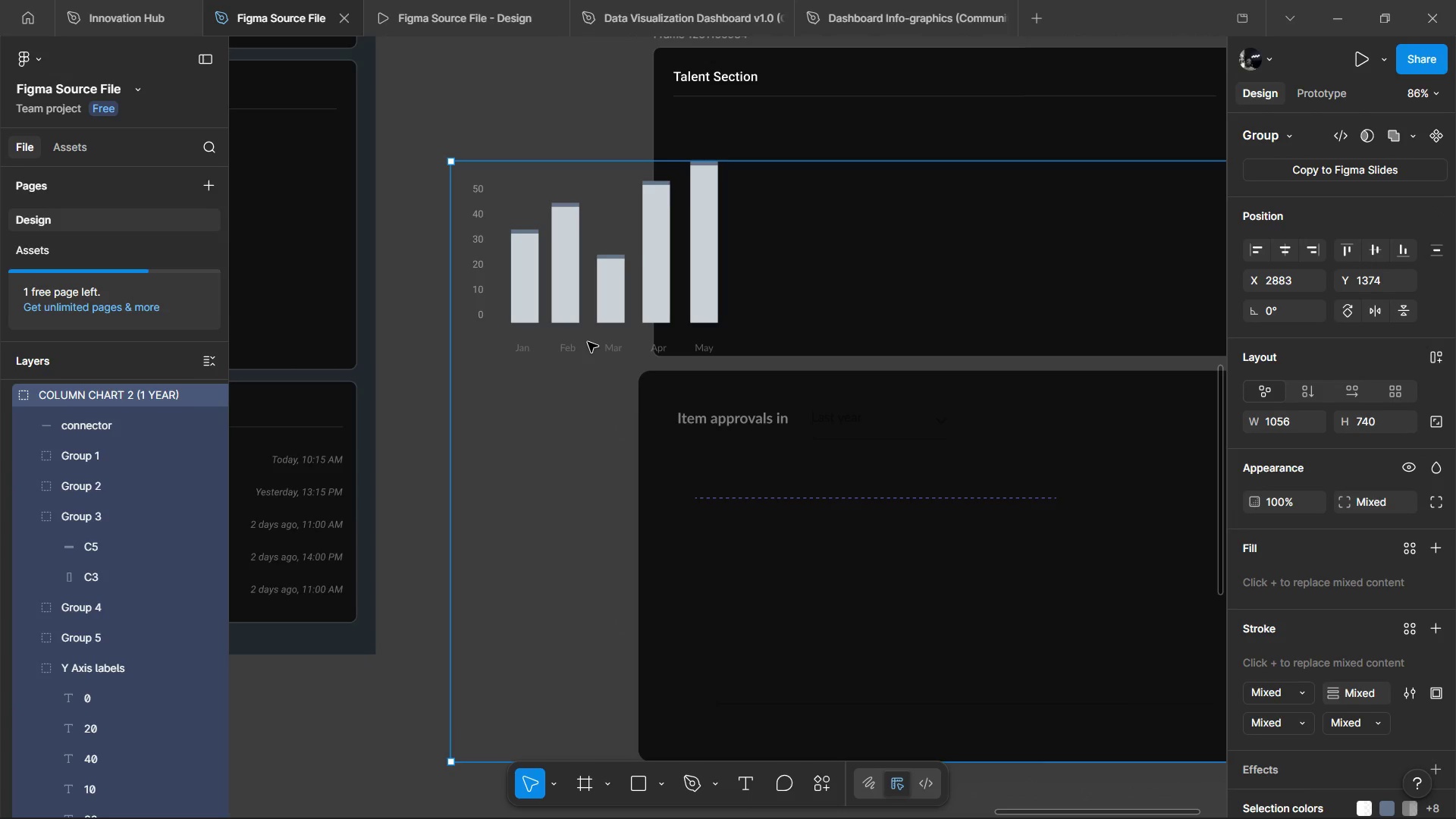 
key(Control+Backspace)
 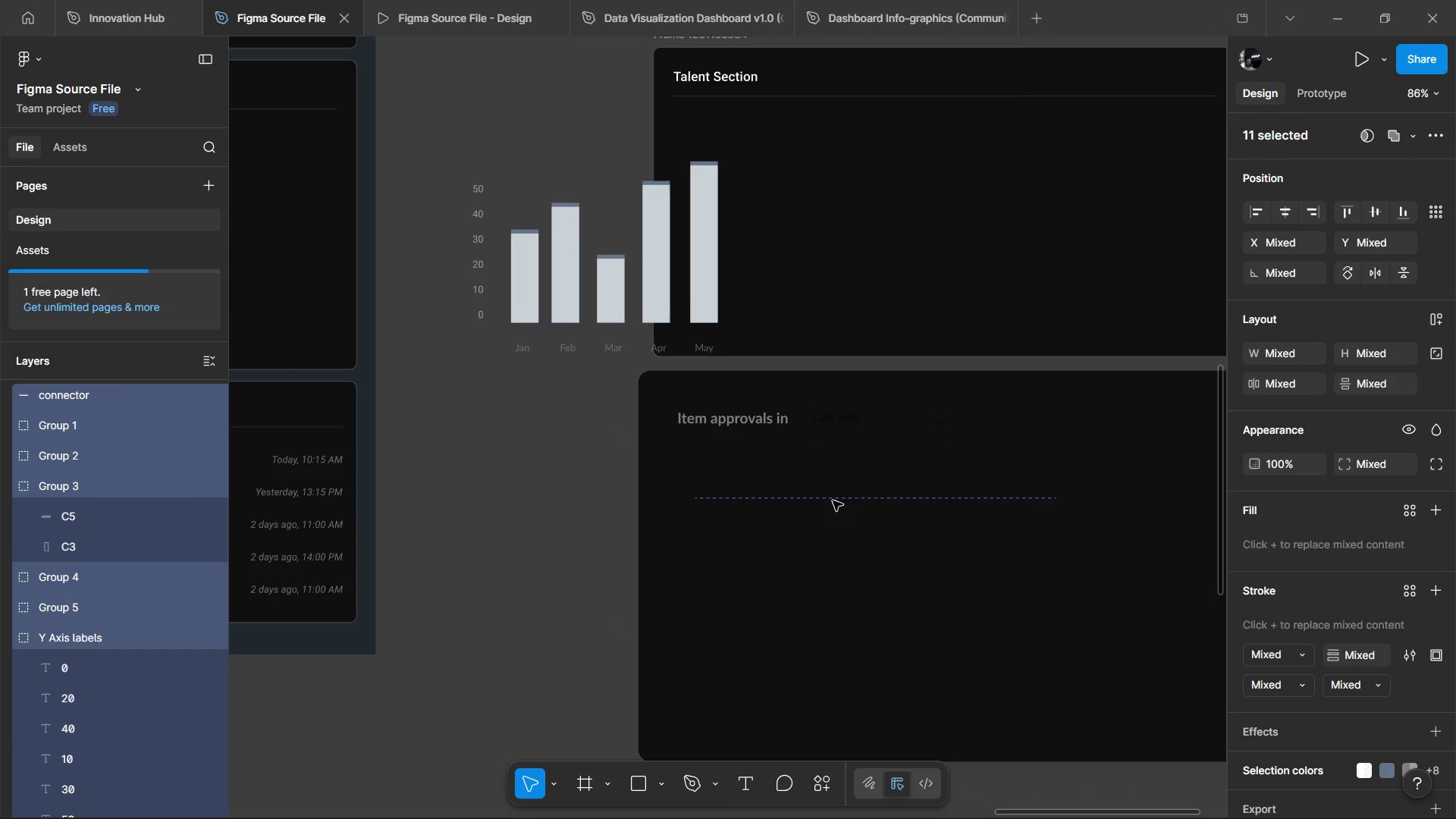 
hold_key(key=ShiftLeft, duration=0.91)
left_click([661, 515])
 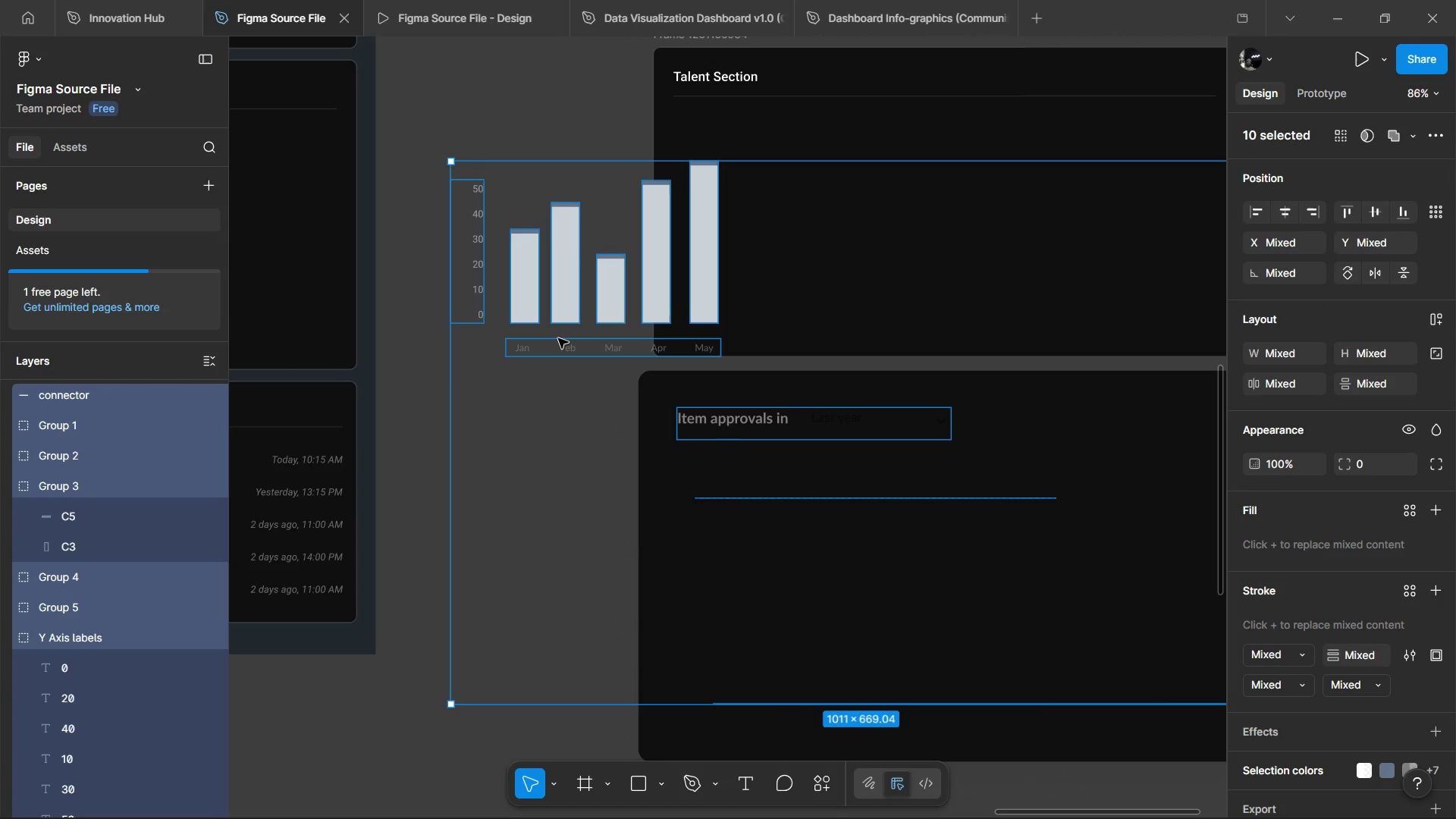 
left_click([559, 331])
 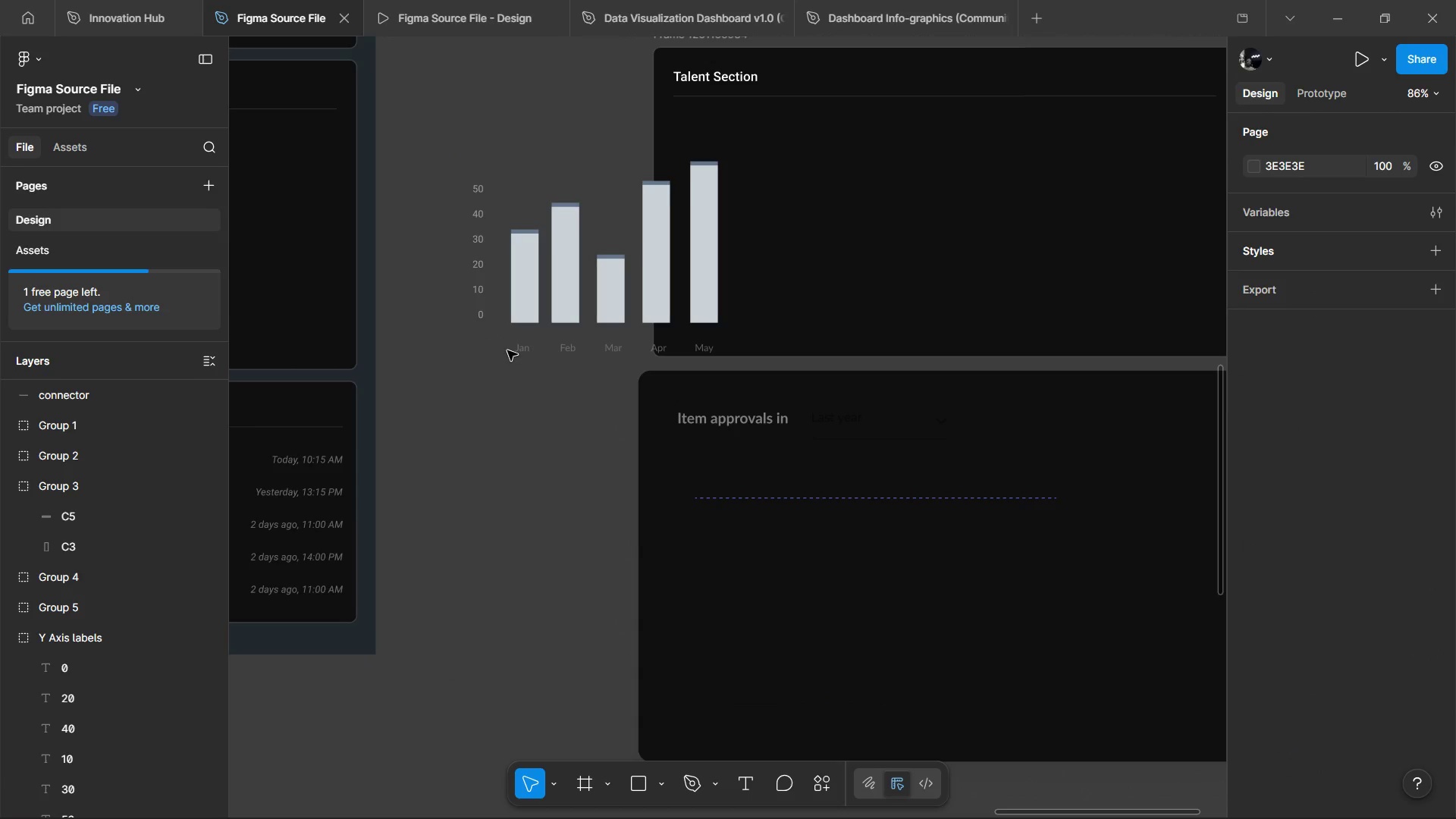 
left_click([526, 347])
 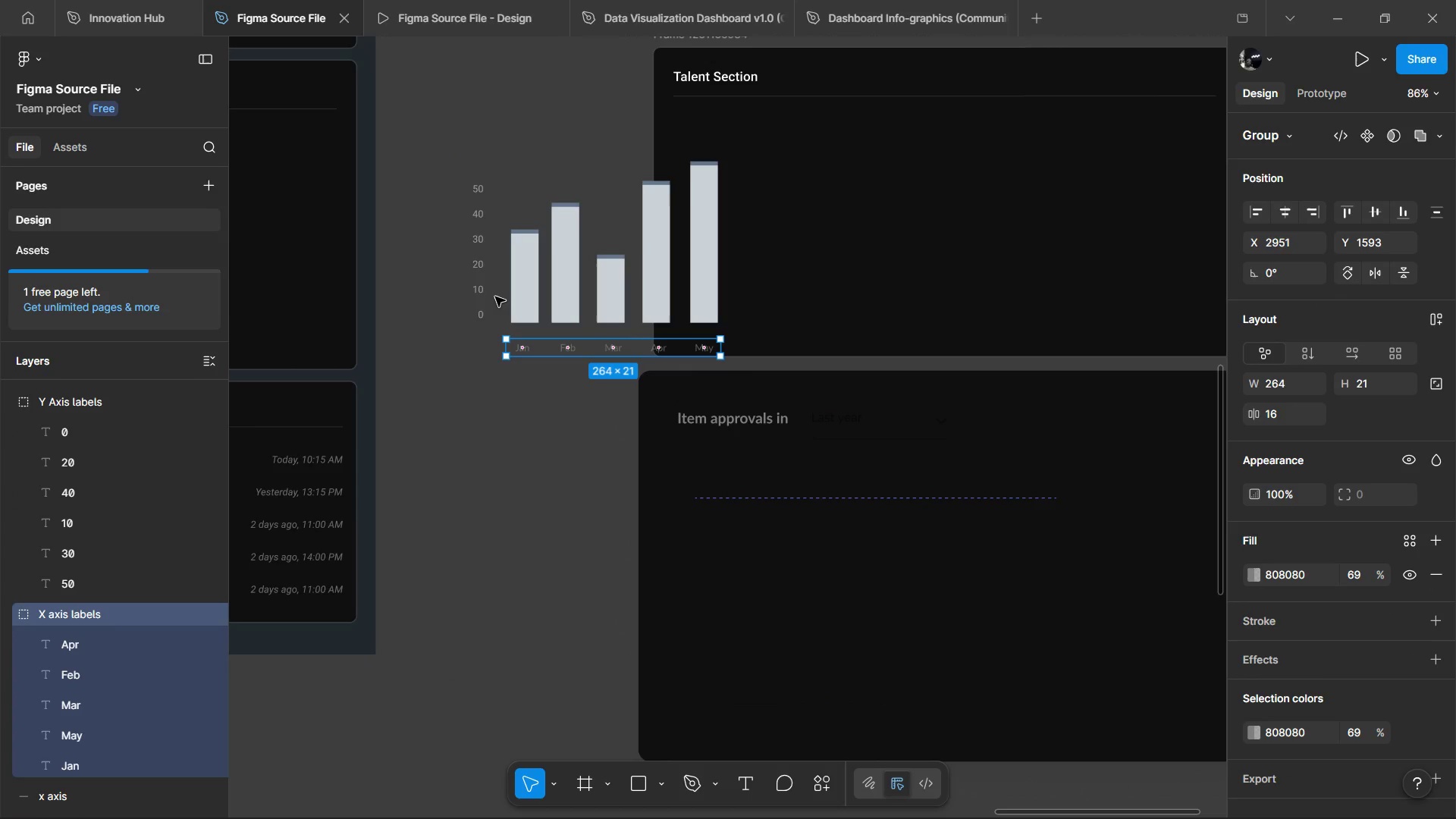 
hold_key(key=ShiftLeft, duration=1.5)
left_click([482, 293])
 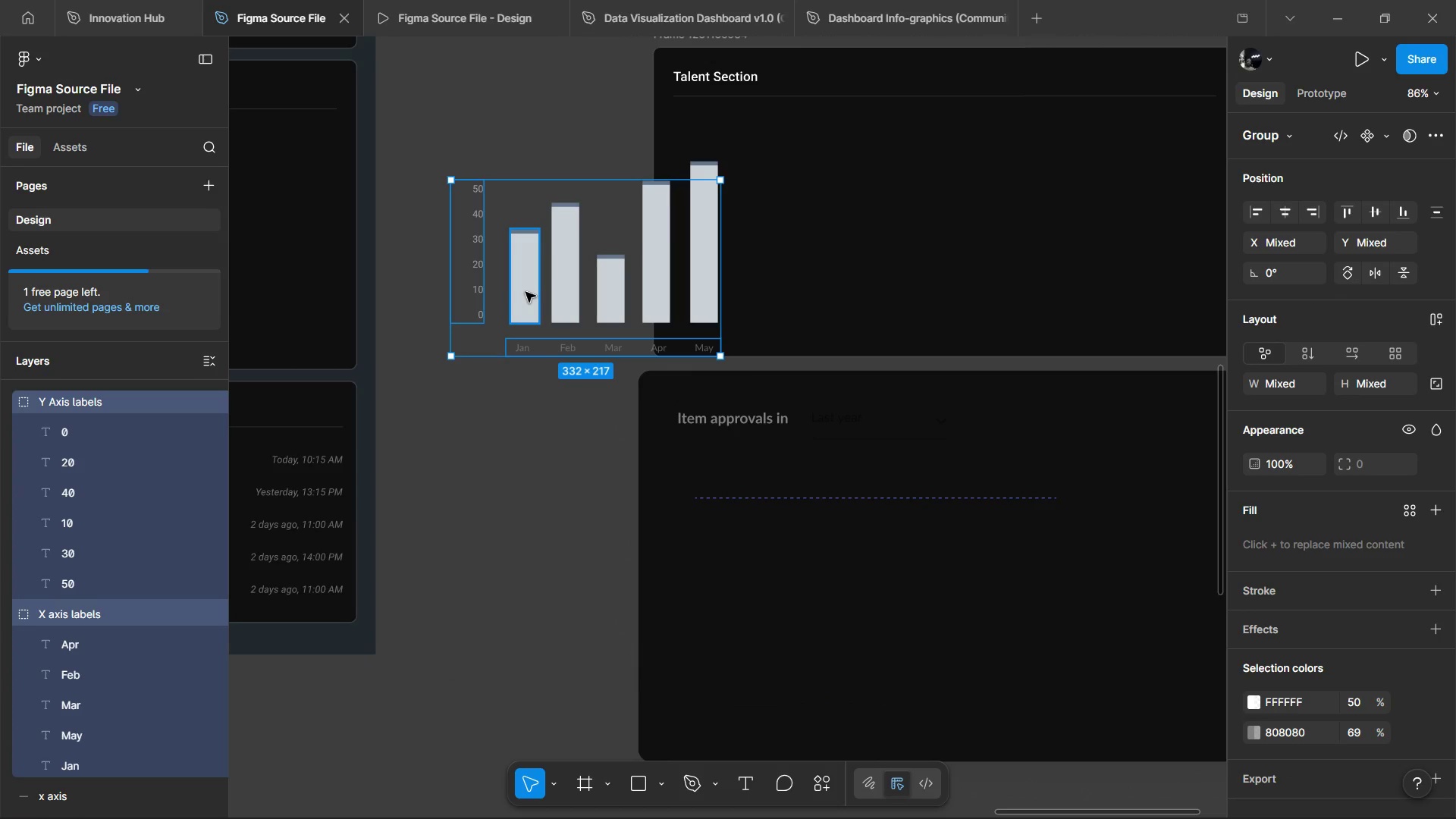 
left_click([526, 292])
 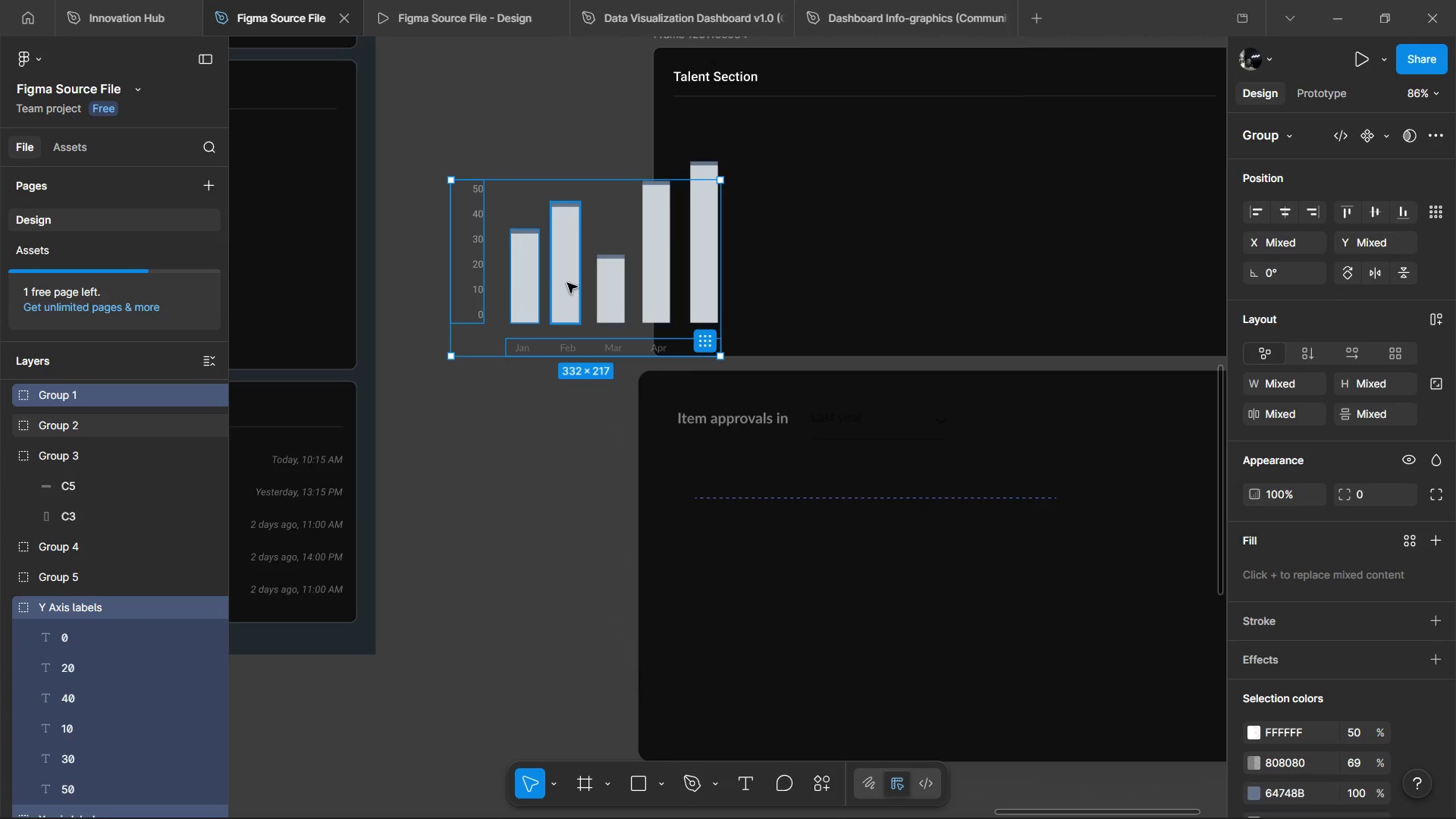 
hold_key(key=ShiftLeft, duration=1.51)
triple_click([604, 284])
 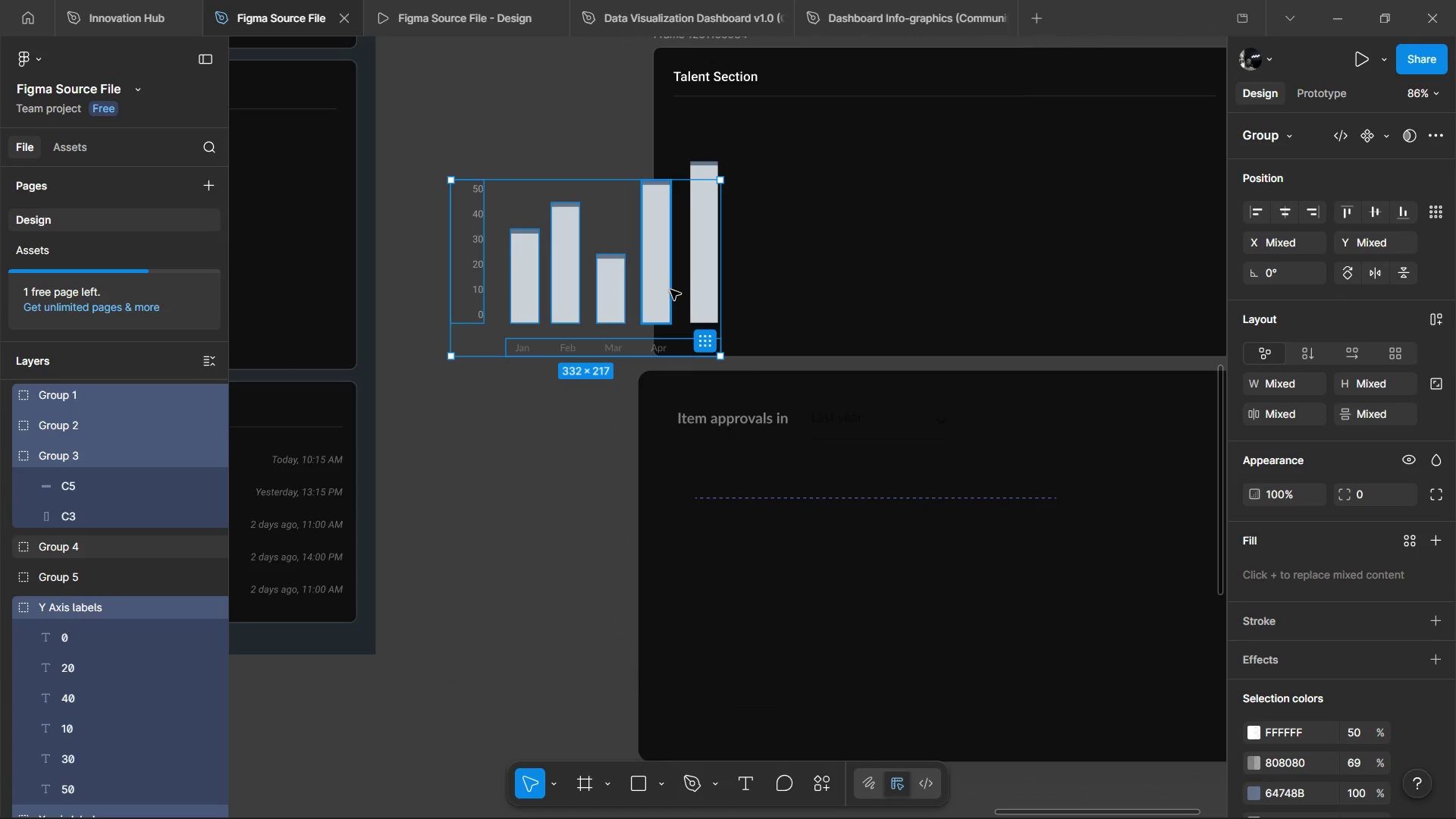 
left_click([670, 290])
 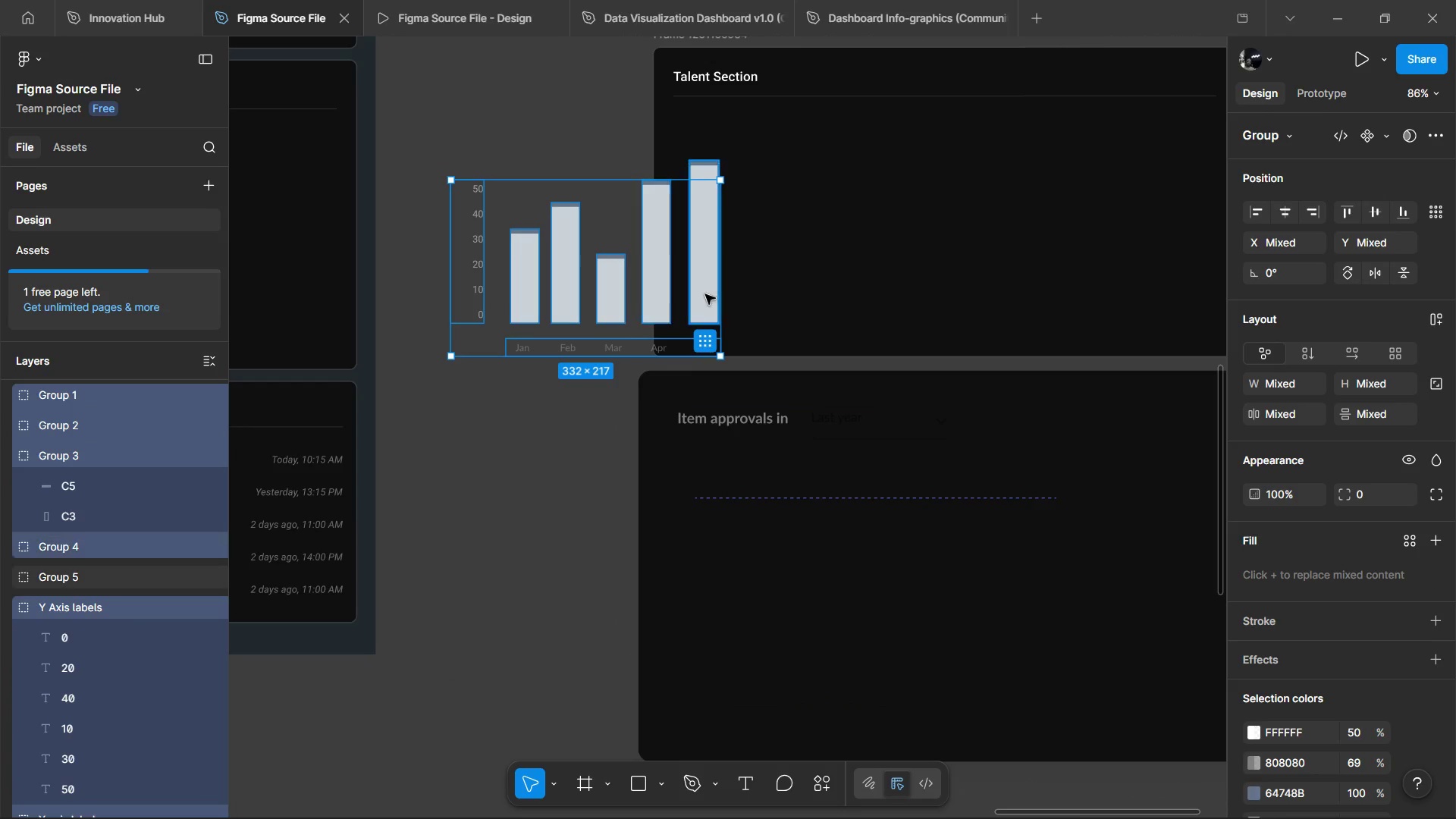 
hold_key(key=ShiftLeft, duration=0.38)
double_click([705, 294])
 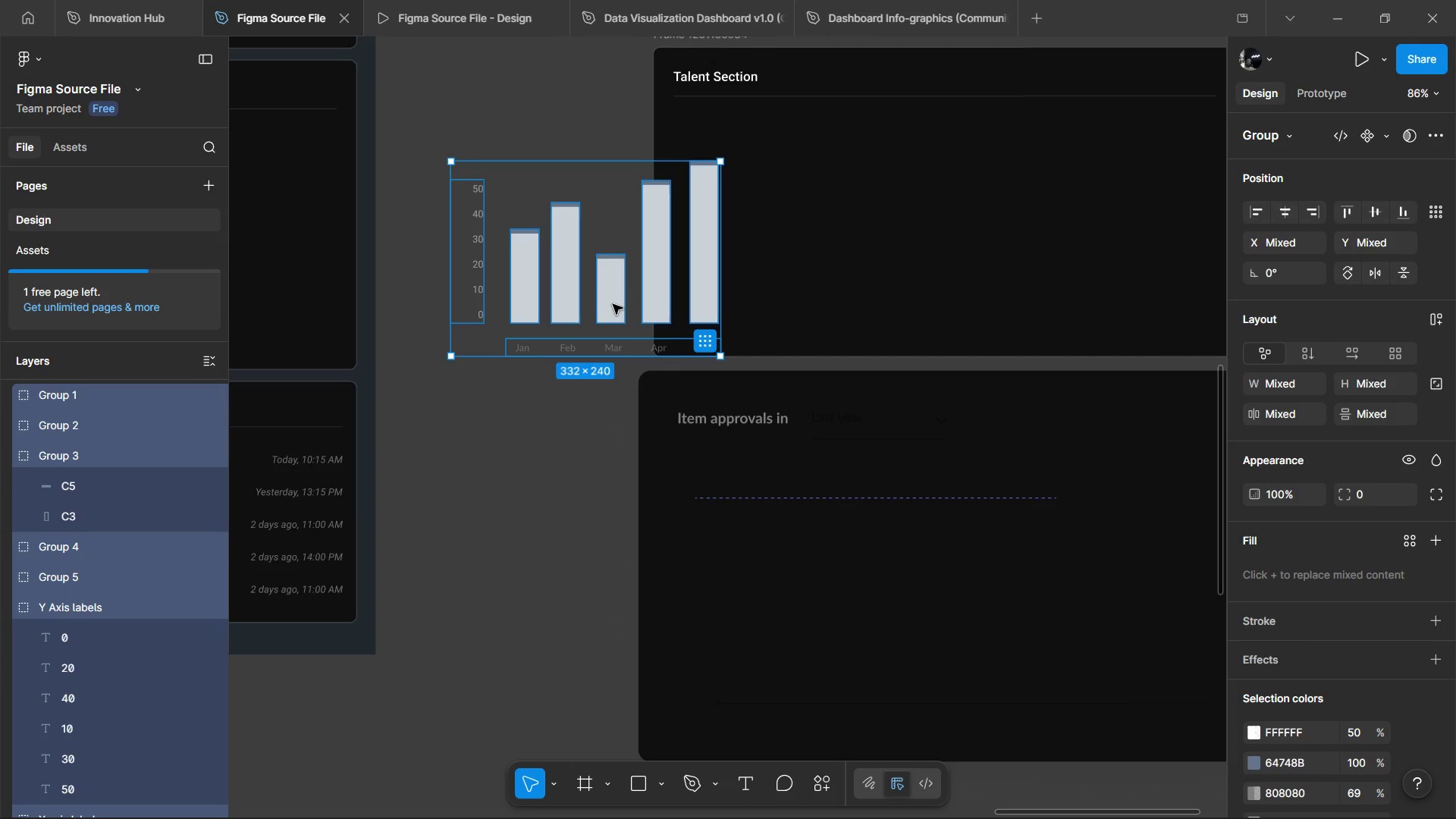 
left_click_drag(start_coordinate=[613, 304], to_coordinate=[839, 293])
 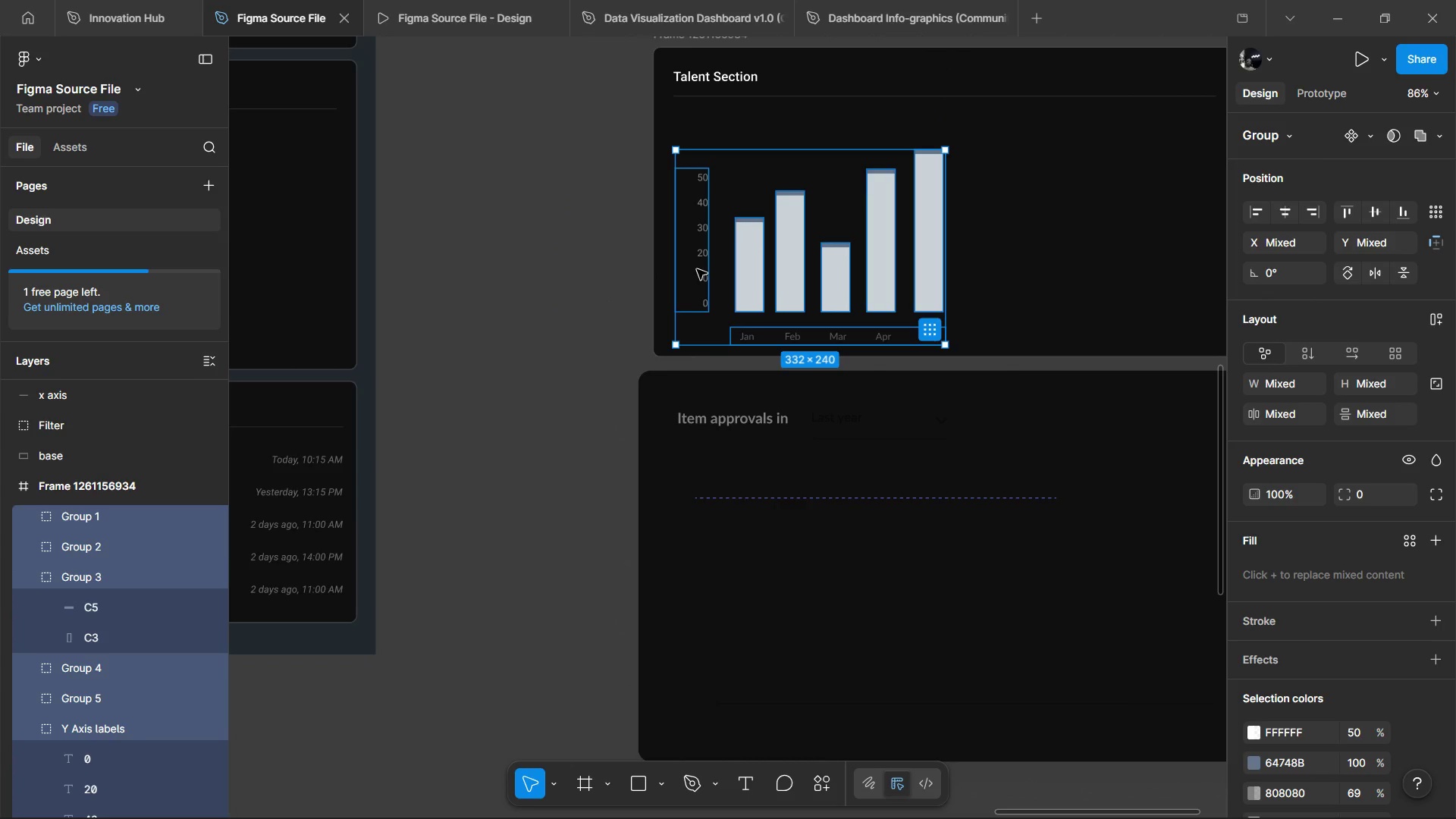 
left_click([697, 269])
 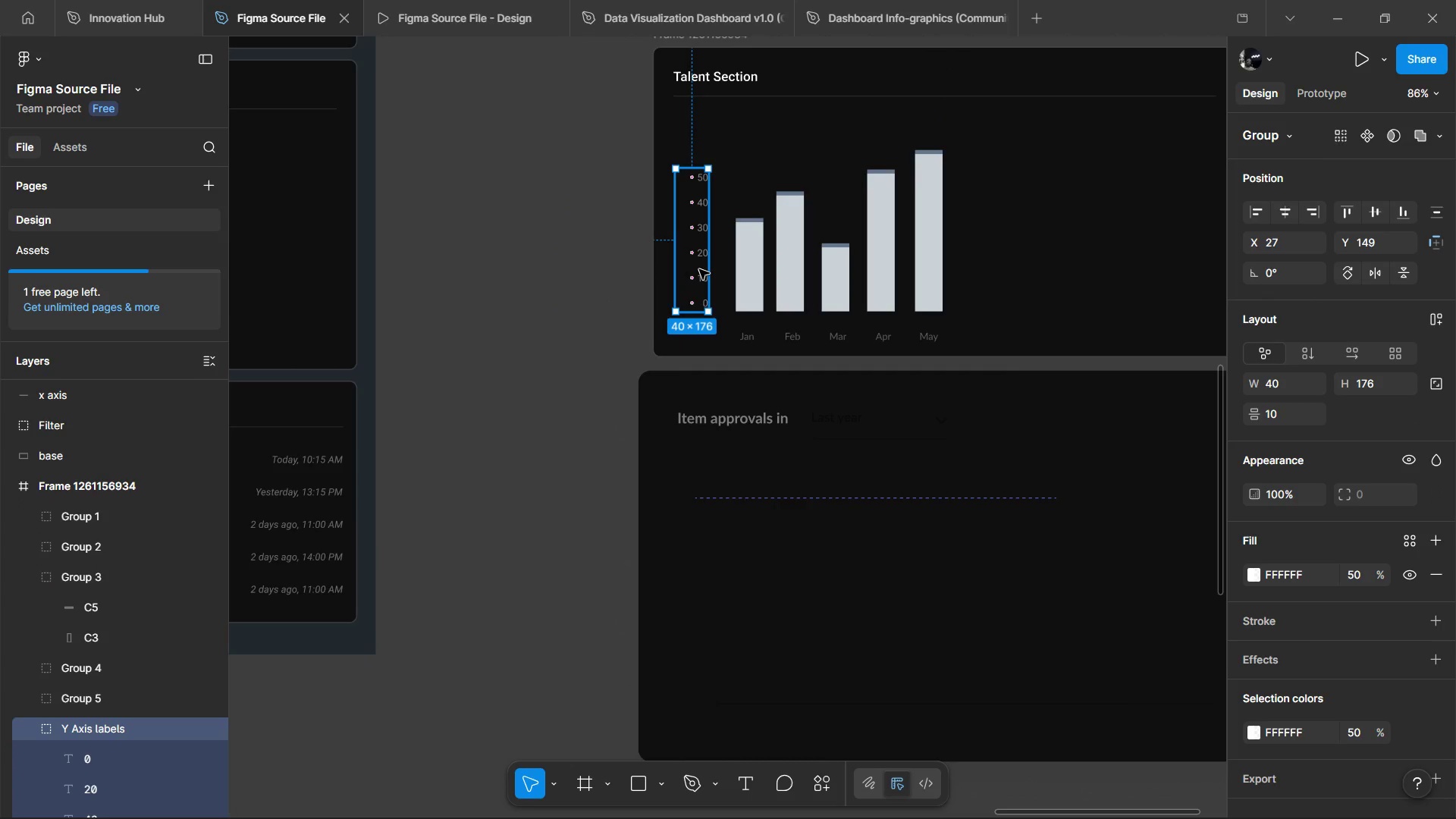 
left_click_drag(start_coordinate=[699, 269], to_coordinate=[686, 244])
 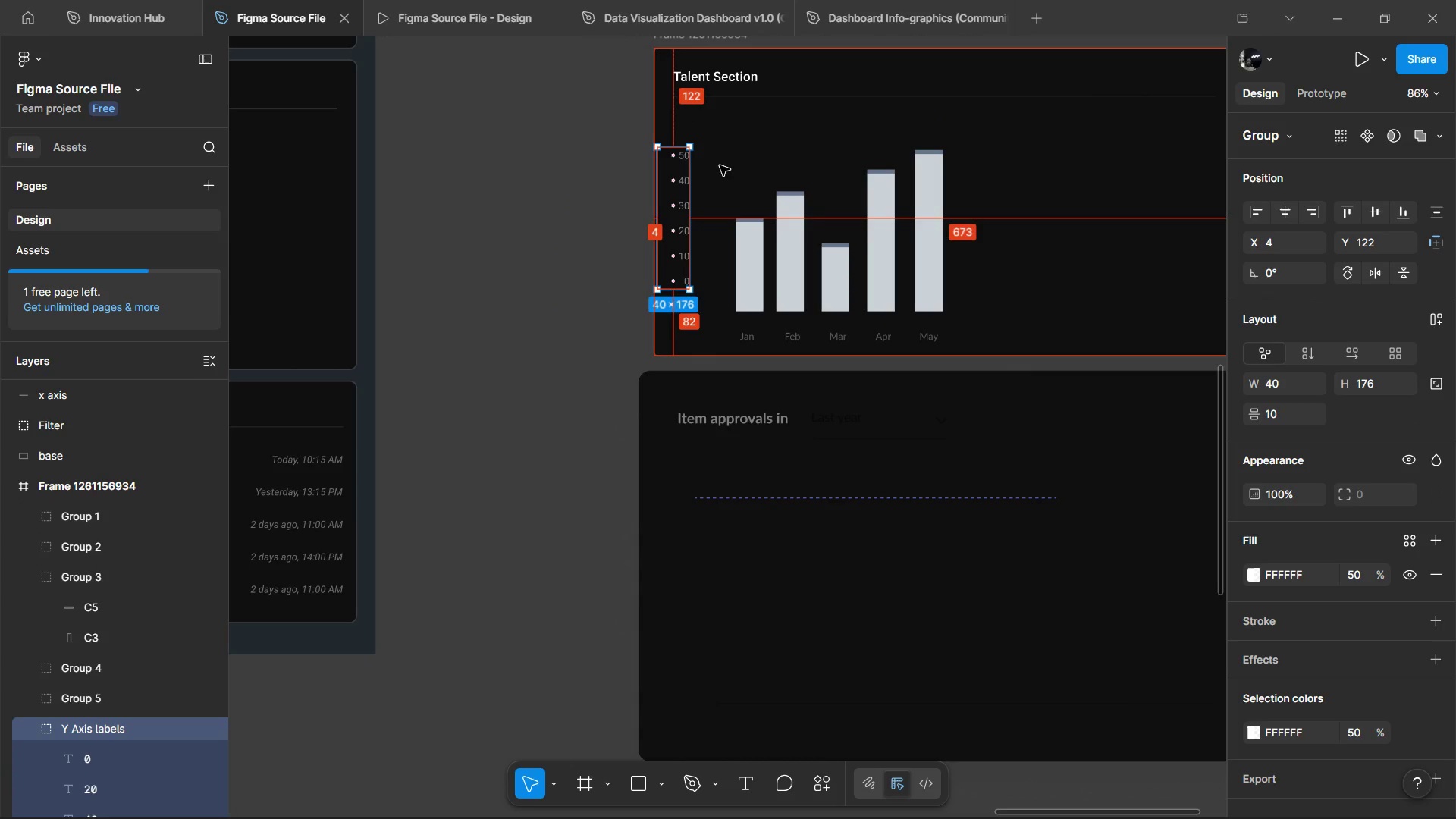 
hold_key(key=AltLeft, duration=1.5)
 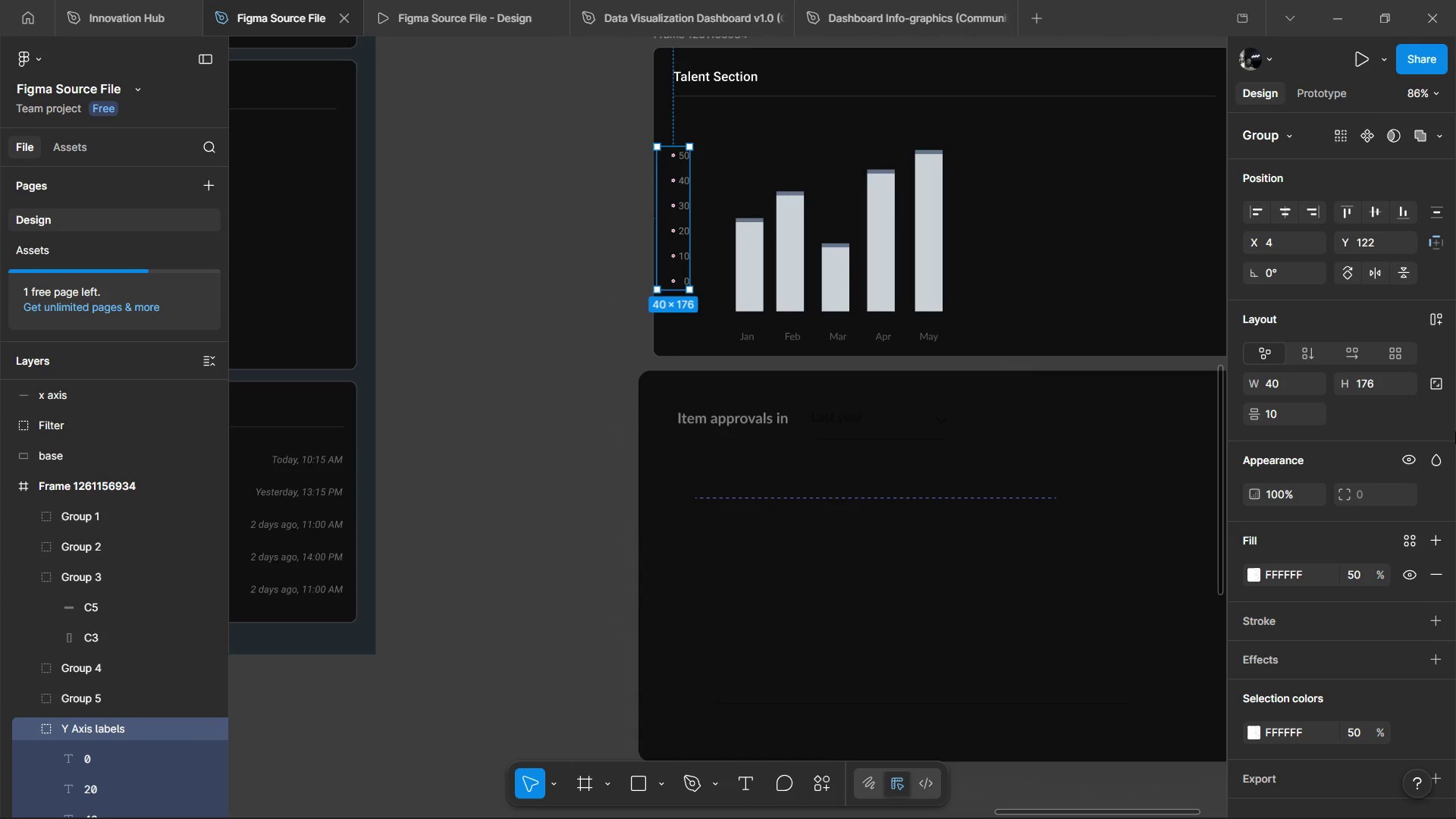 
key(Alt+Shift+ShiftLeft)
 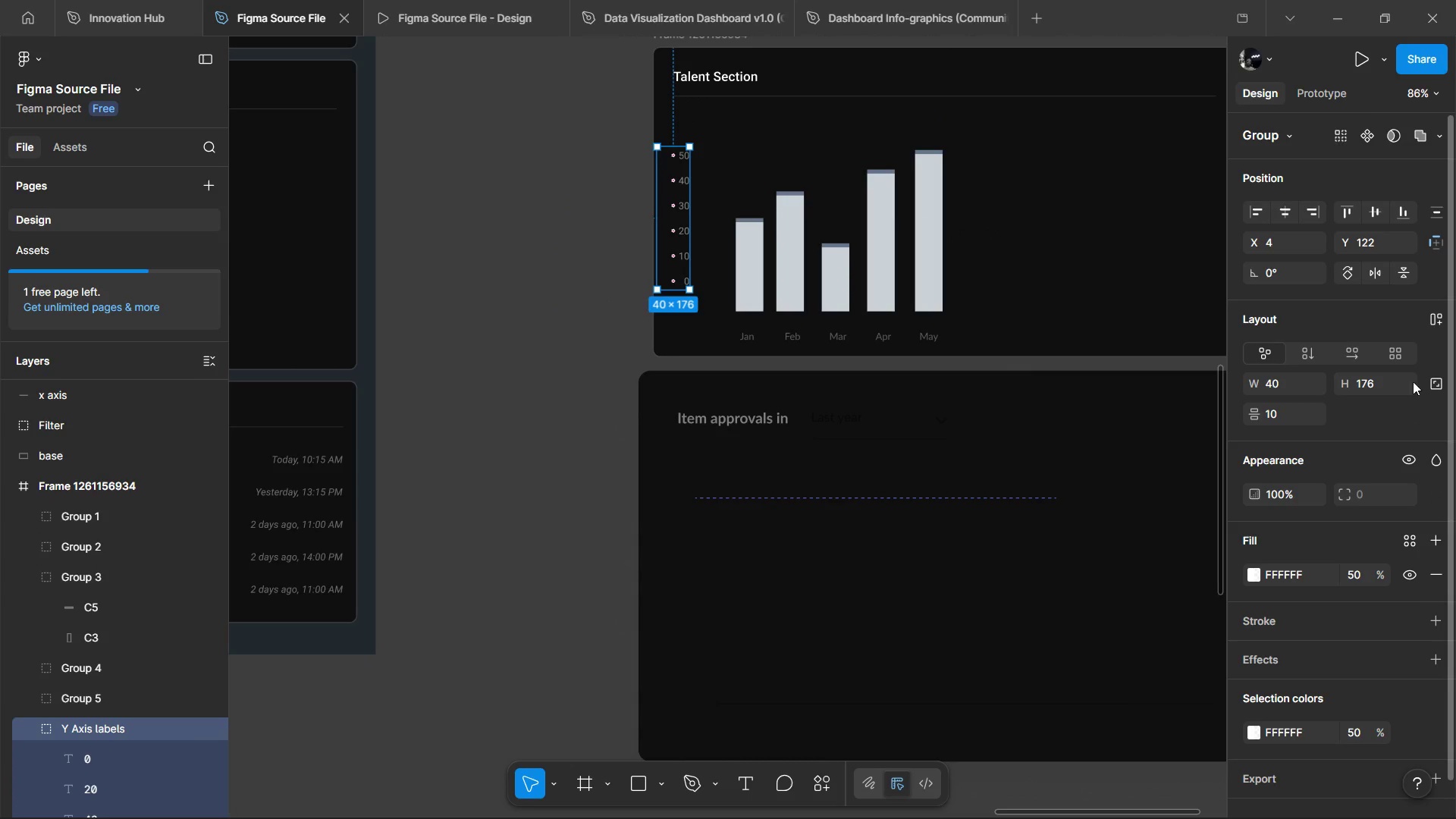 
hold_key(key=ControlLeft, duration=1.52)
 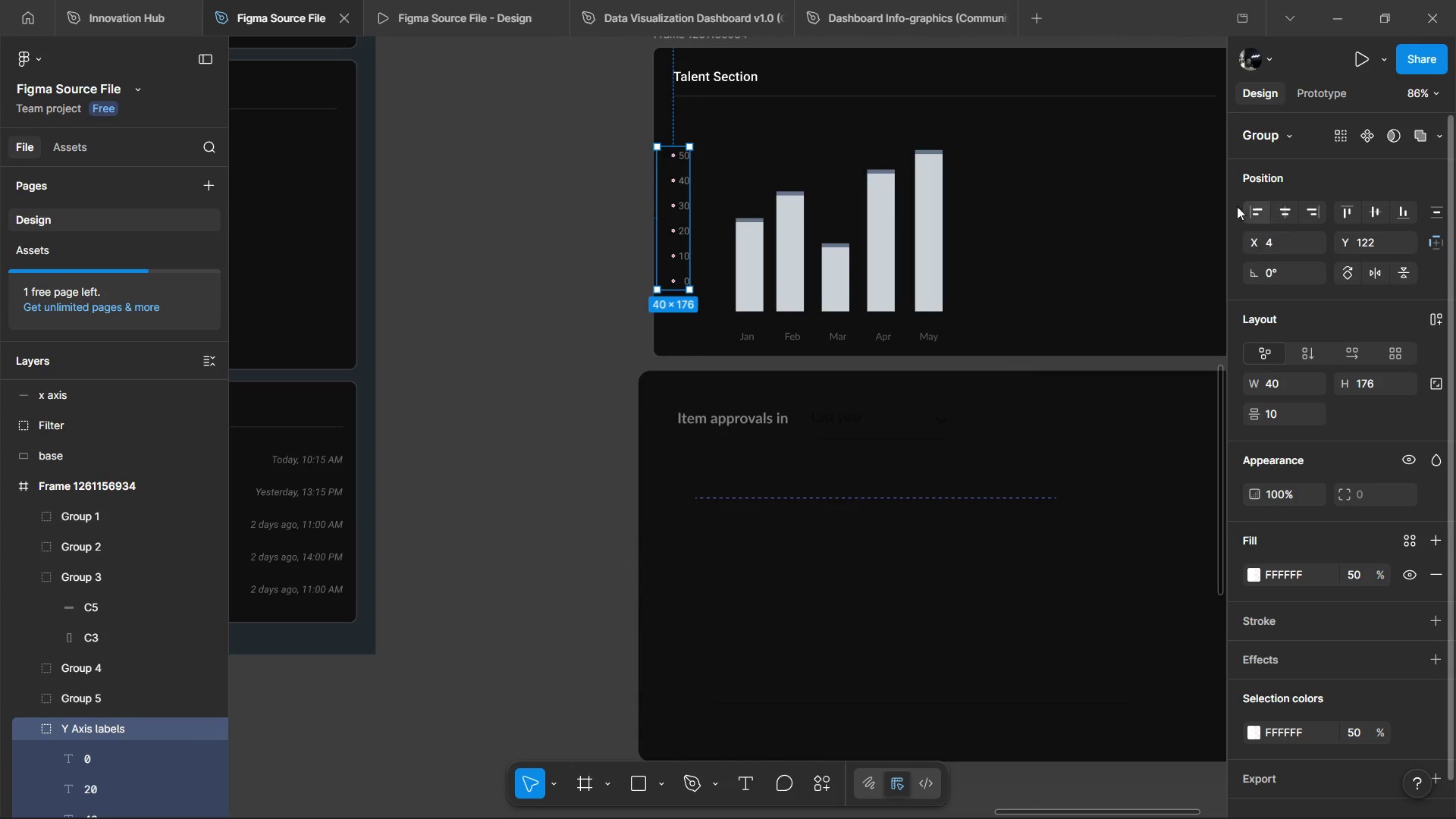 
hold_key(key=ControlLeft, duration=1.52)
scroll: coordinate [891, 284], scroll_direction: up, amount: 3.0
 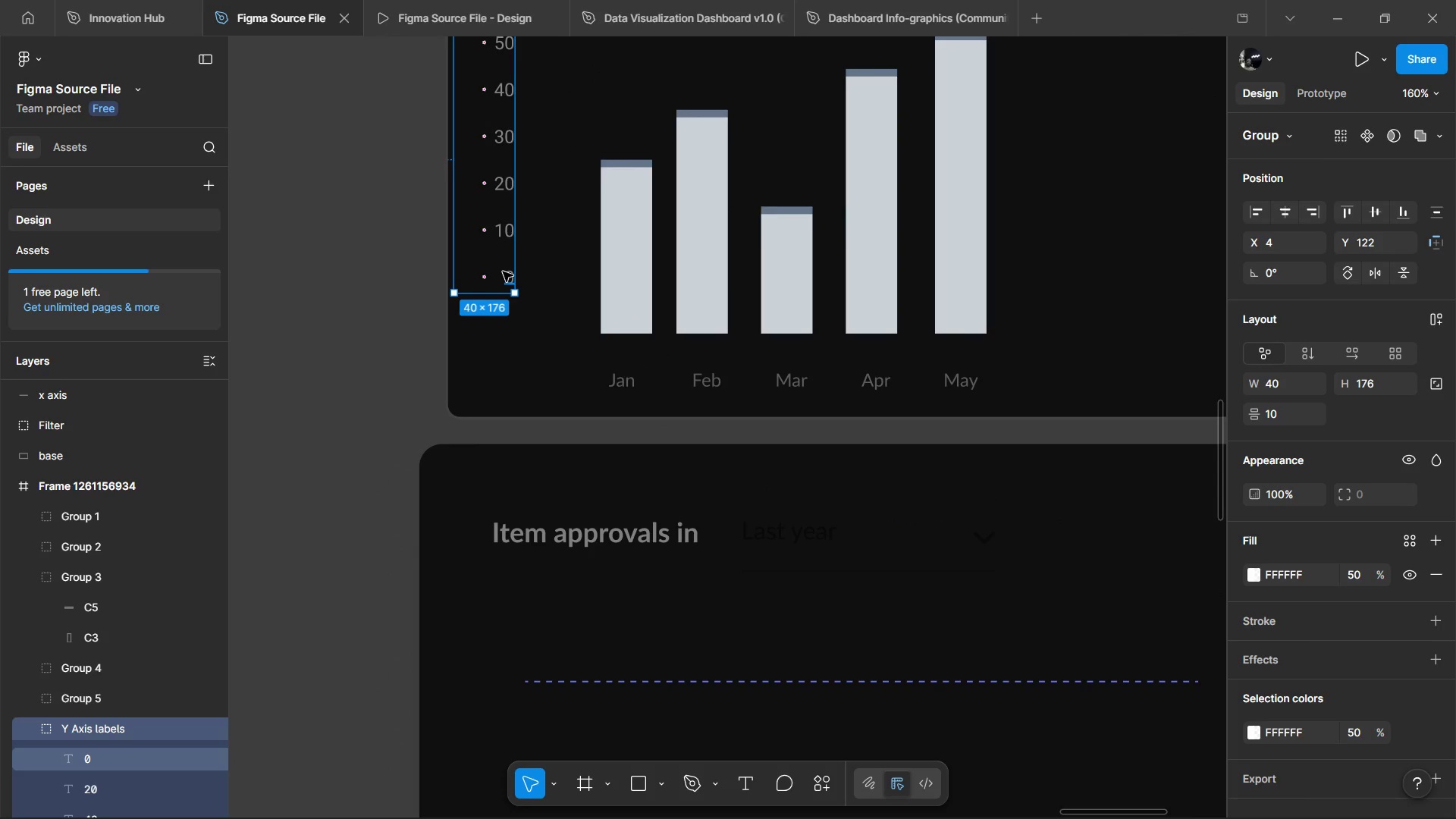 
left_click([503, 271])
 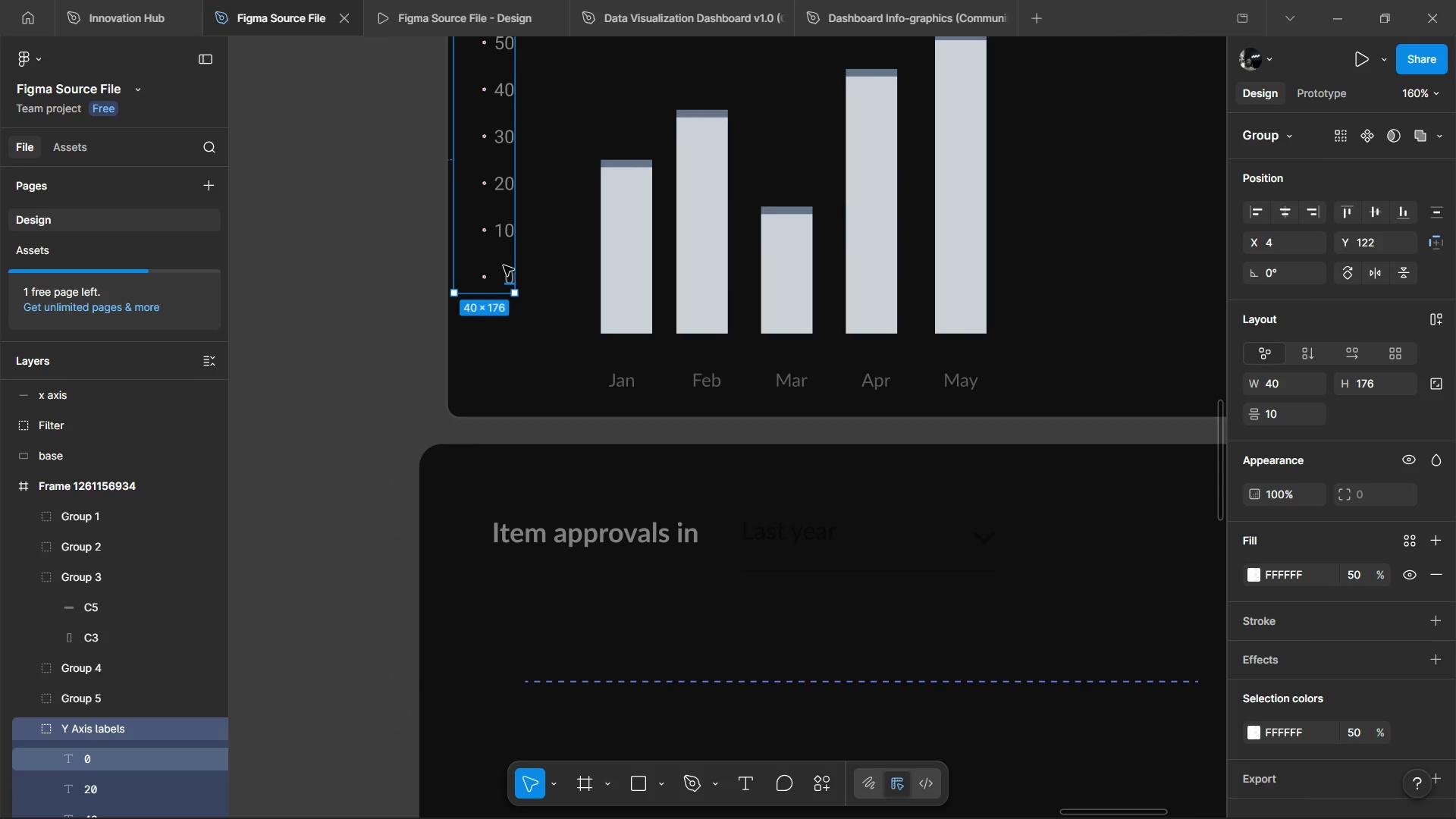 
key(Control+ControlLeft)
 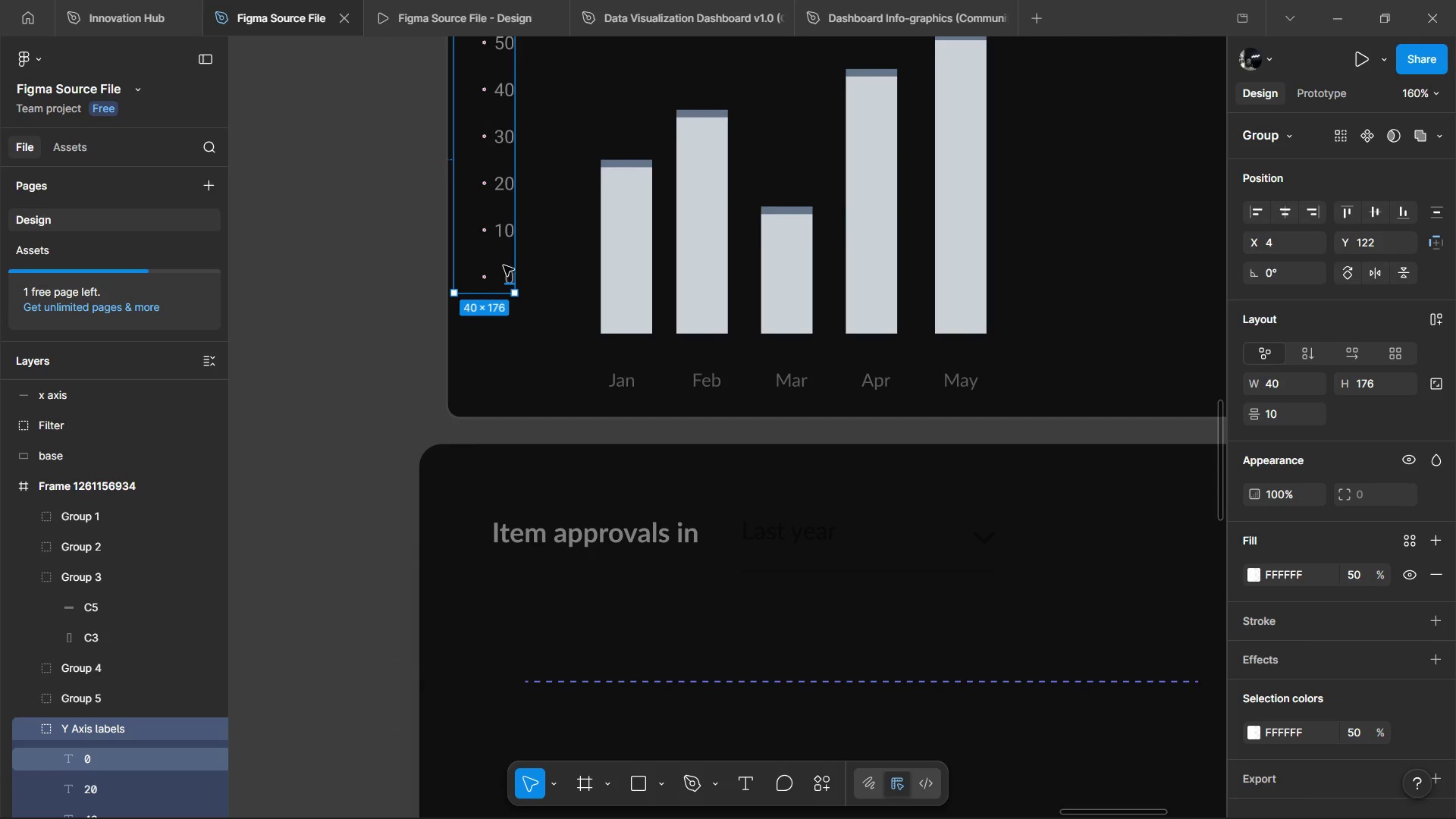 
key(Control+ControlLeft)
 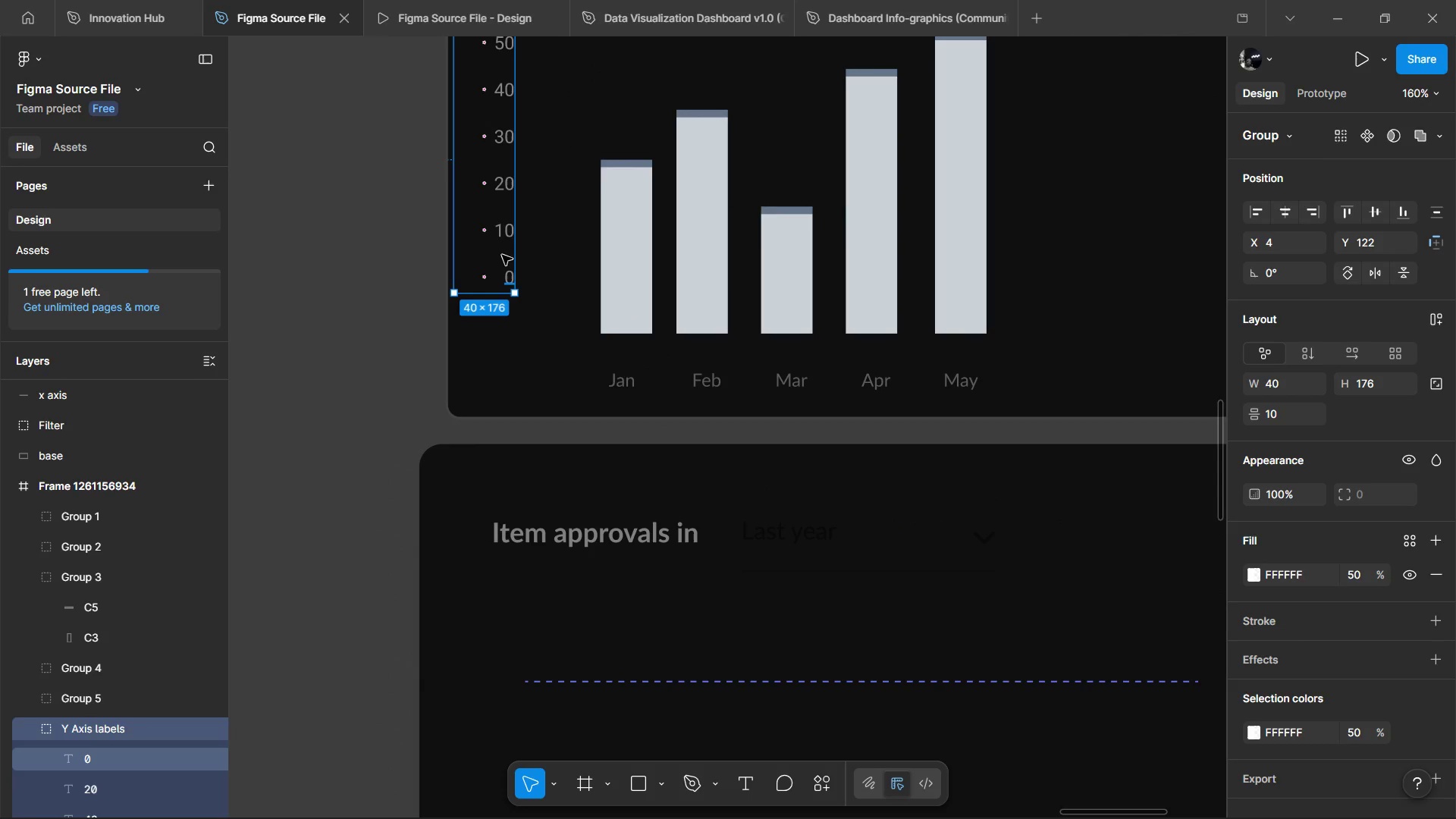 
key(Control+ControlLeft)
 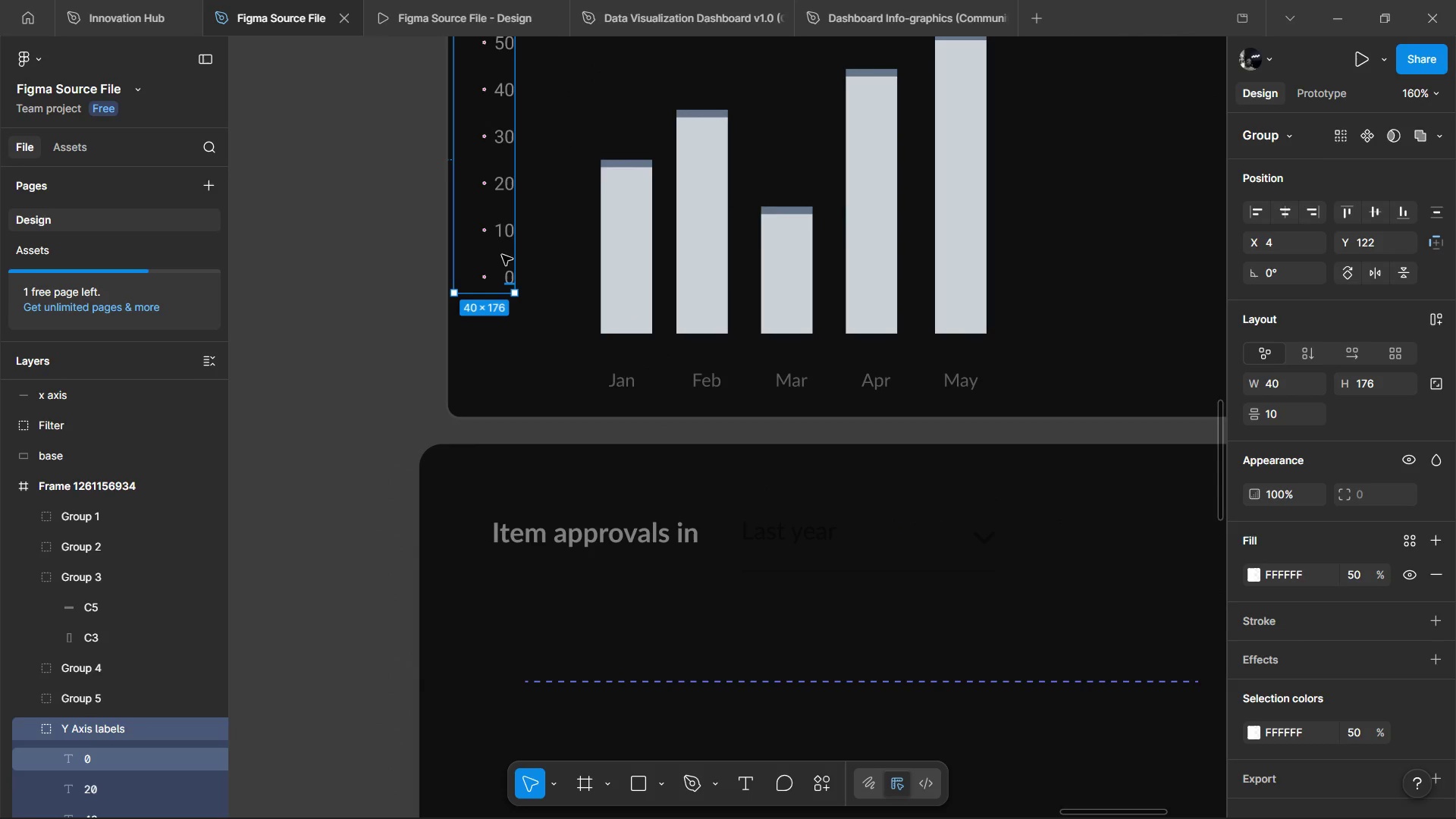 
key(Control+ControlLeft)
 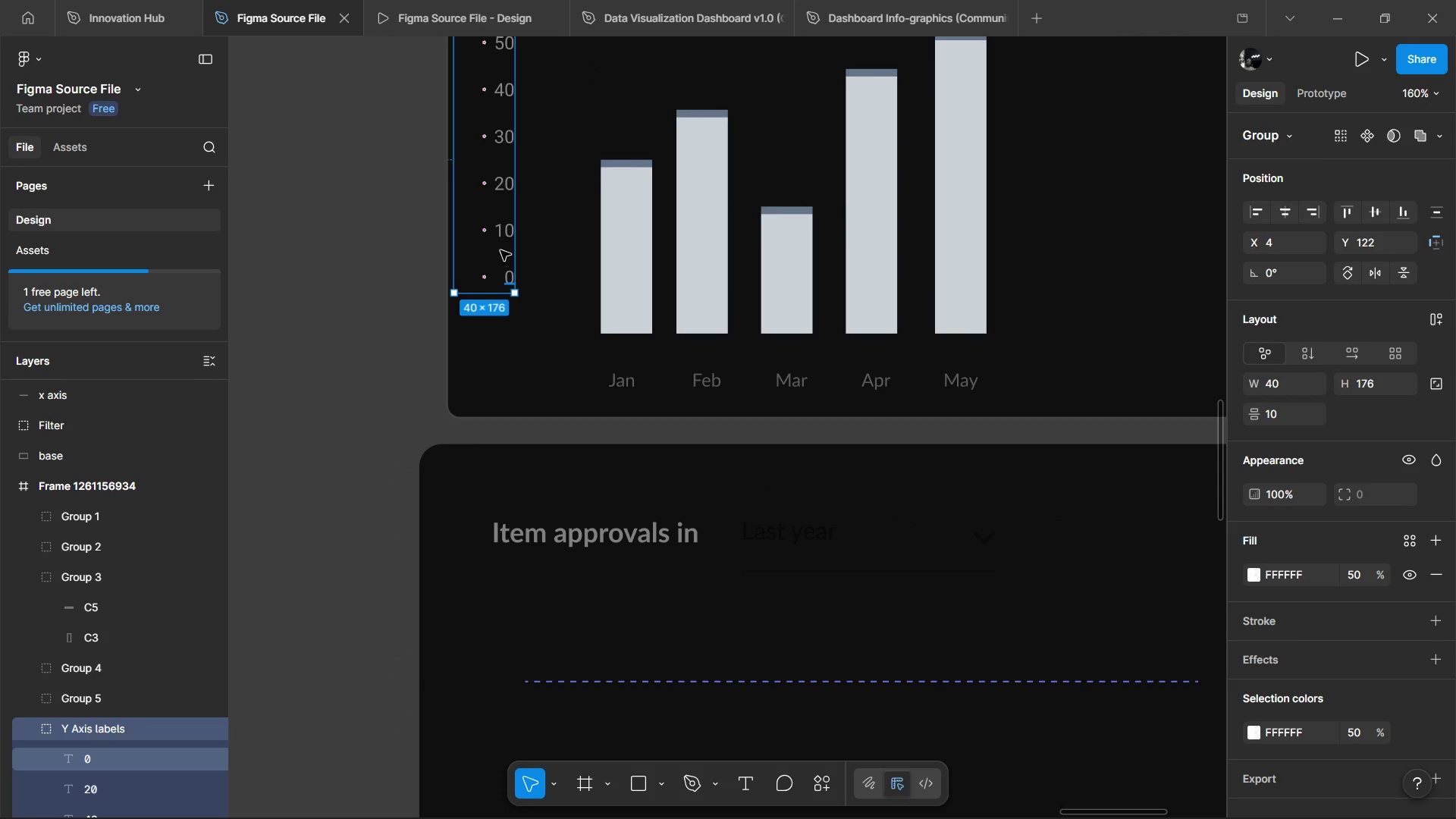 
key(Control+ControlLeft)
 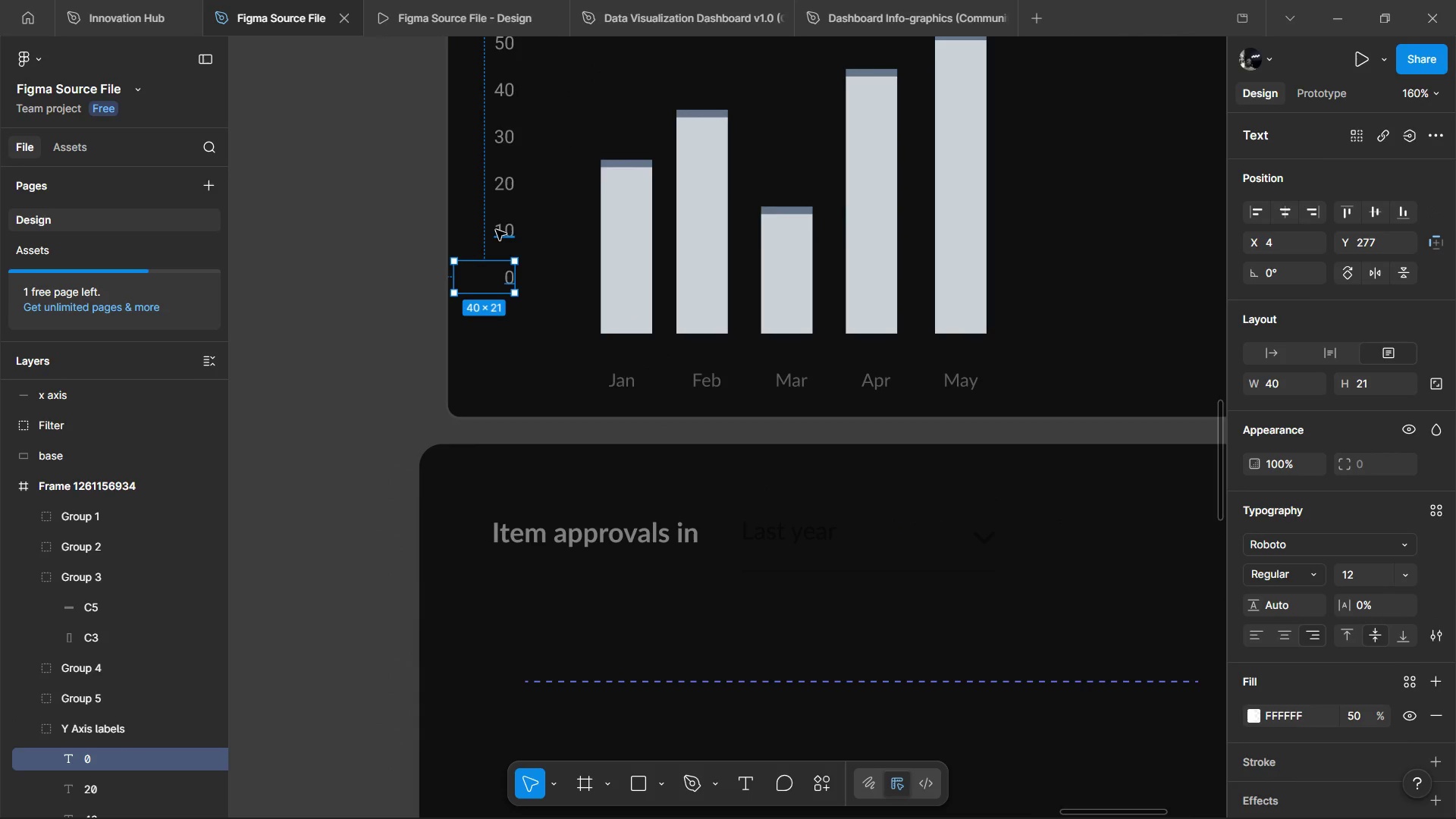 
hold_key(key=ControlLeft, duration=0.81)
left_click([496, 230])
 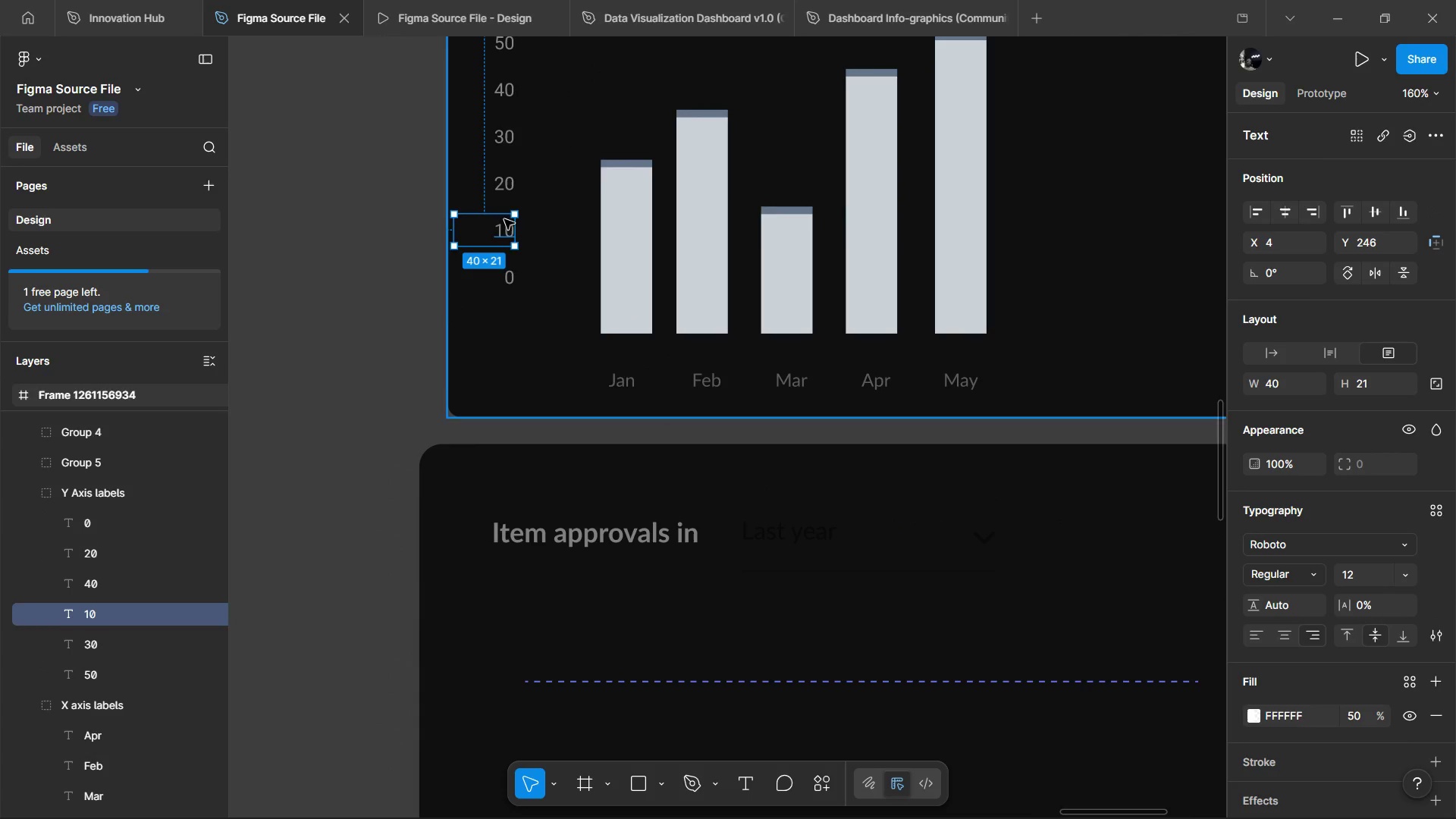 
hold_key(key=ControlLeft, duration=2.92)
hold_key(key=ShiftLeft, duration=1.5)
left_click_drag(start_coordinate=[501, 271], to_coordinate=[507, 263])
 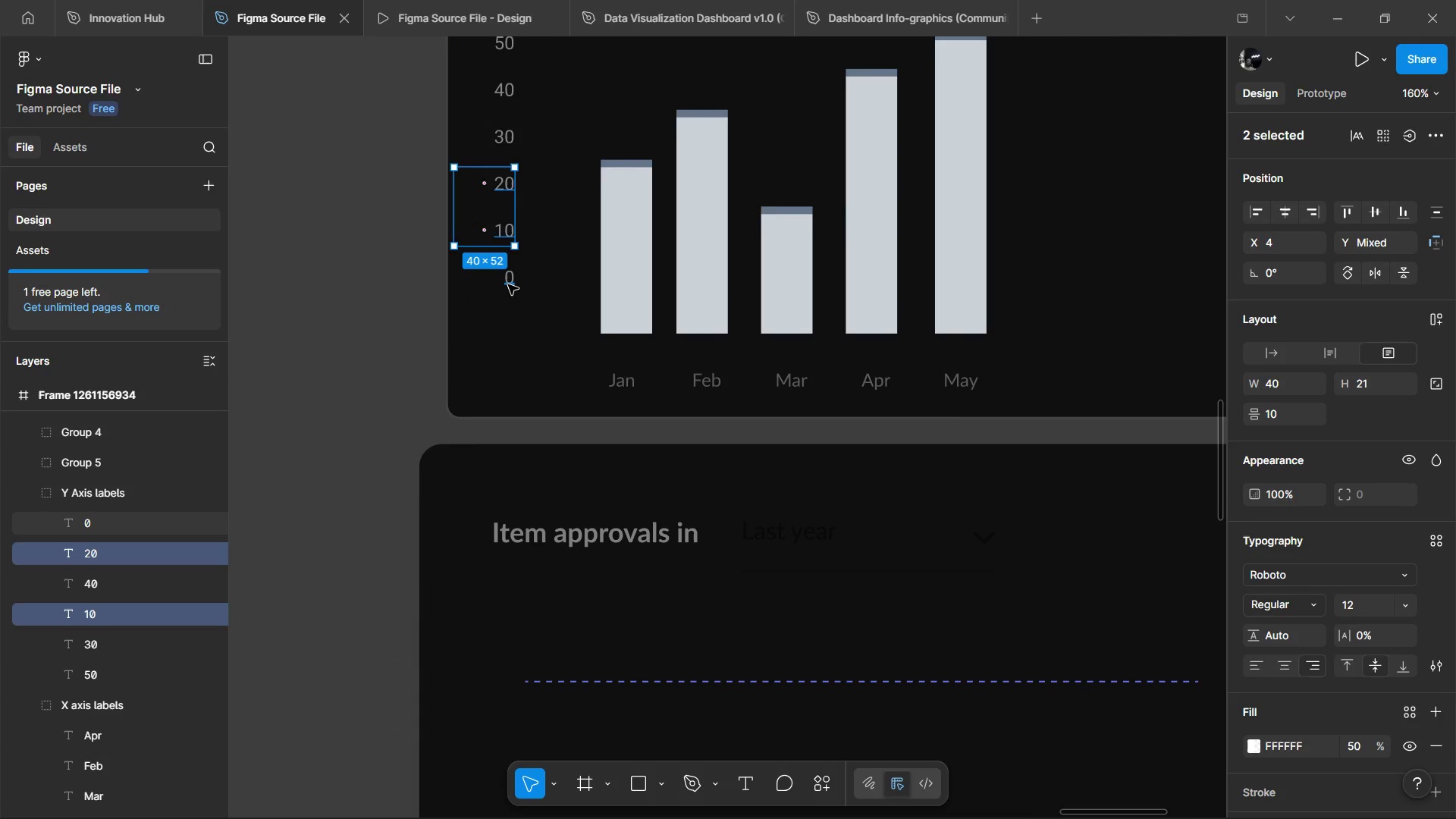 
left_click_drag(start_coordinate=[507, 286], to_coordinate=[507, 282])
 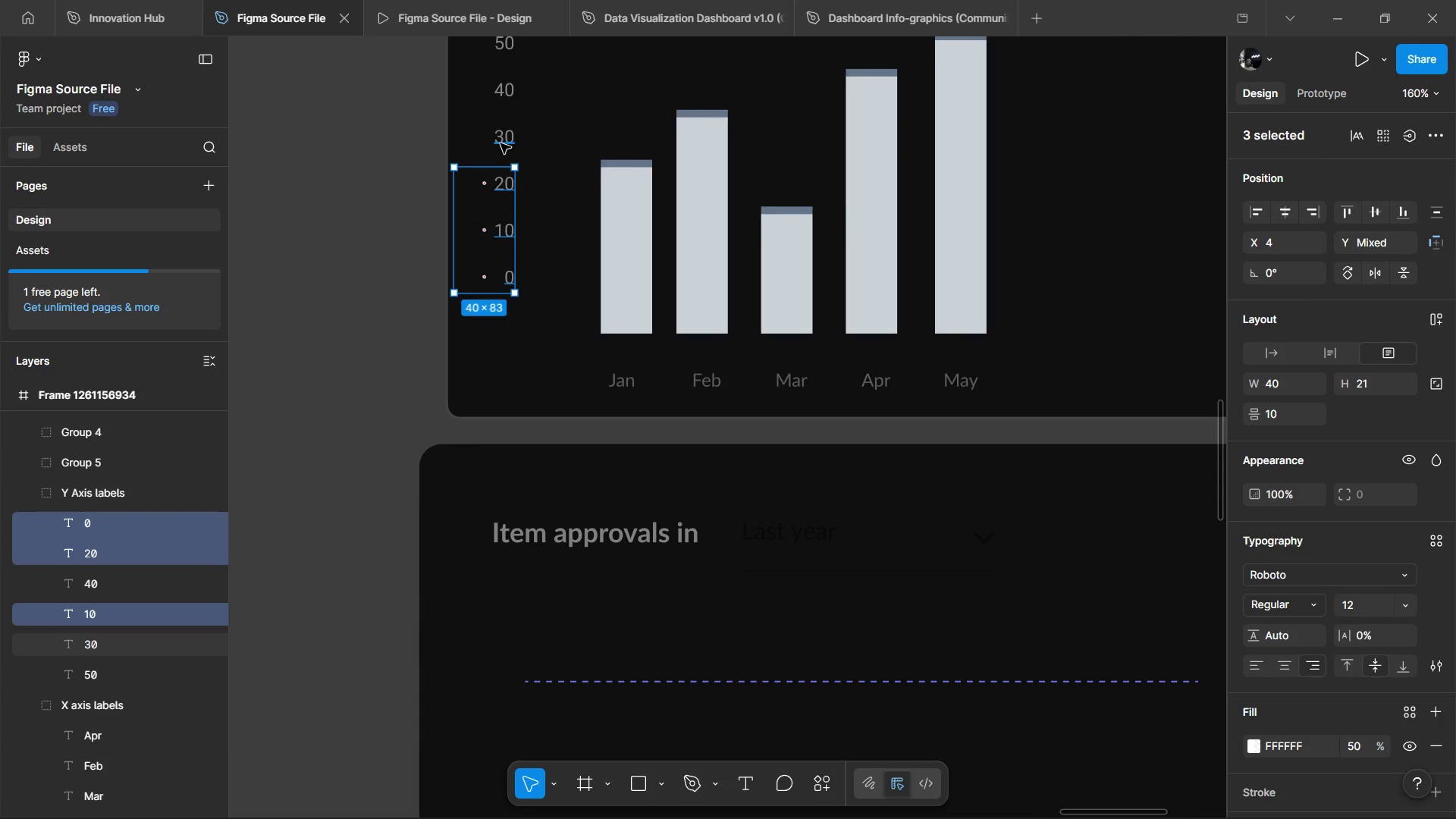 
hold_key(key=ShiftLeft, duration=1.19)
left_click([506, 141])
 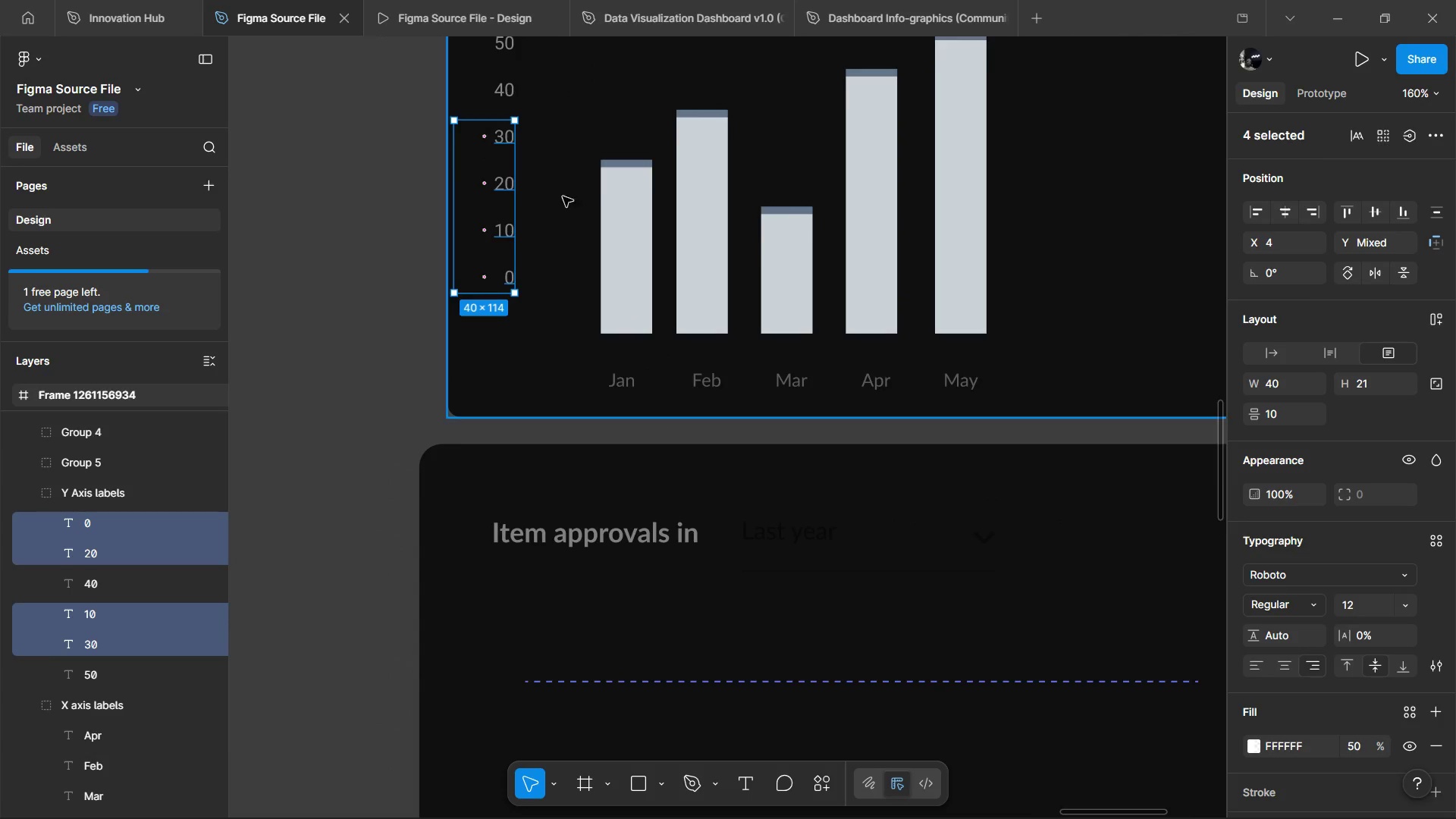 
hold_key(key=ControlLeft, duration=1.22)
 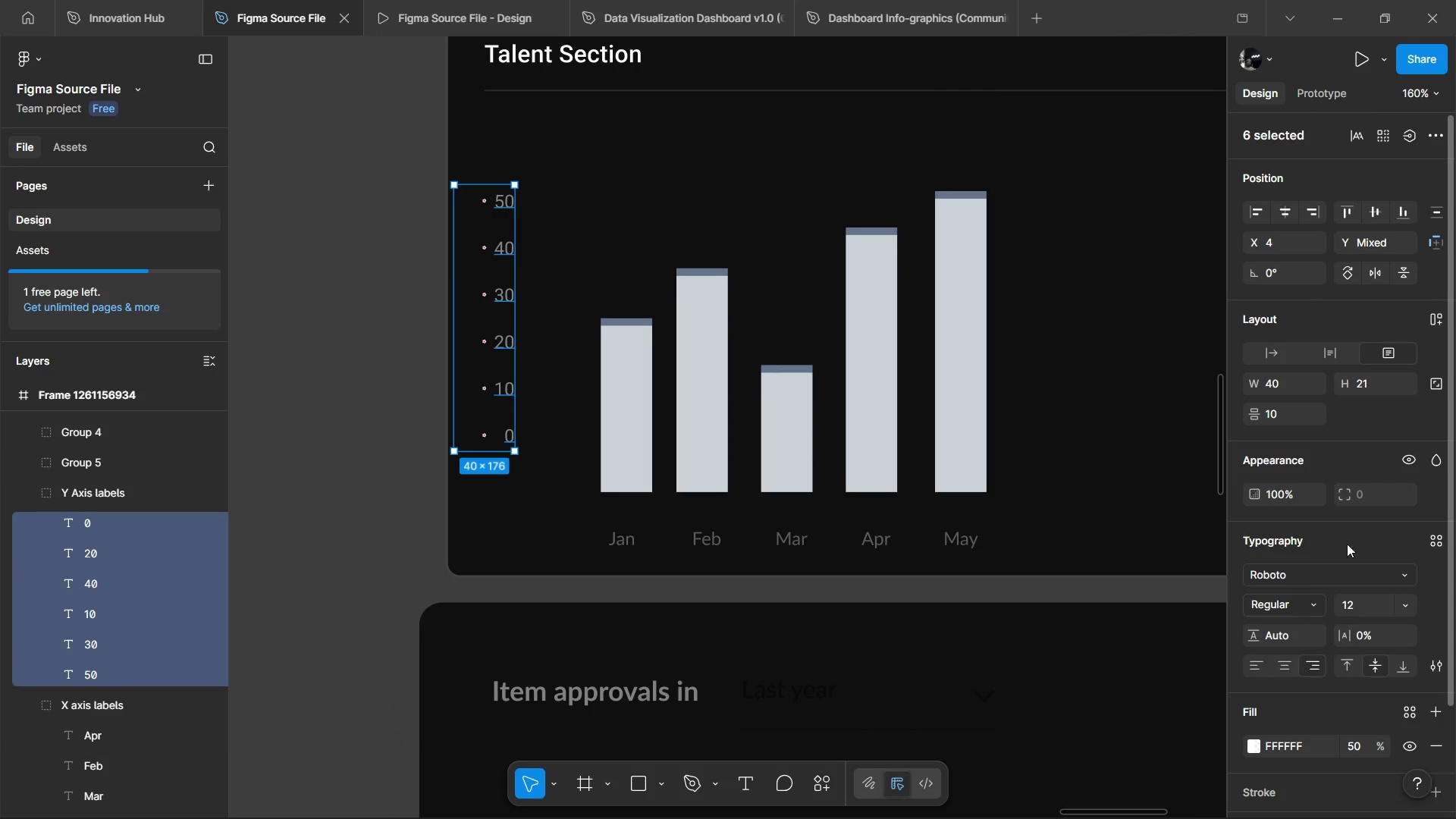 
hold_key(key=ShiftLeft, duration=1.09)
 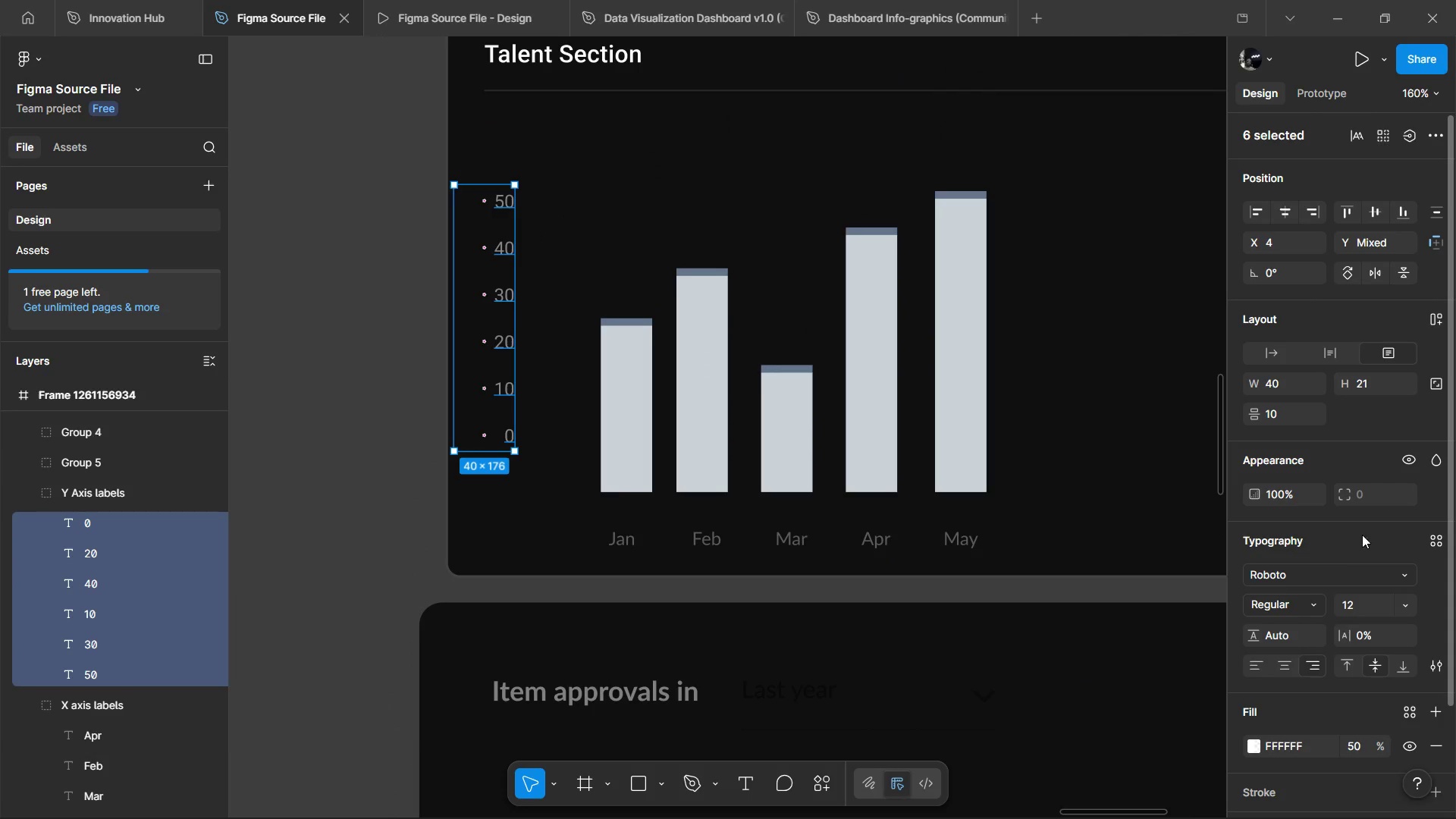 
scroll: coordinate [560, 210], scroll_direction: up, amount: 4.0
 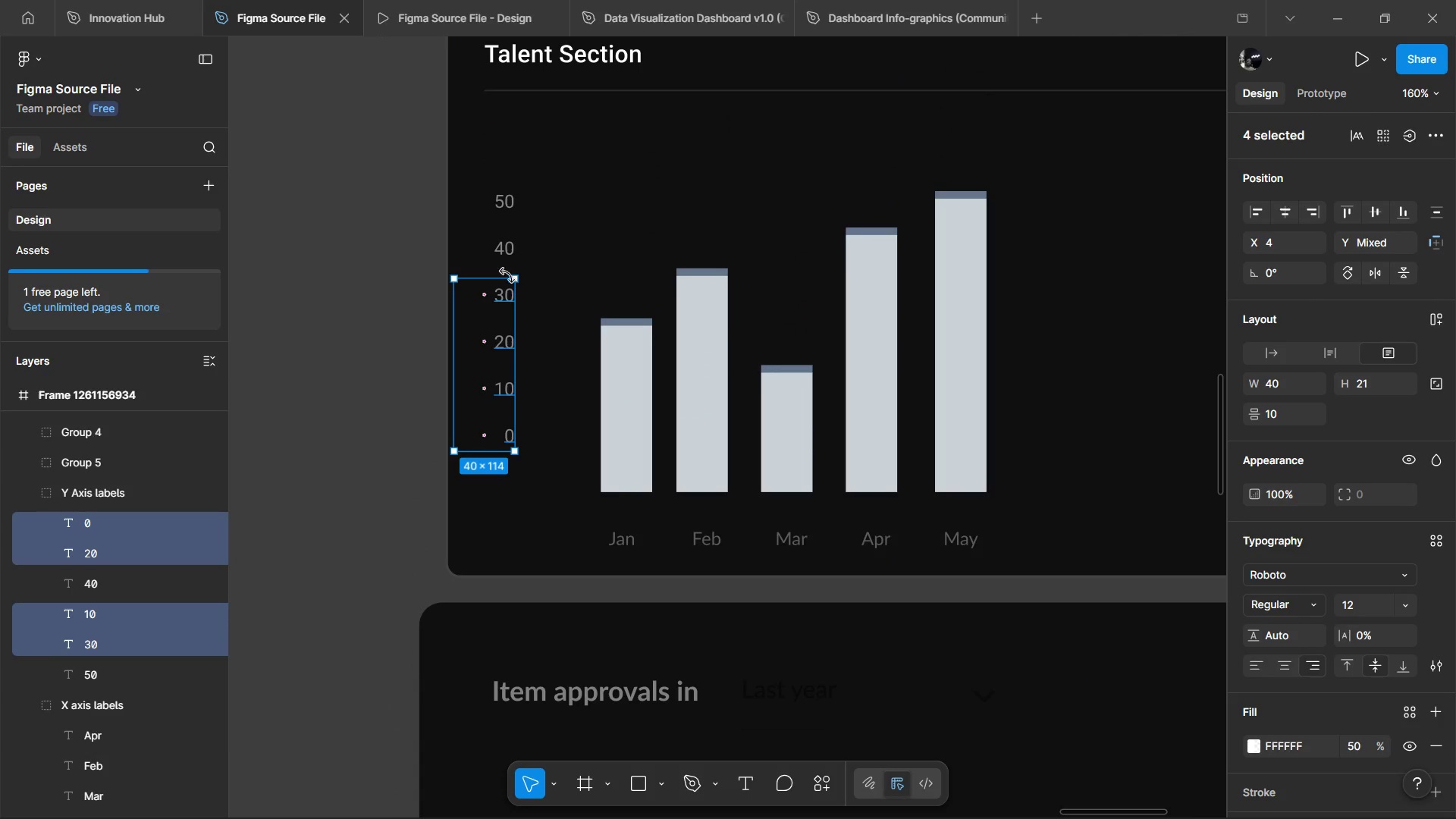 
left_click([496, 240])
 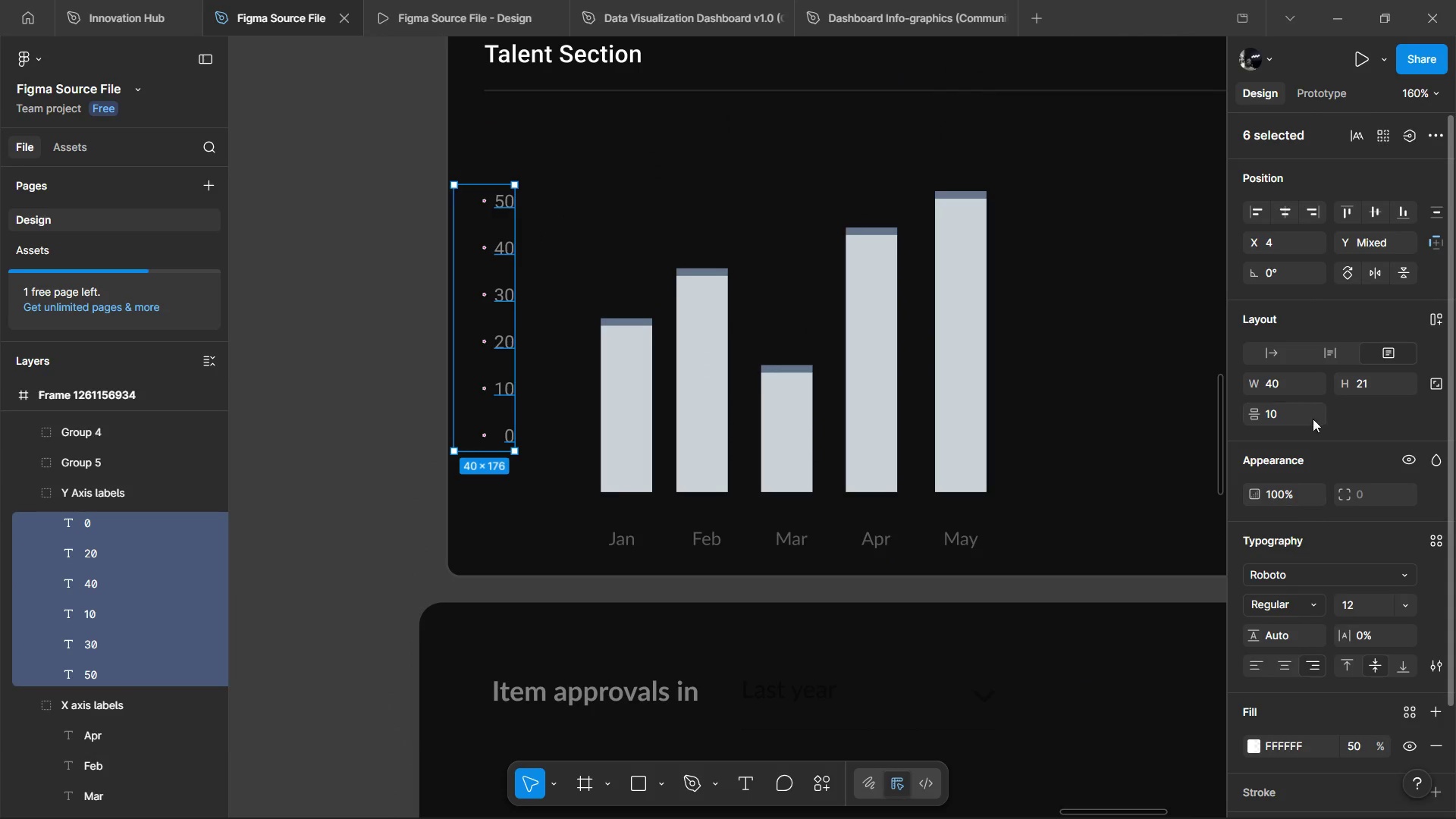 
left_click([1279, 359])
 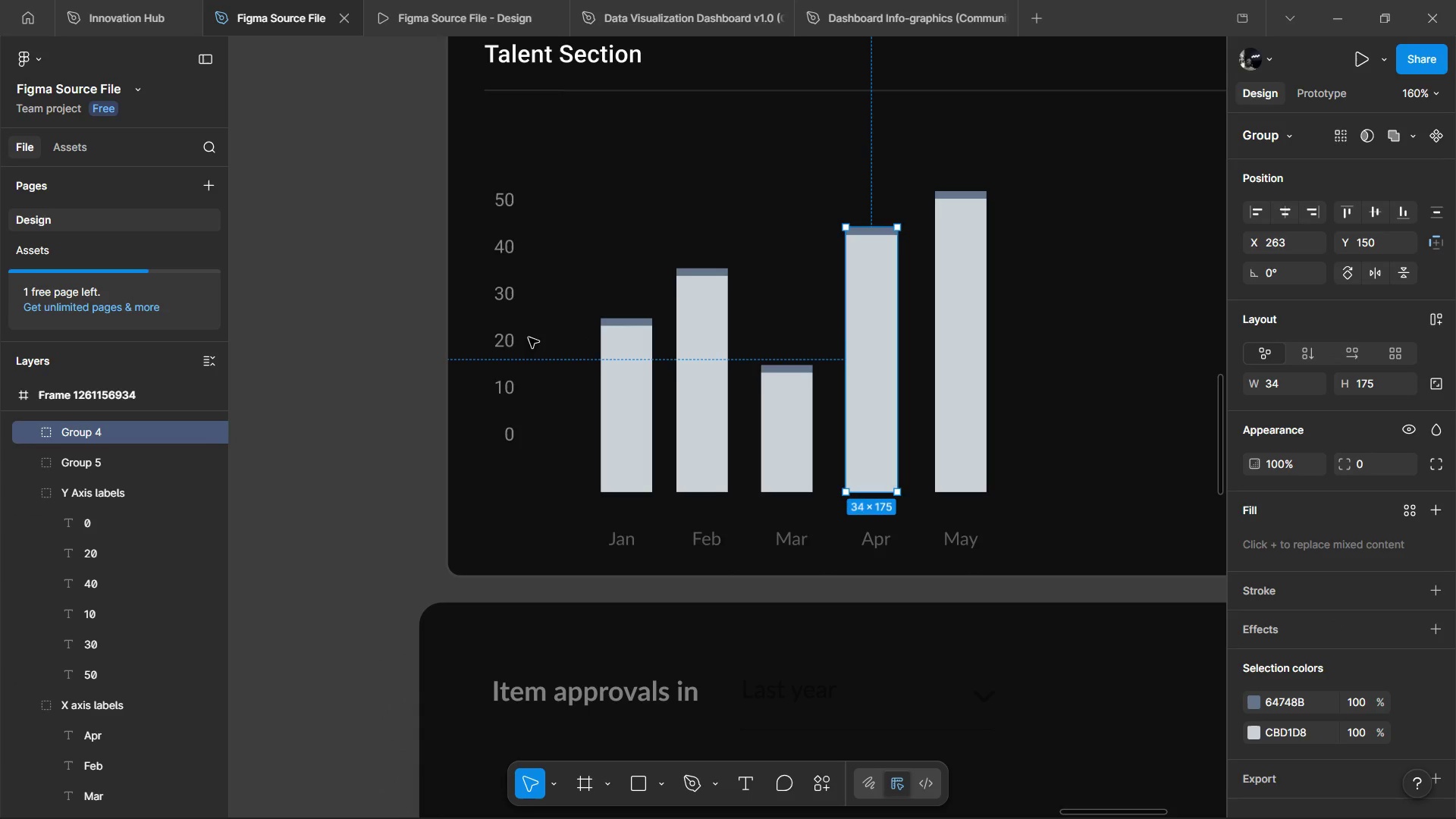 
left_click([504, 339])
 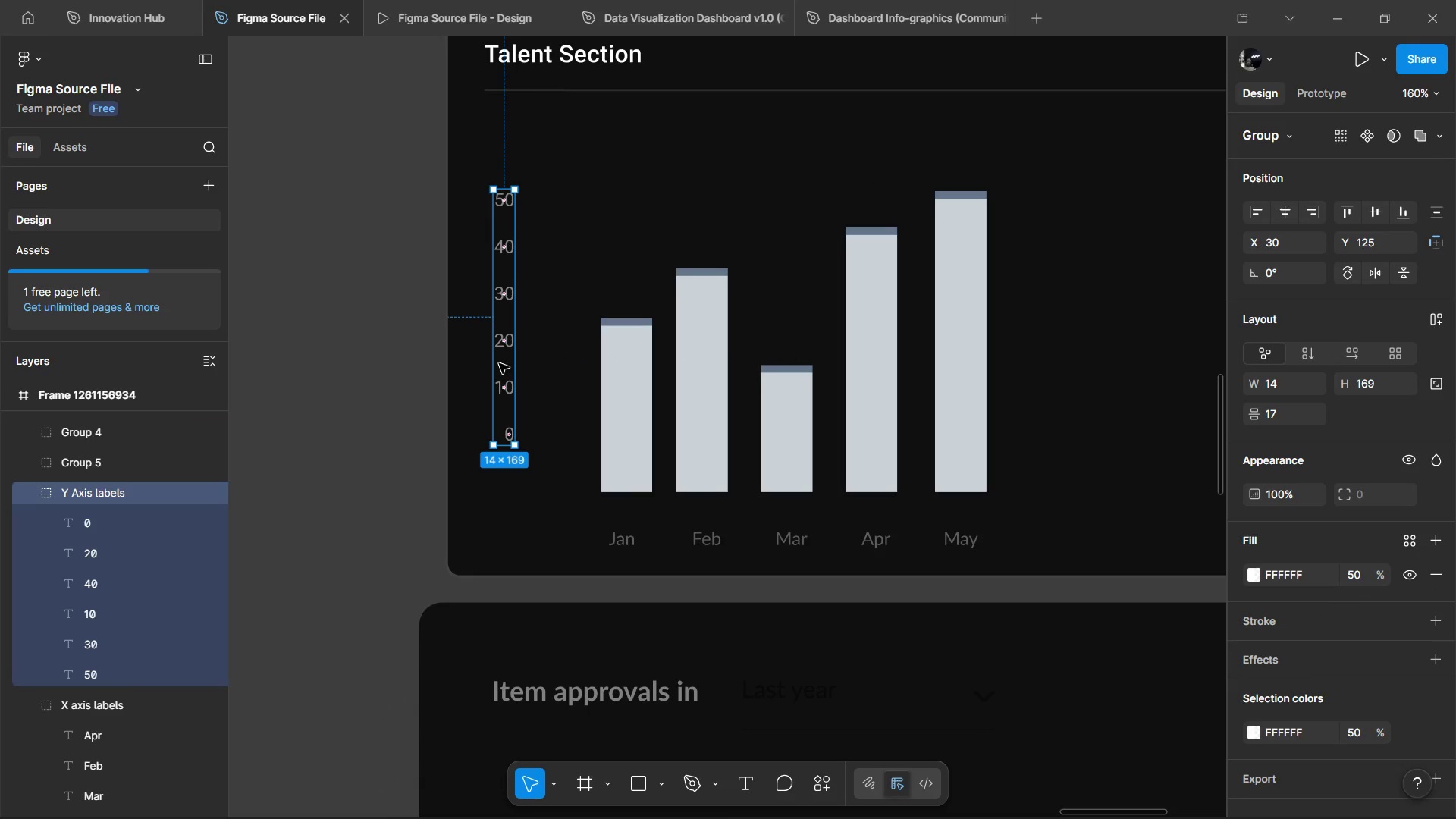 
key(Alt+Shift+ArrowLeft)
 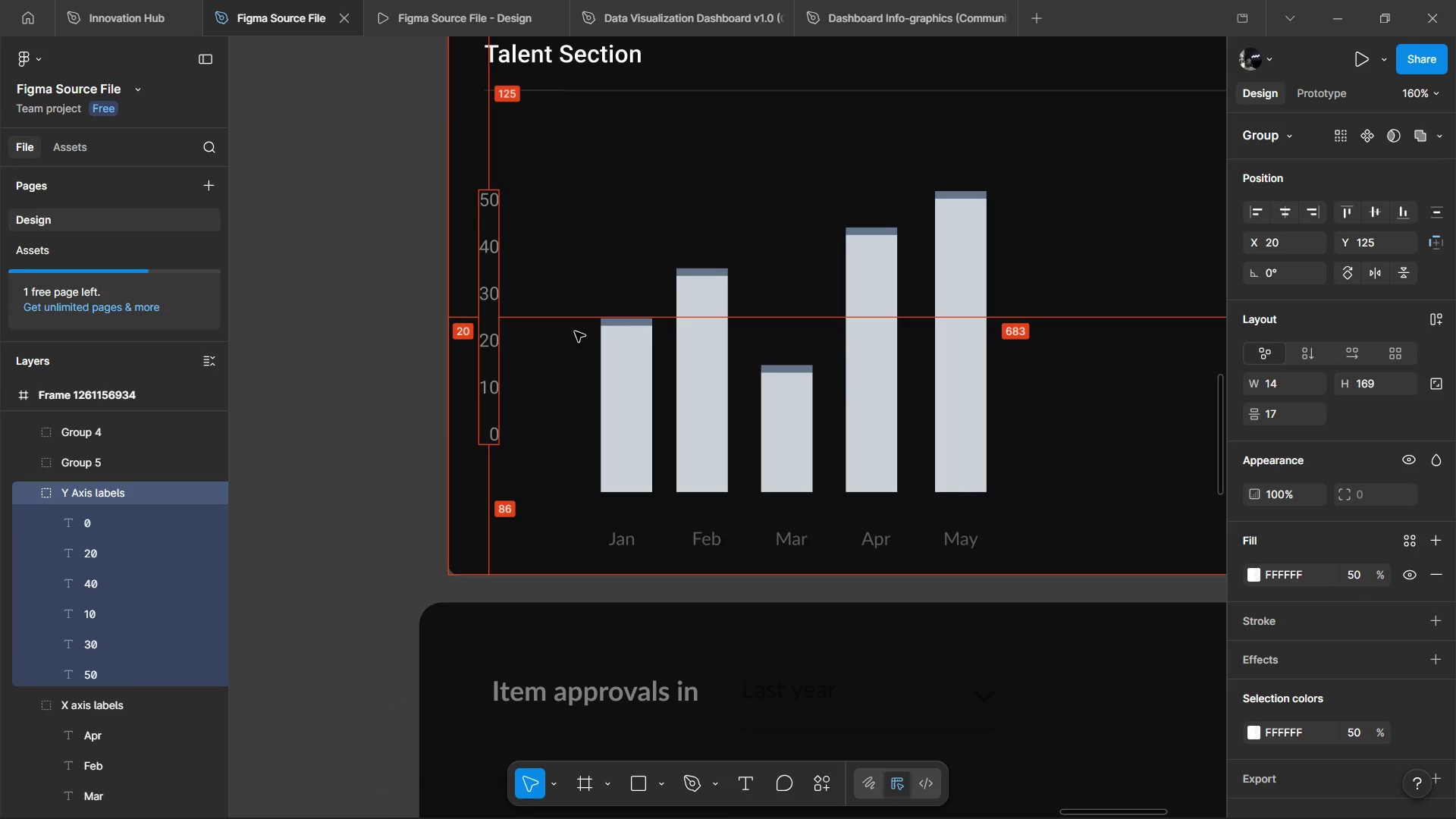 
key(Alt+ArrowLeft)
 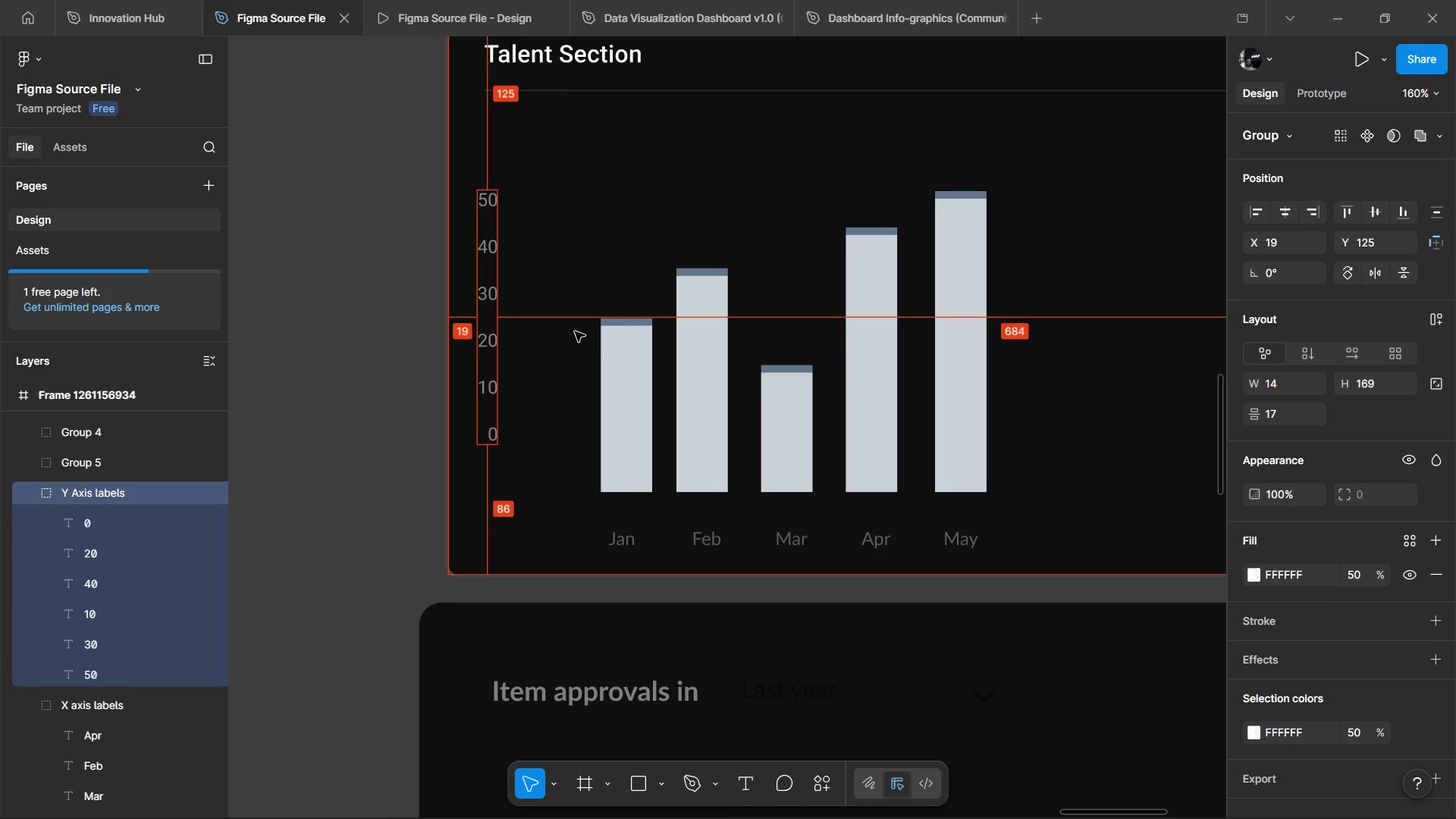 
key(Alt+ArrowLeft)
 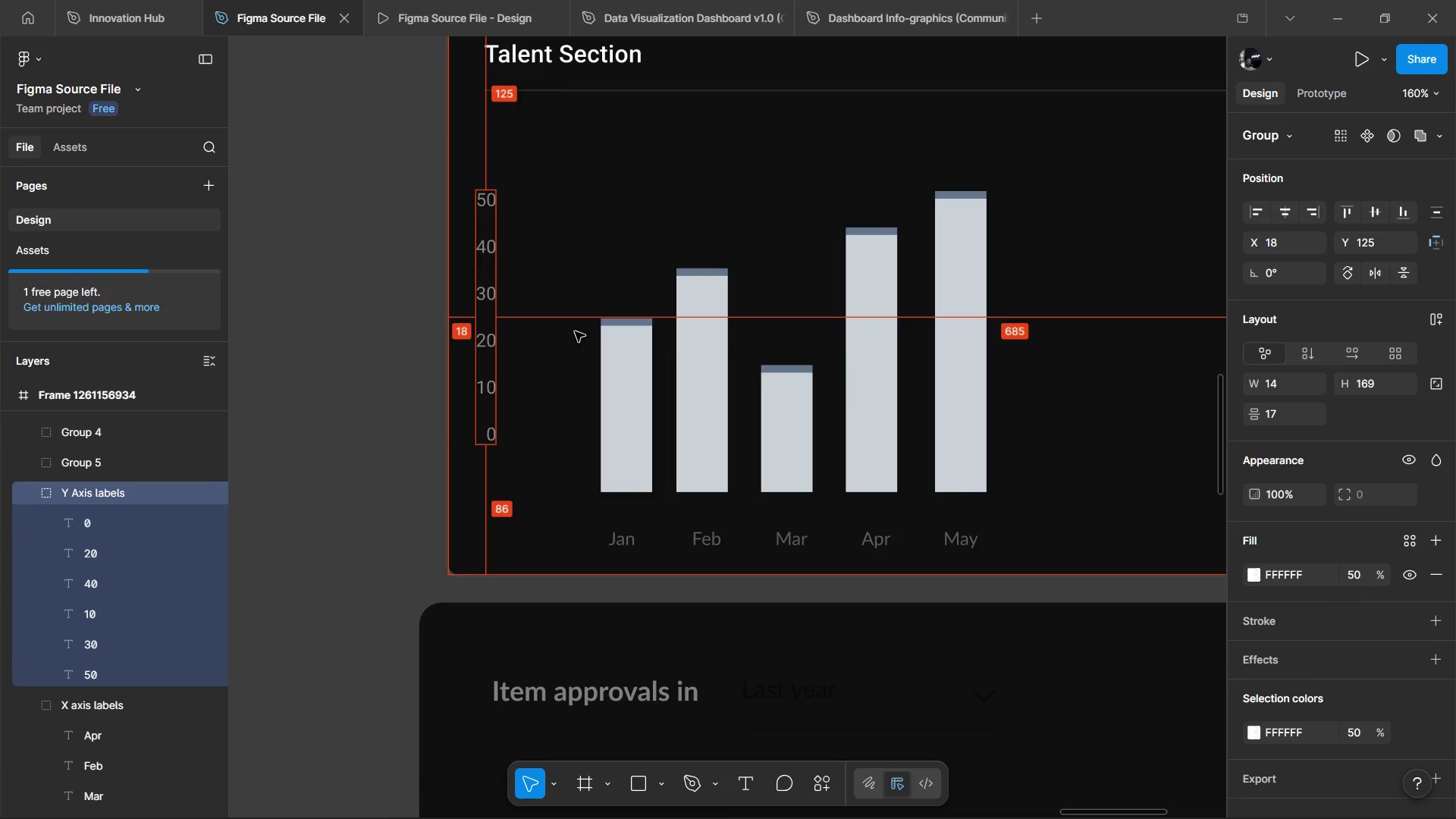 
key(Alt+ArrowLeft)
 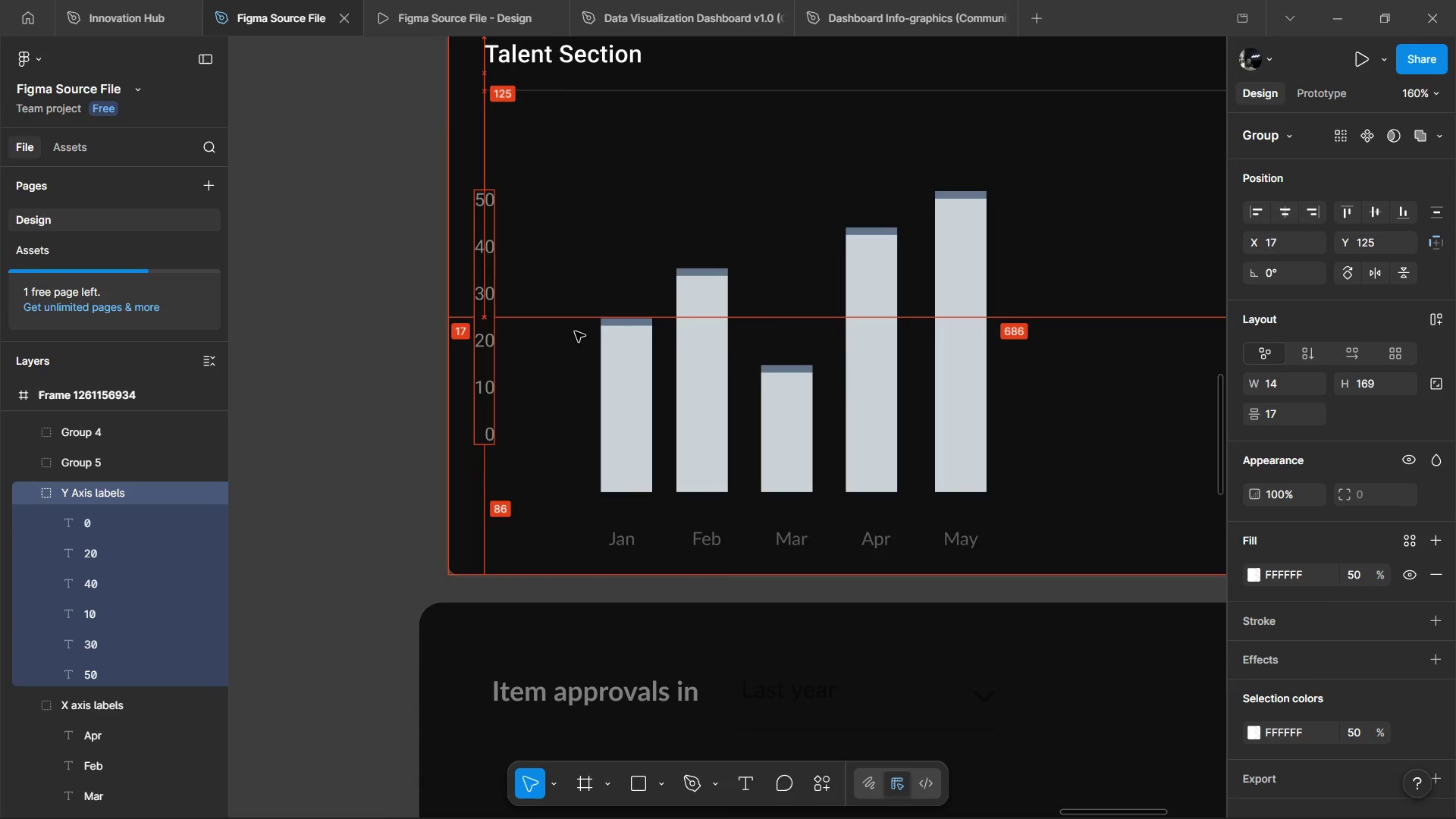 
key(Alt+ArrowLeft)
 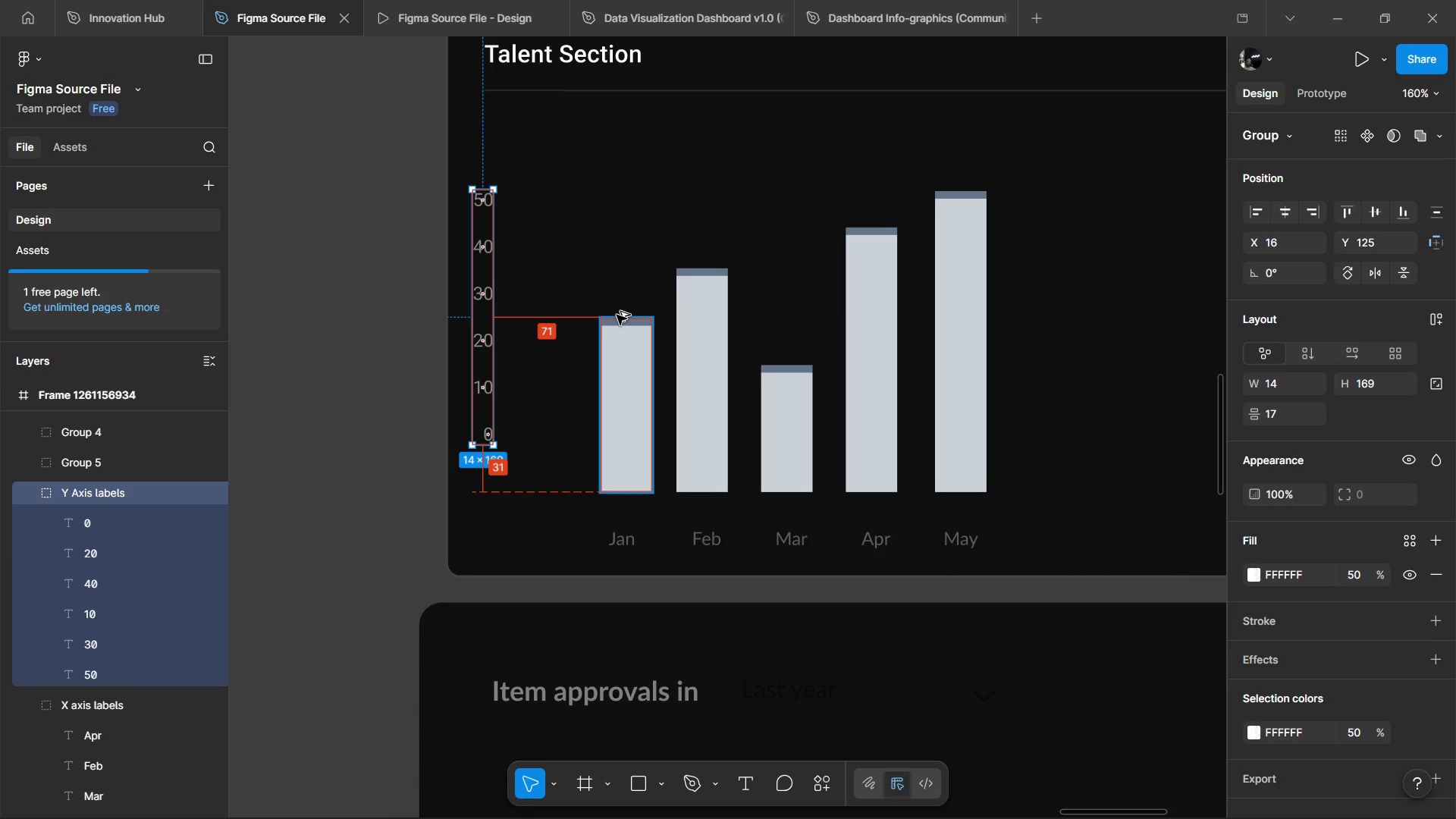 
hold_key(key=ControlLeft, duration=0.89)
scroll: coordinate [621, 329], scroll_direction: down, amount: 1.0
 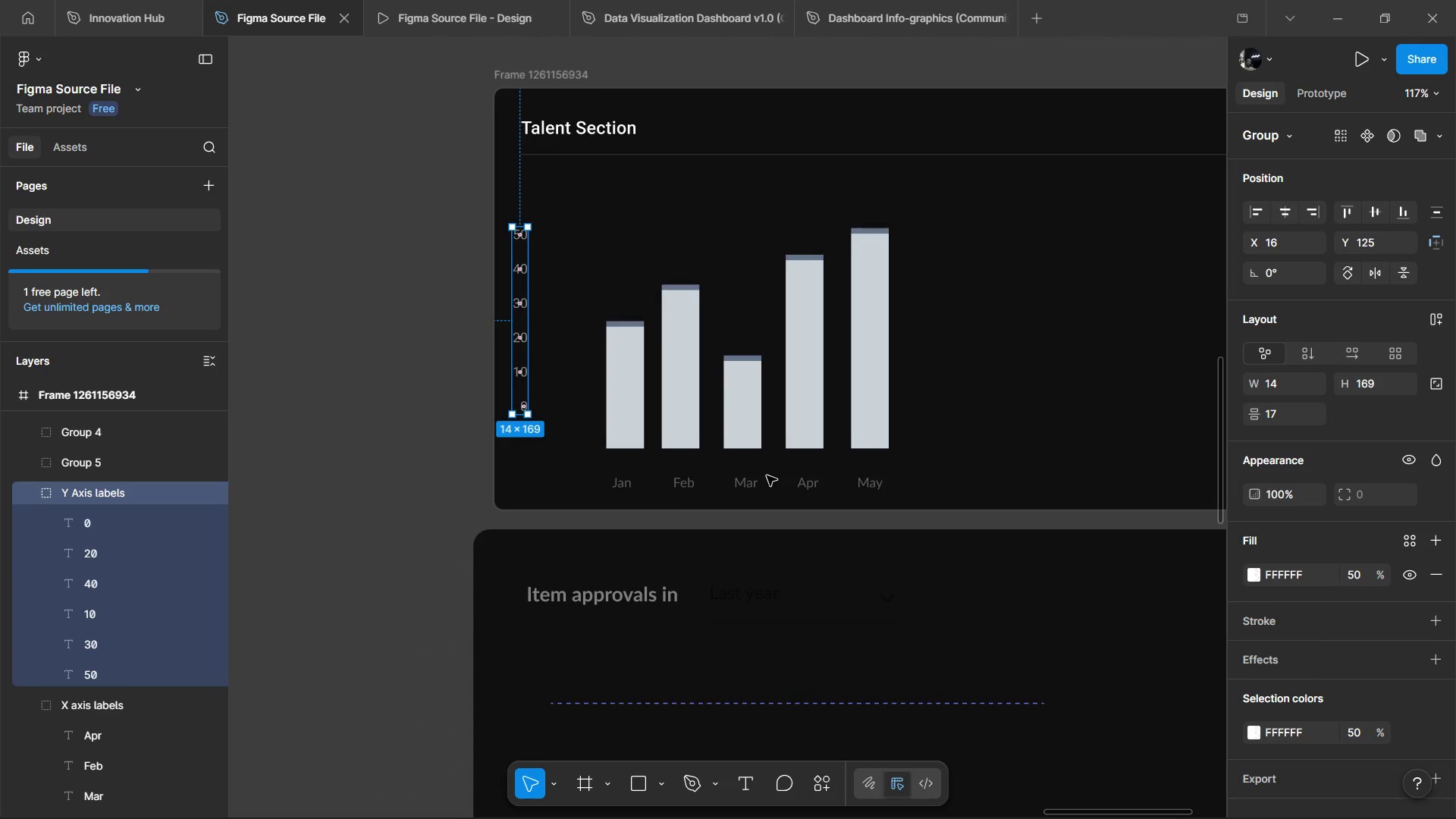 
left_click([764, 482])
 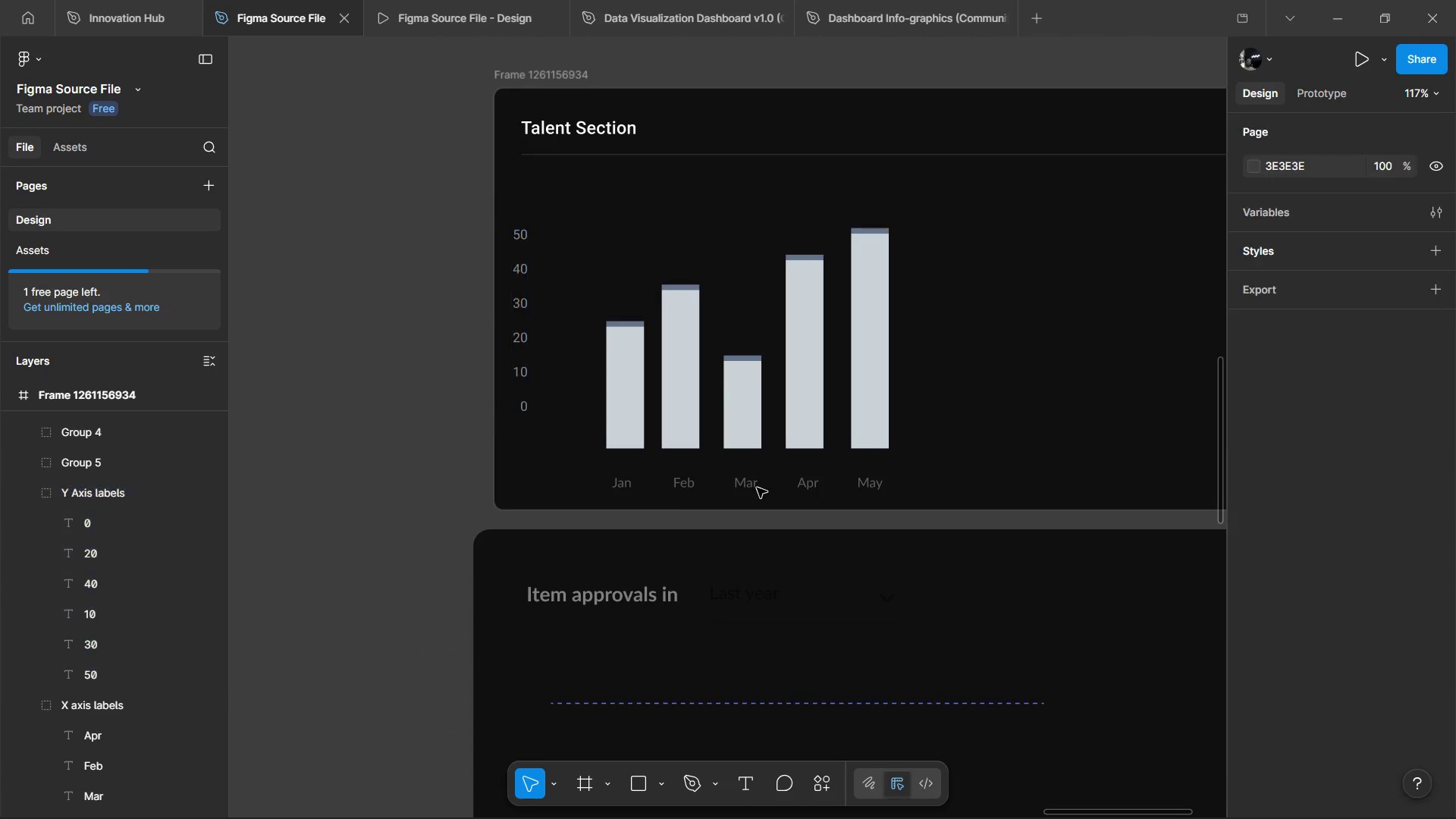 
hold_key(key=ControlLeft, duration=0.47)
double_click([752, 490])
 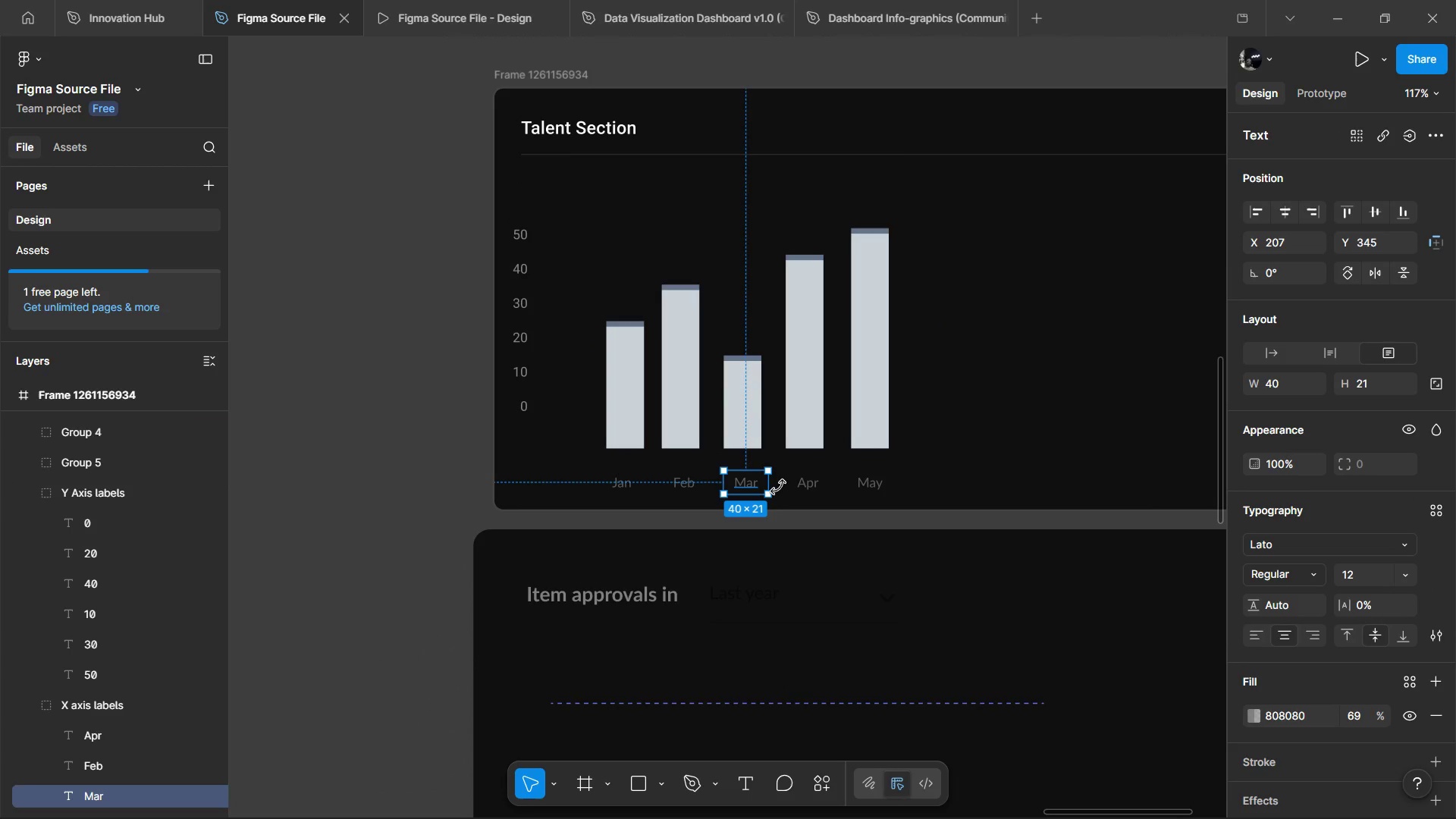 
hold_key(key=ControlLeft, duration=3.17)
hold_key(key=ShiftLeft, duration=1.52)
left_click([811, 484])
 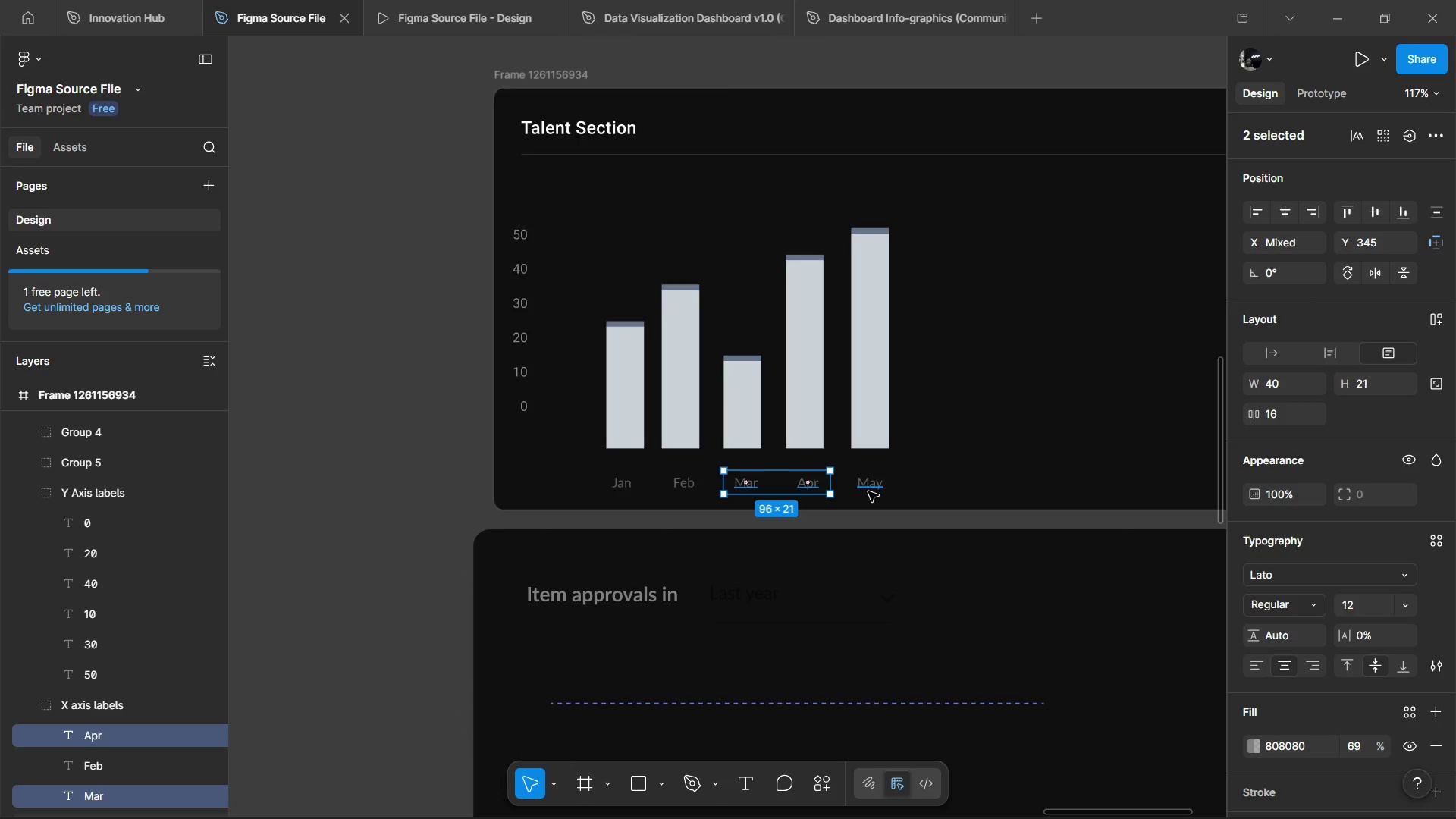 
double_click([868, 491])
 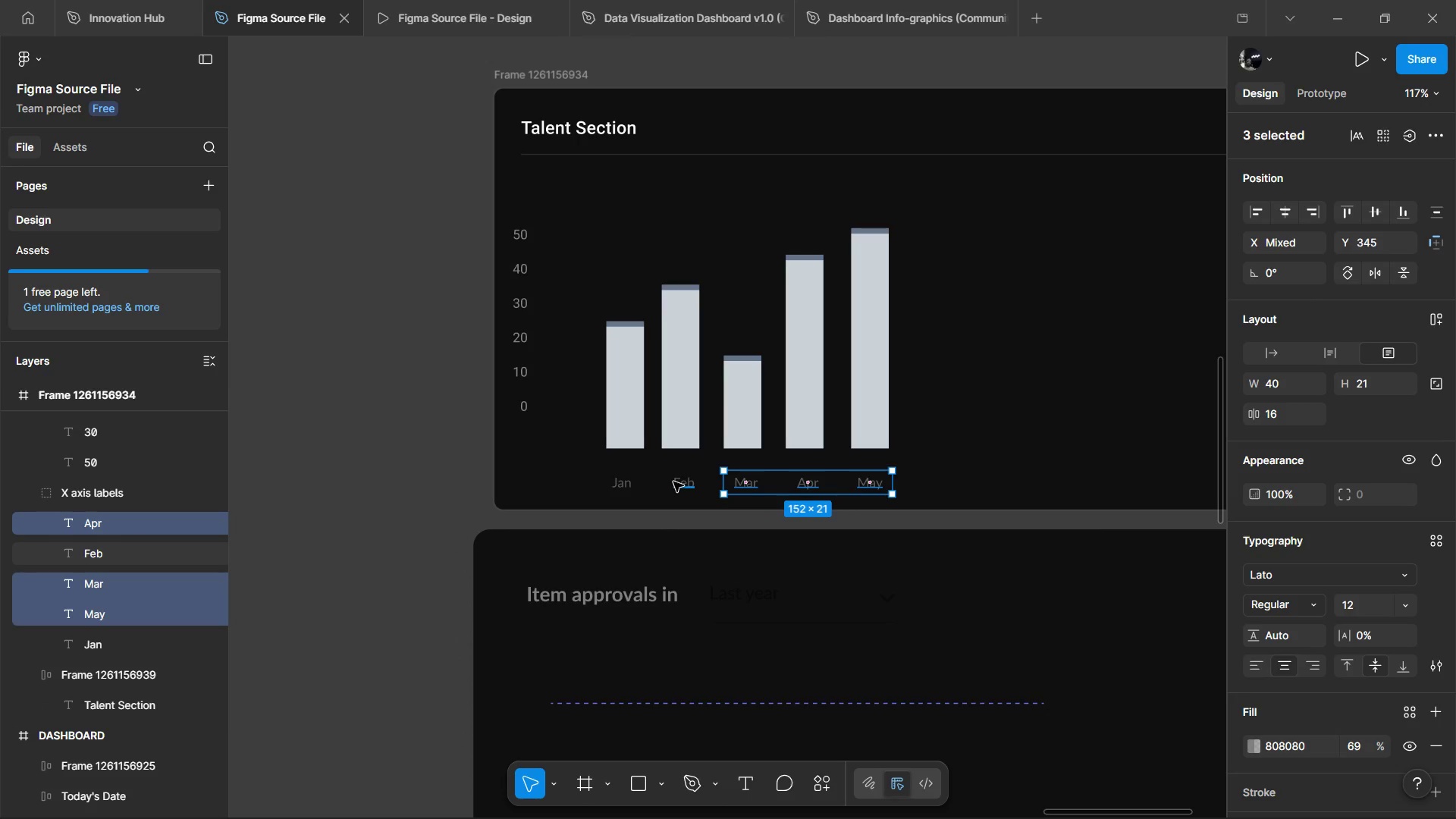 
hold_key(key=ShiftLeft, duration=1.27)
left_click([672, 482])
 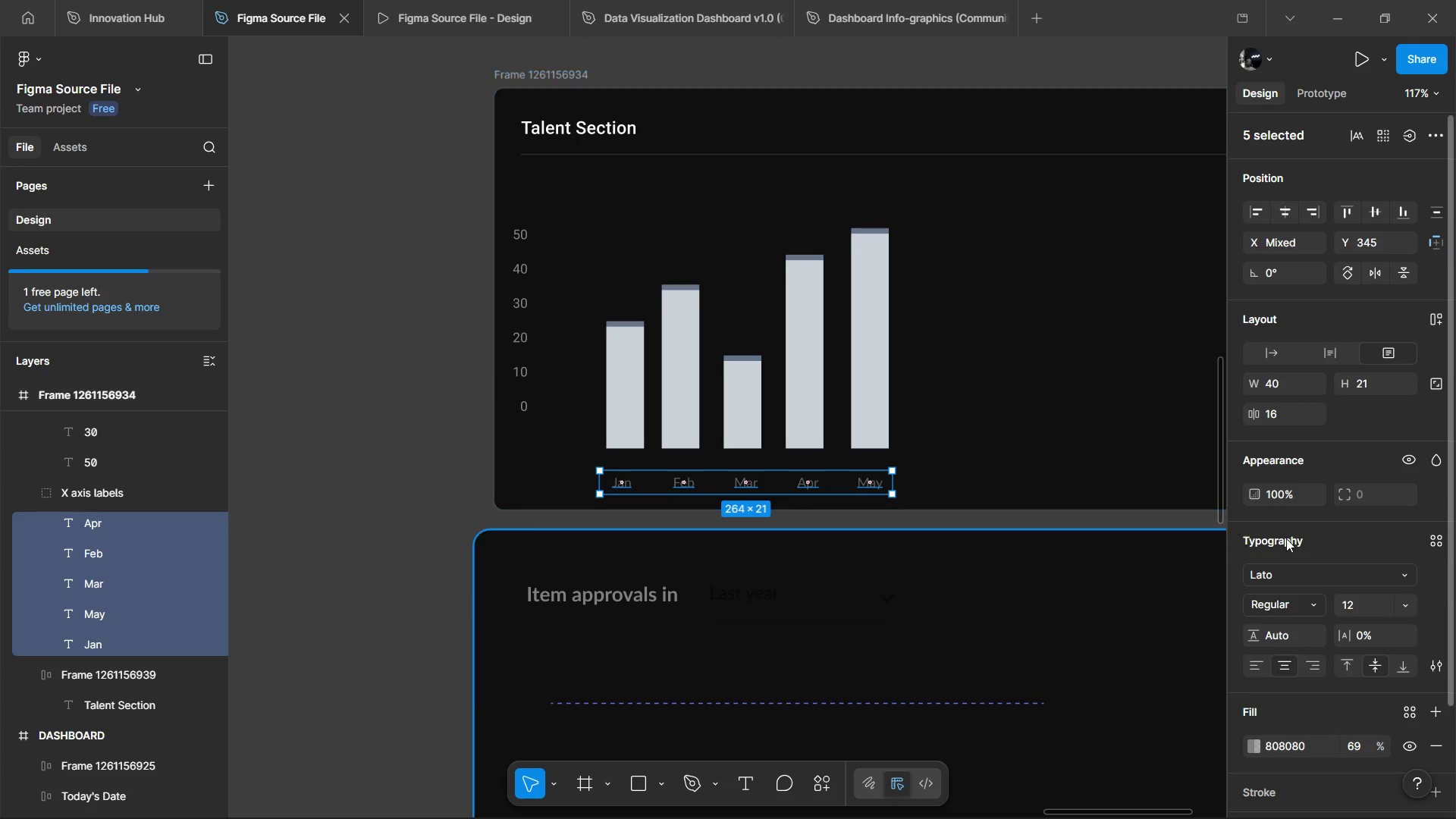 
left_click([1304, 575])
 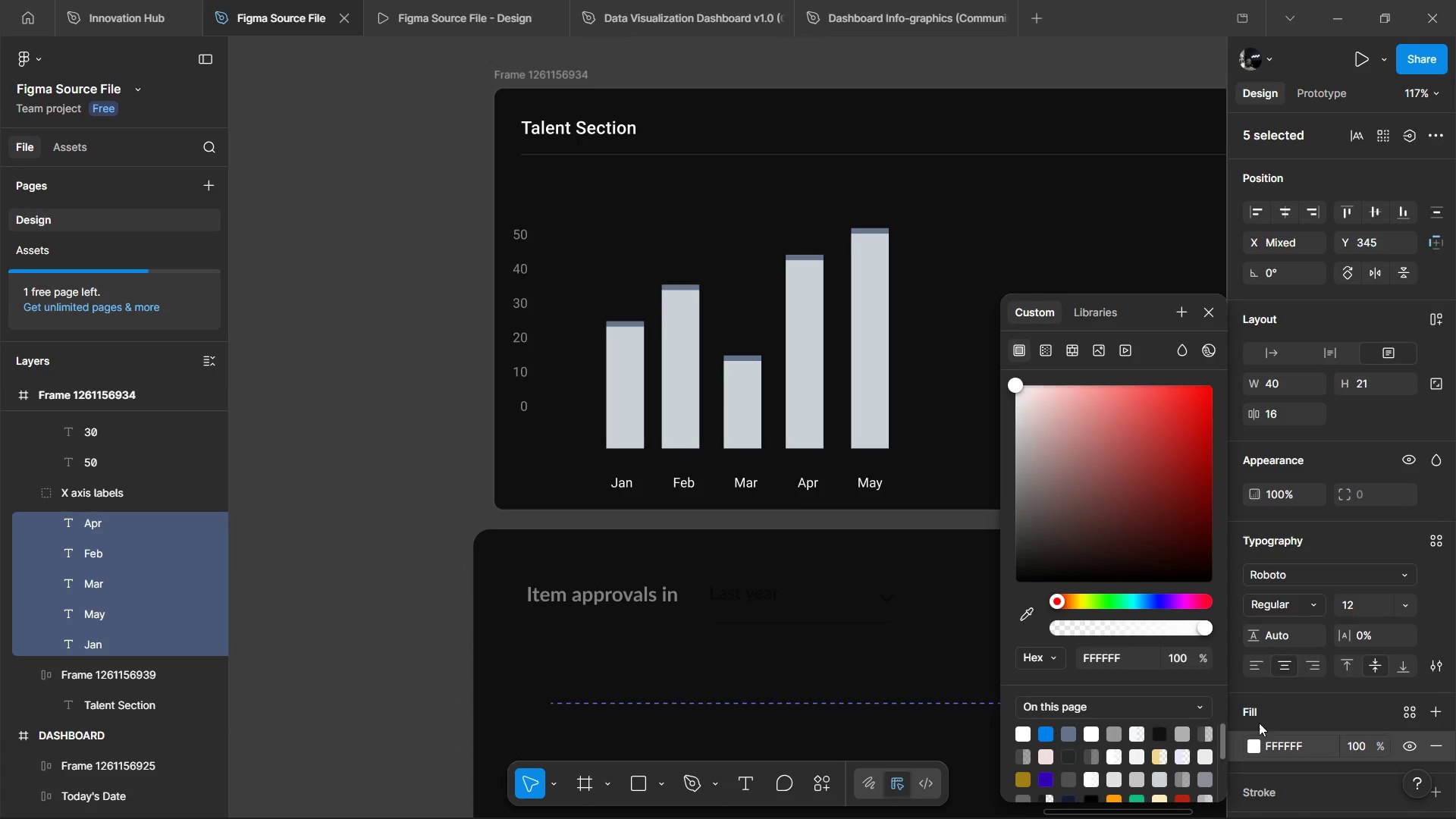 
wait(6.12)
 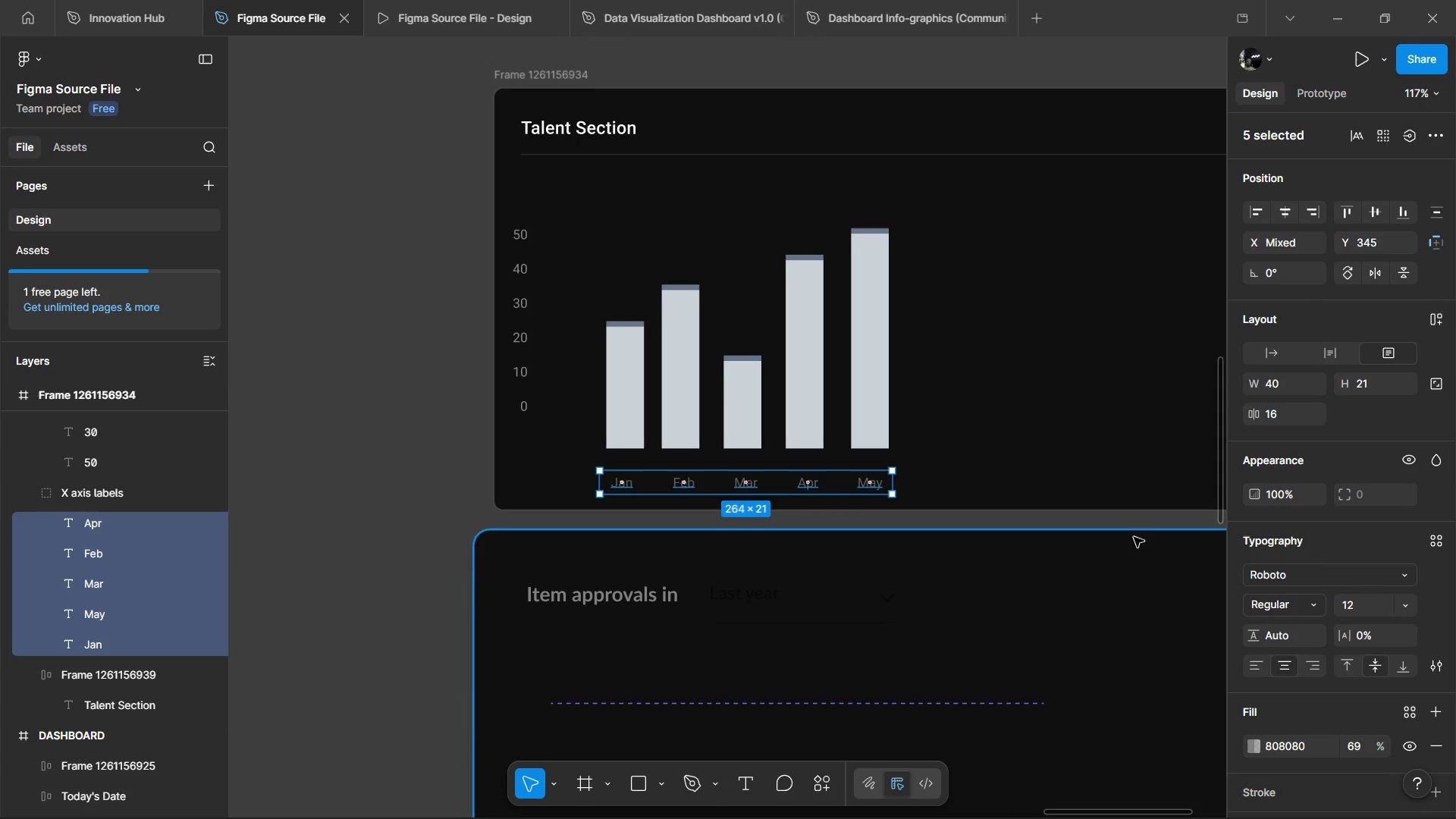 
type(40)
 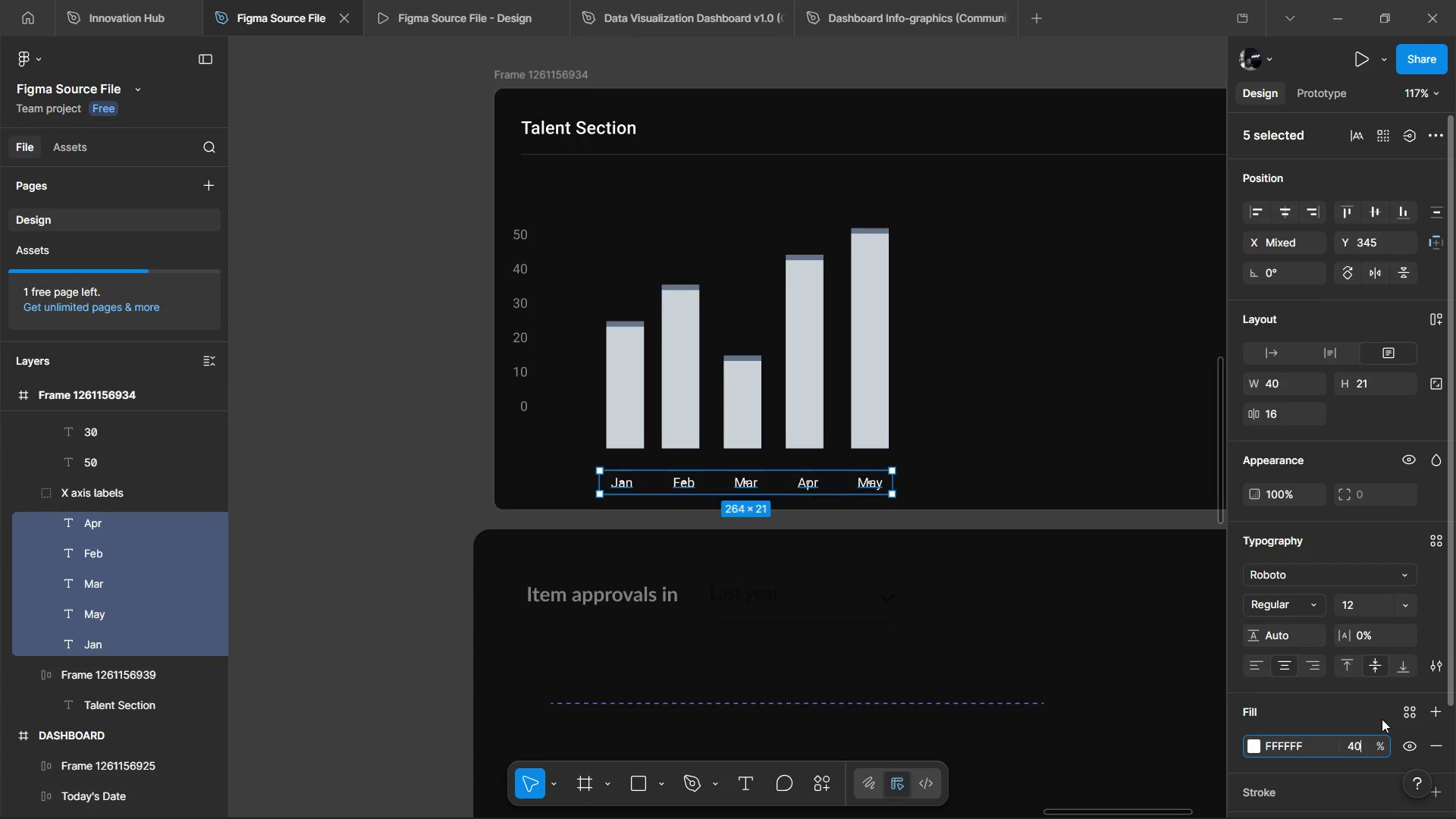 
left_click([1382, 719])
 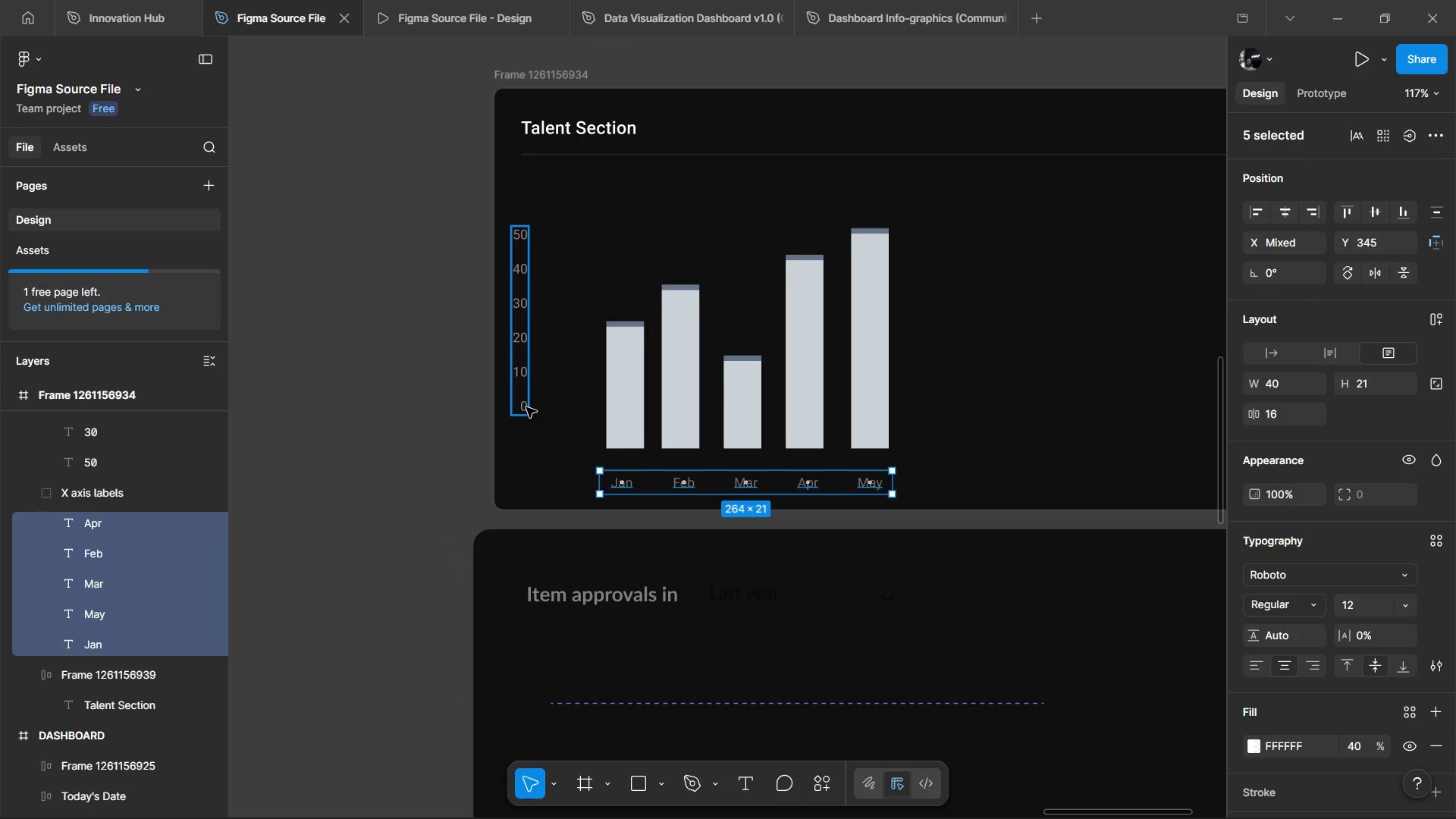 
hold_key(key=ControlLeft, duration=0.8)
left_click([526, 407])
 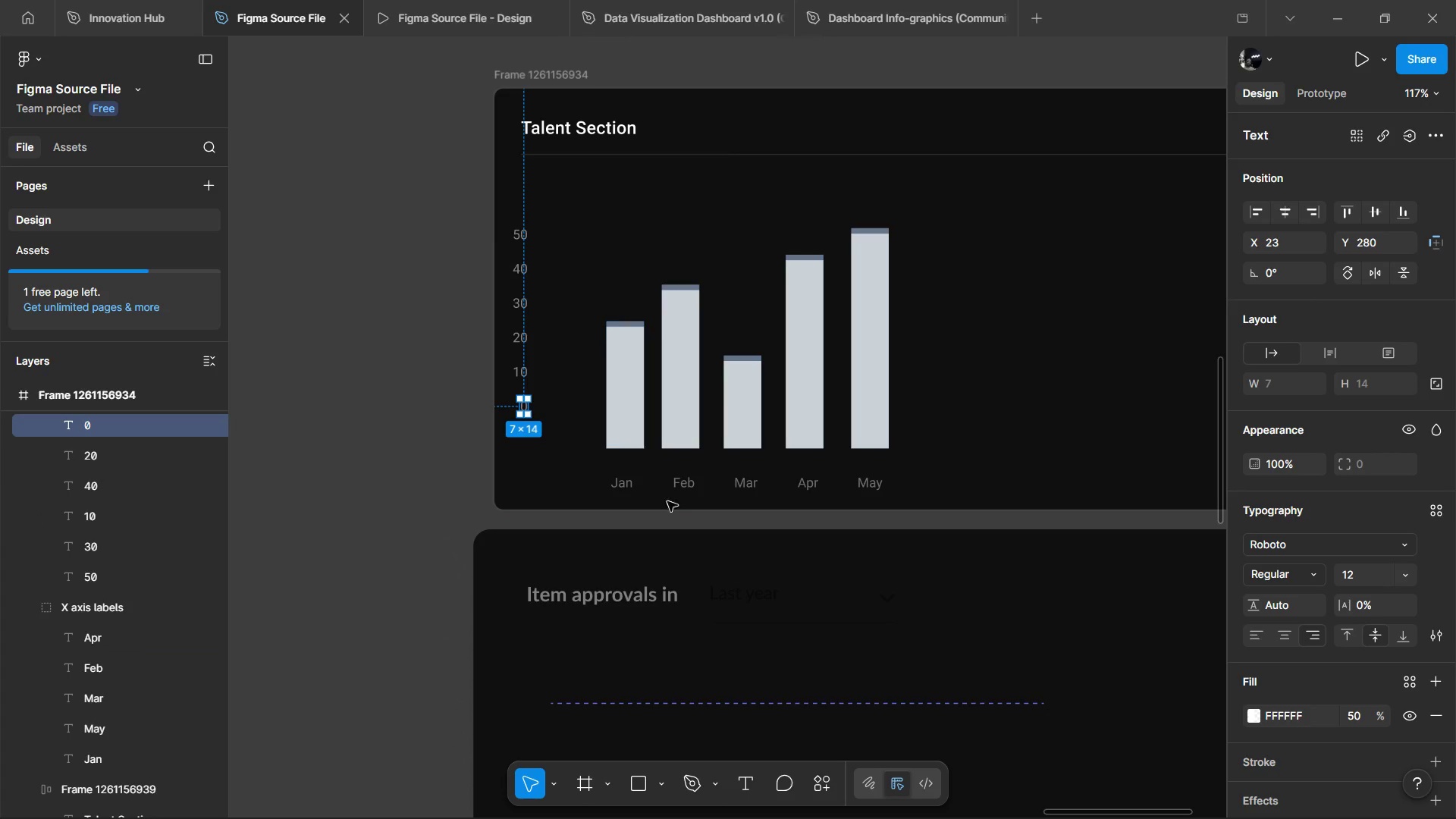 
key(Control+Z)
 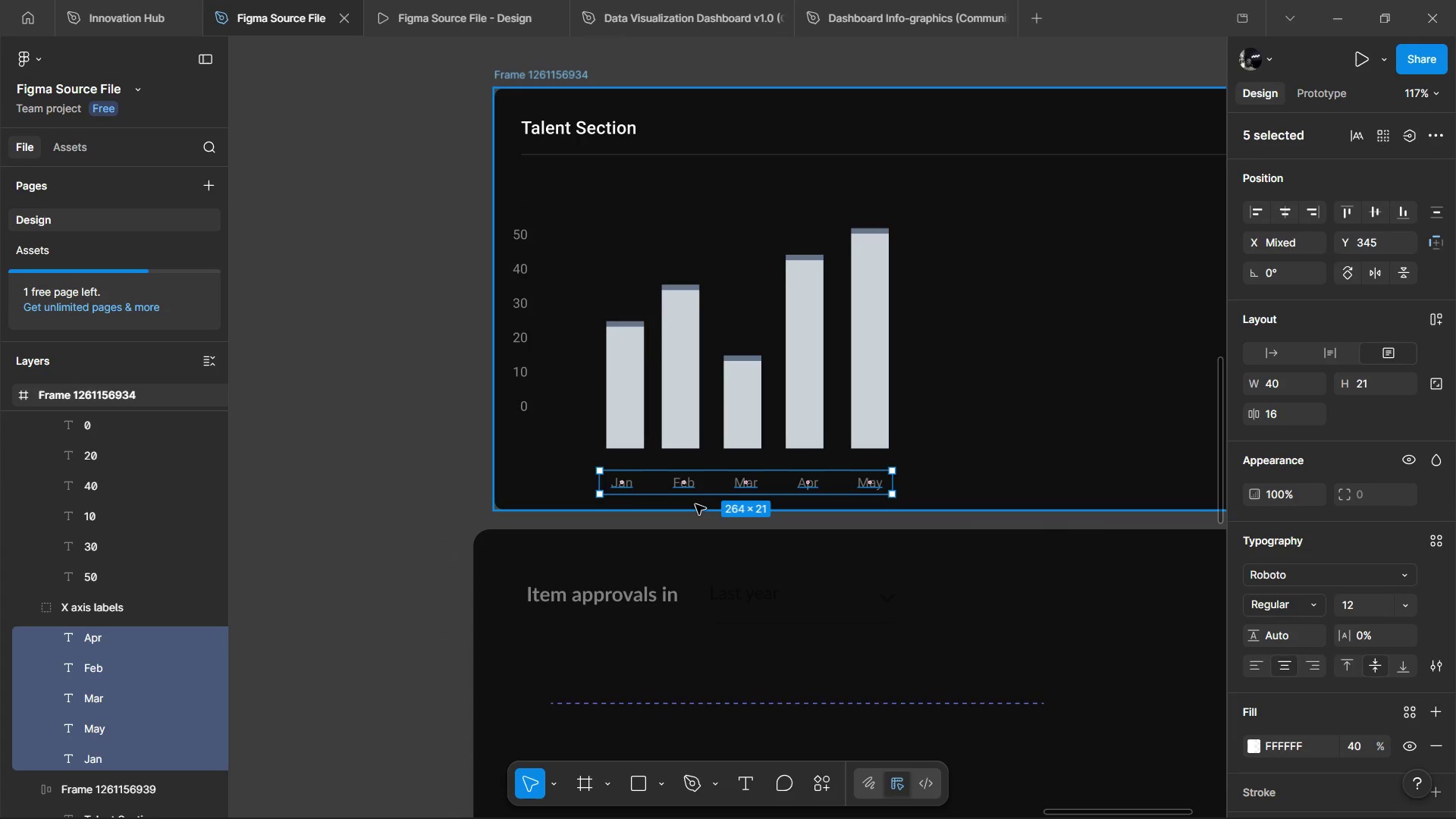 
key(Control+Z)
 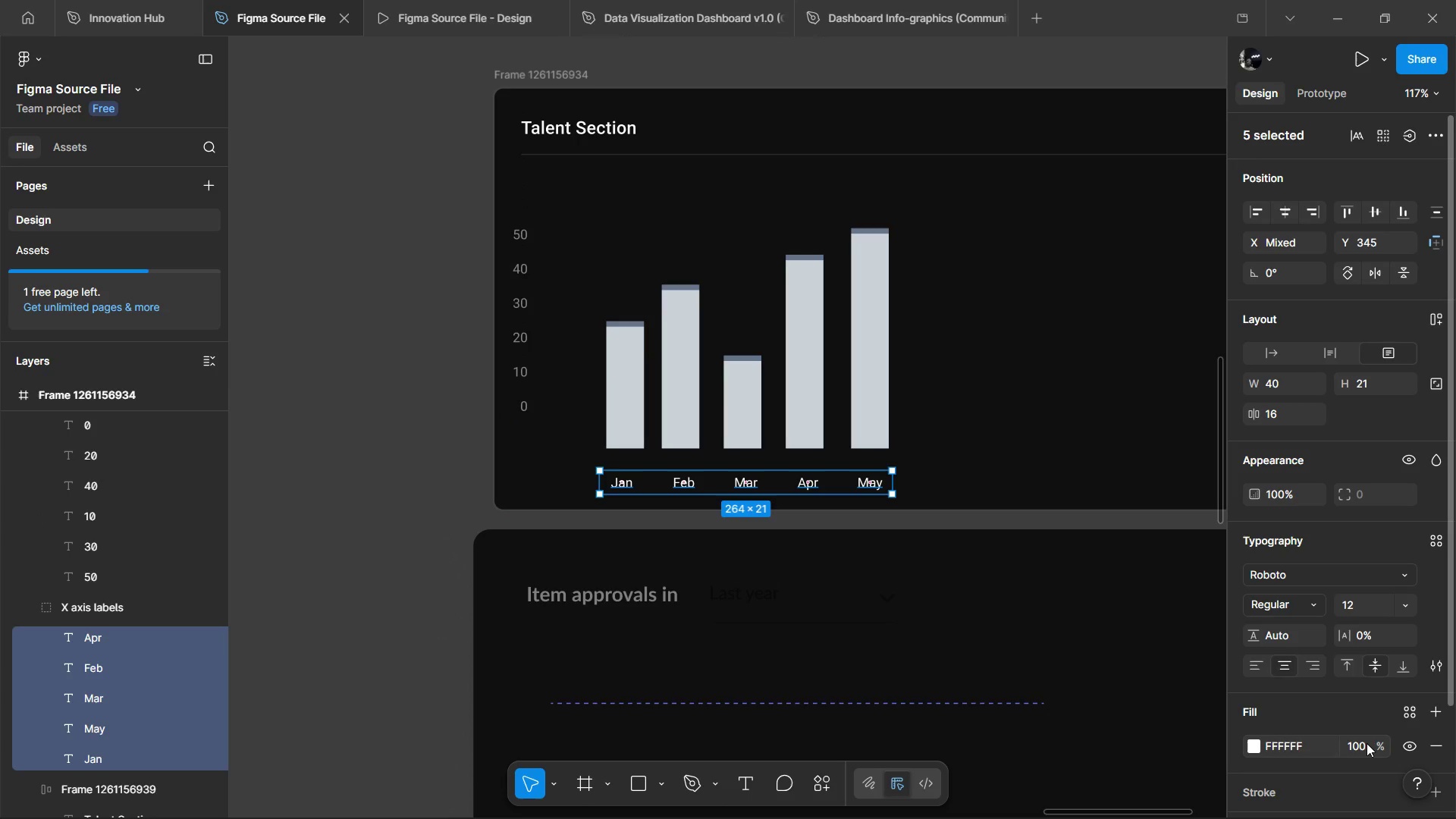 
left_click([1367, 743])
 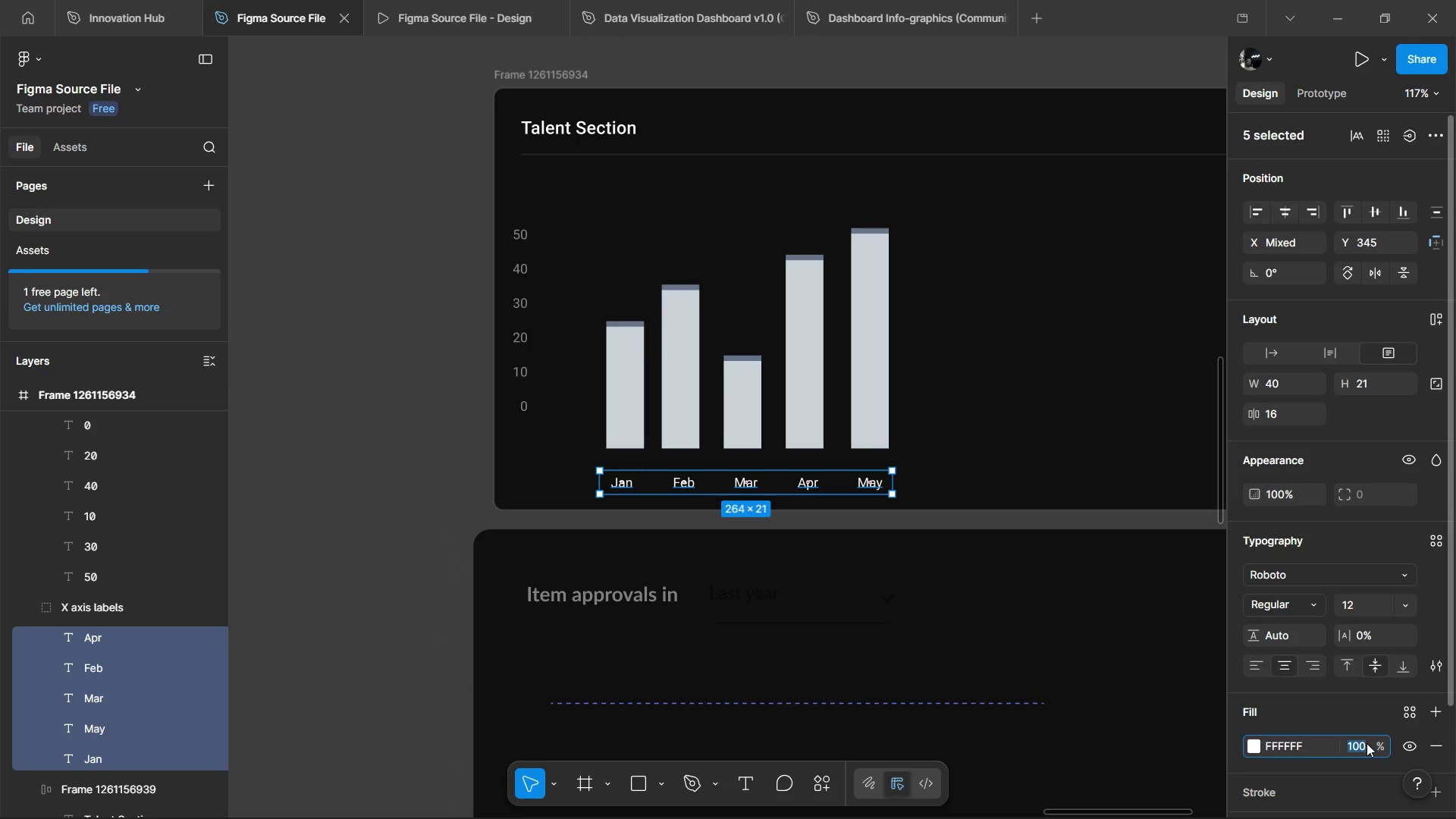 
type(50)
 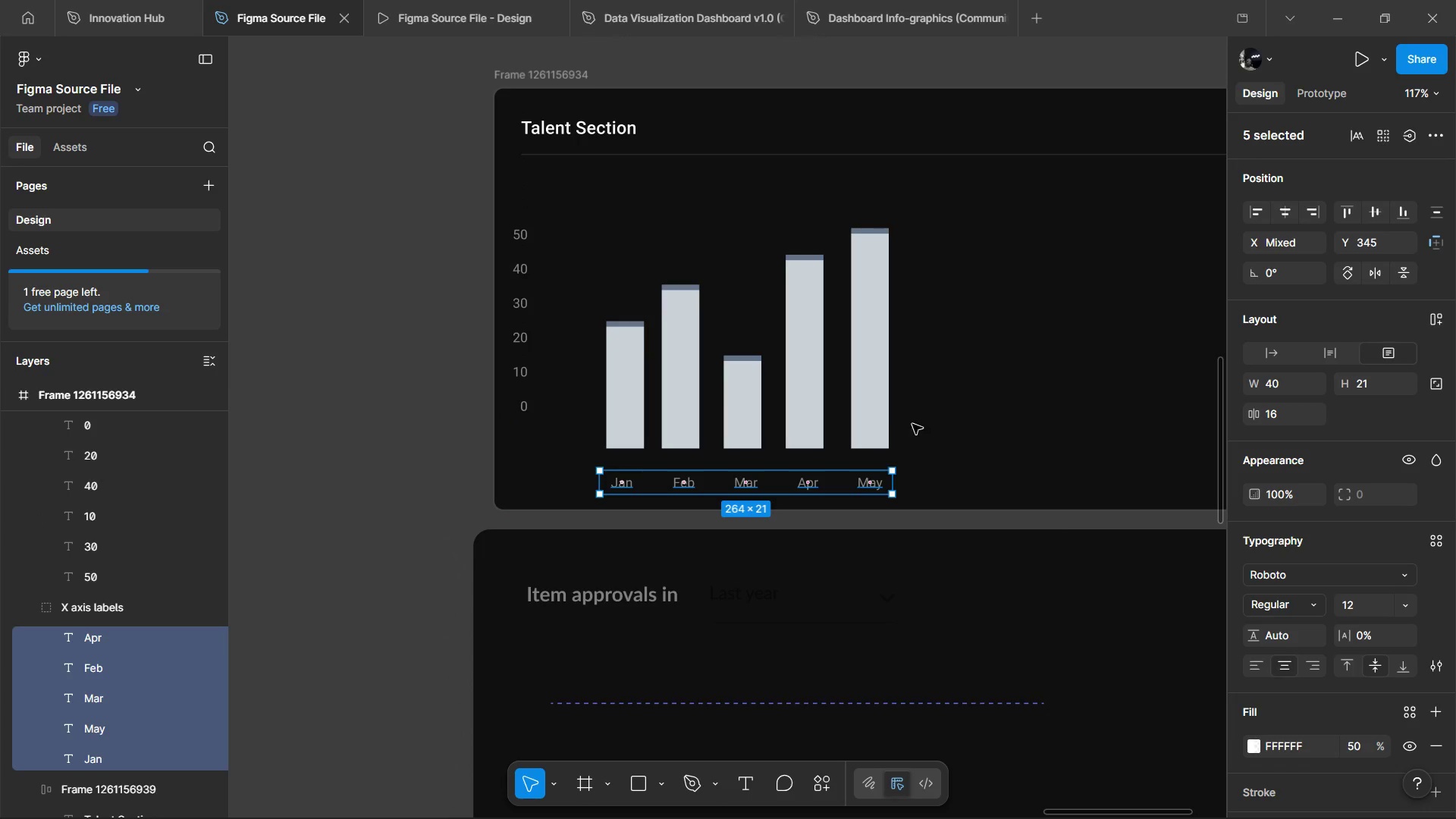 
left_click([883, 416])
 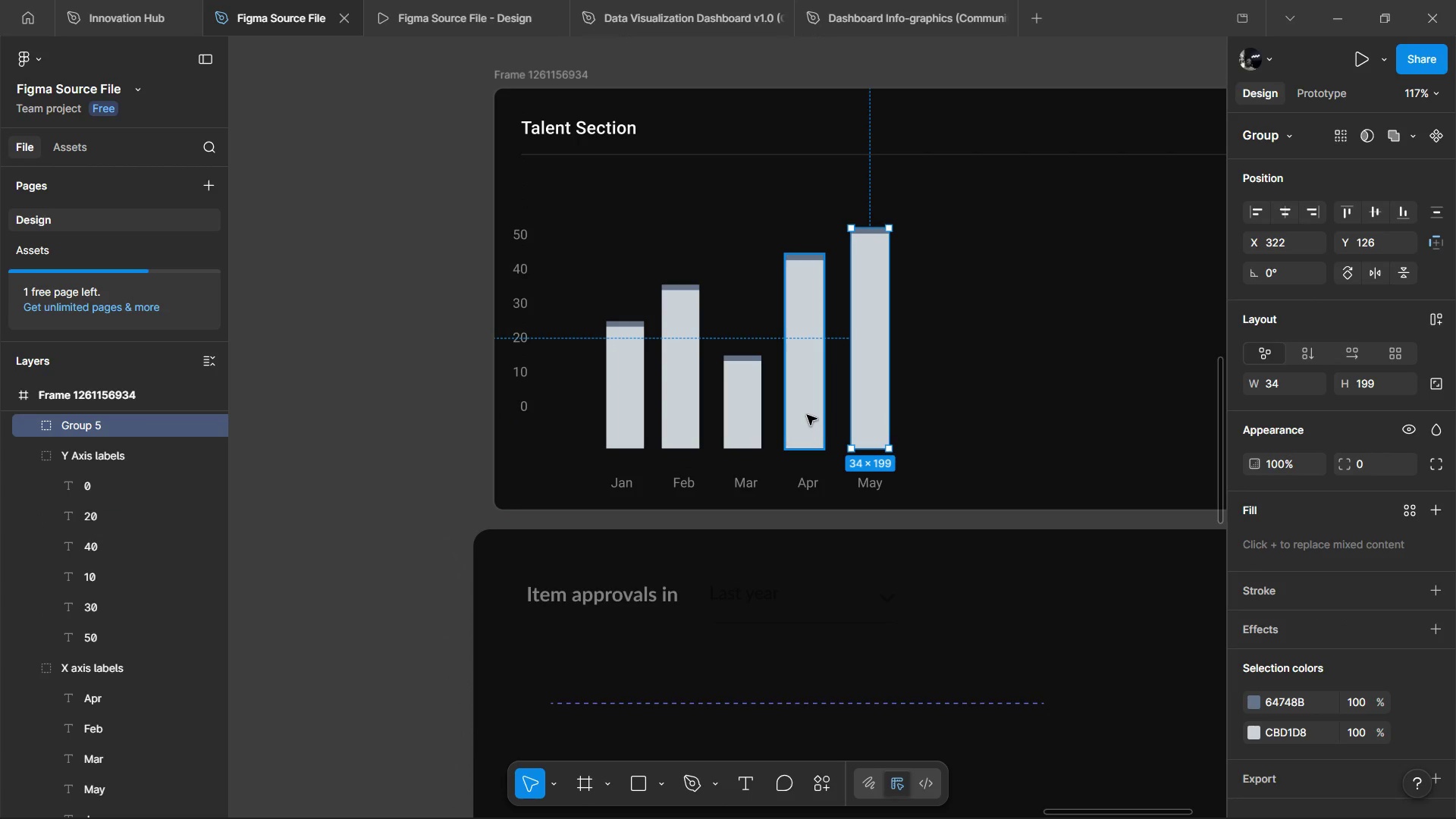 
hold_key(key=ShiftLeft, duration=1.52)
left_click([807, 415])
 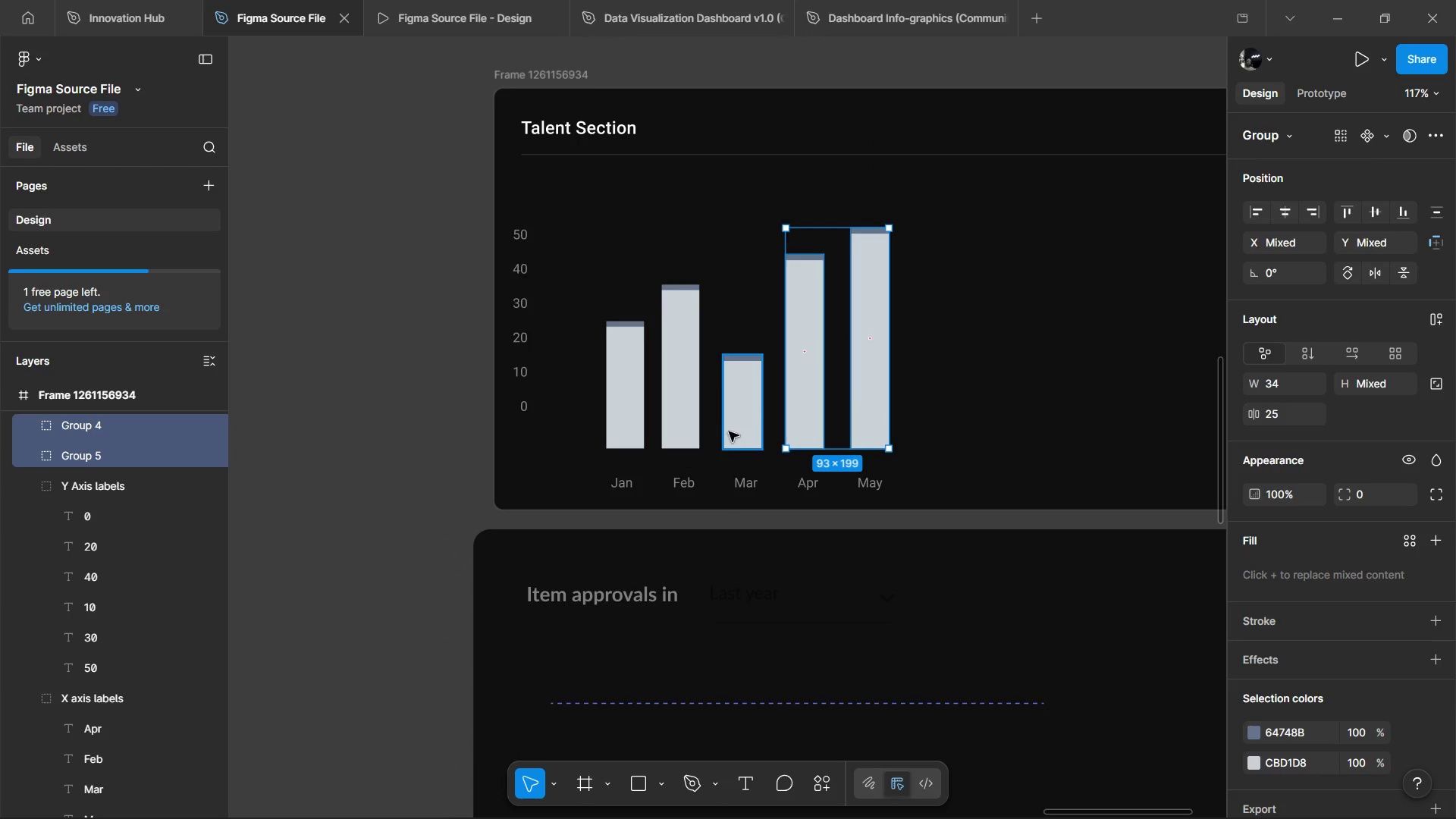 
double_click([729, 431])
 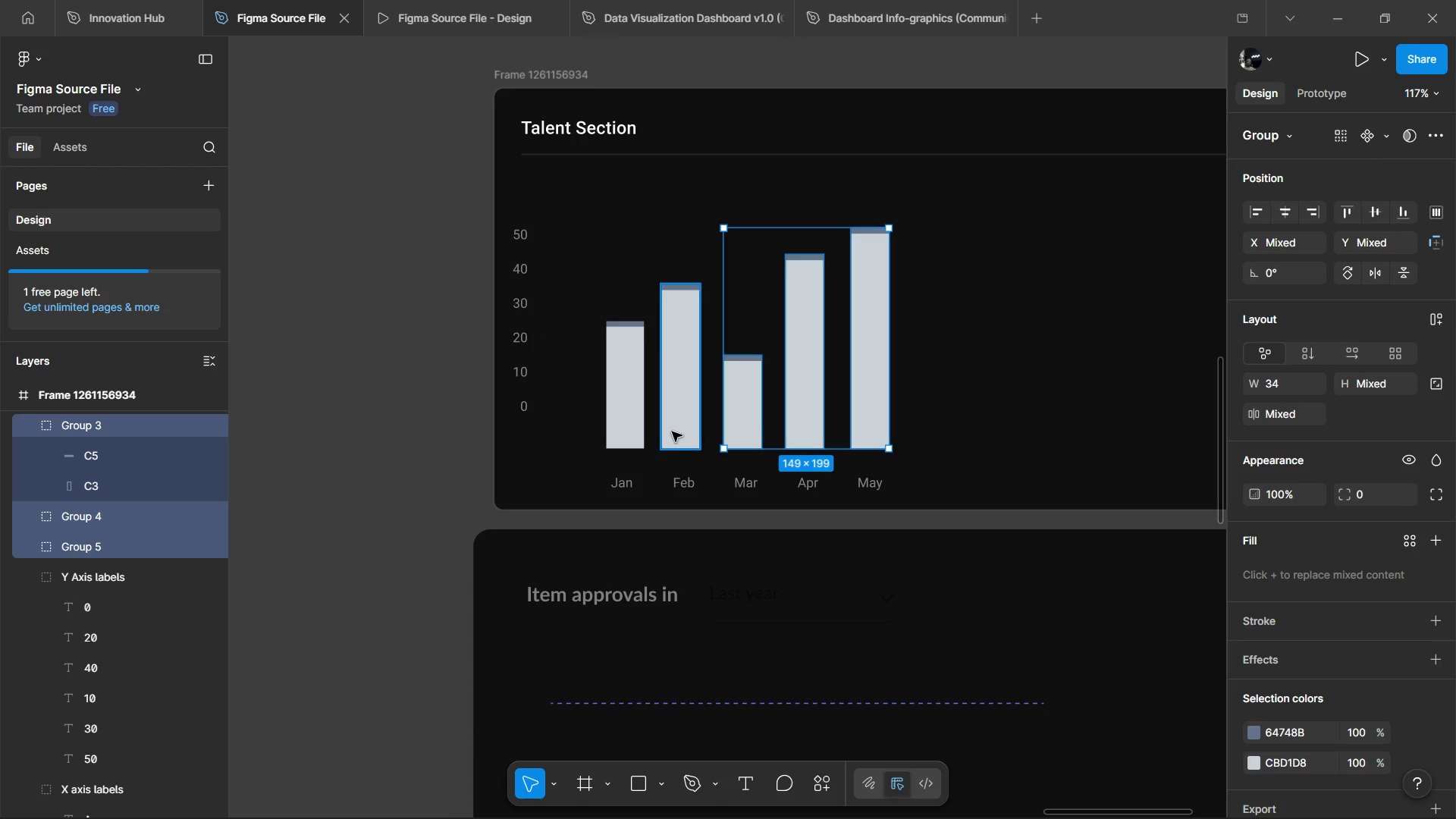 
triple_click([672, 431])
 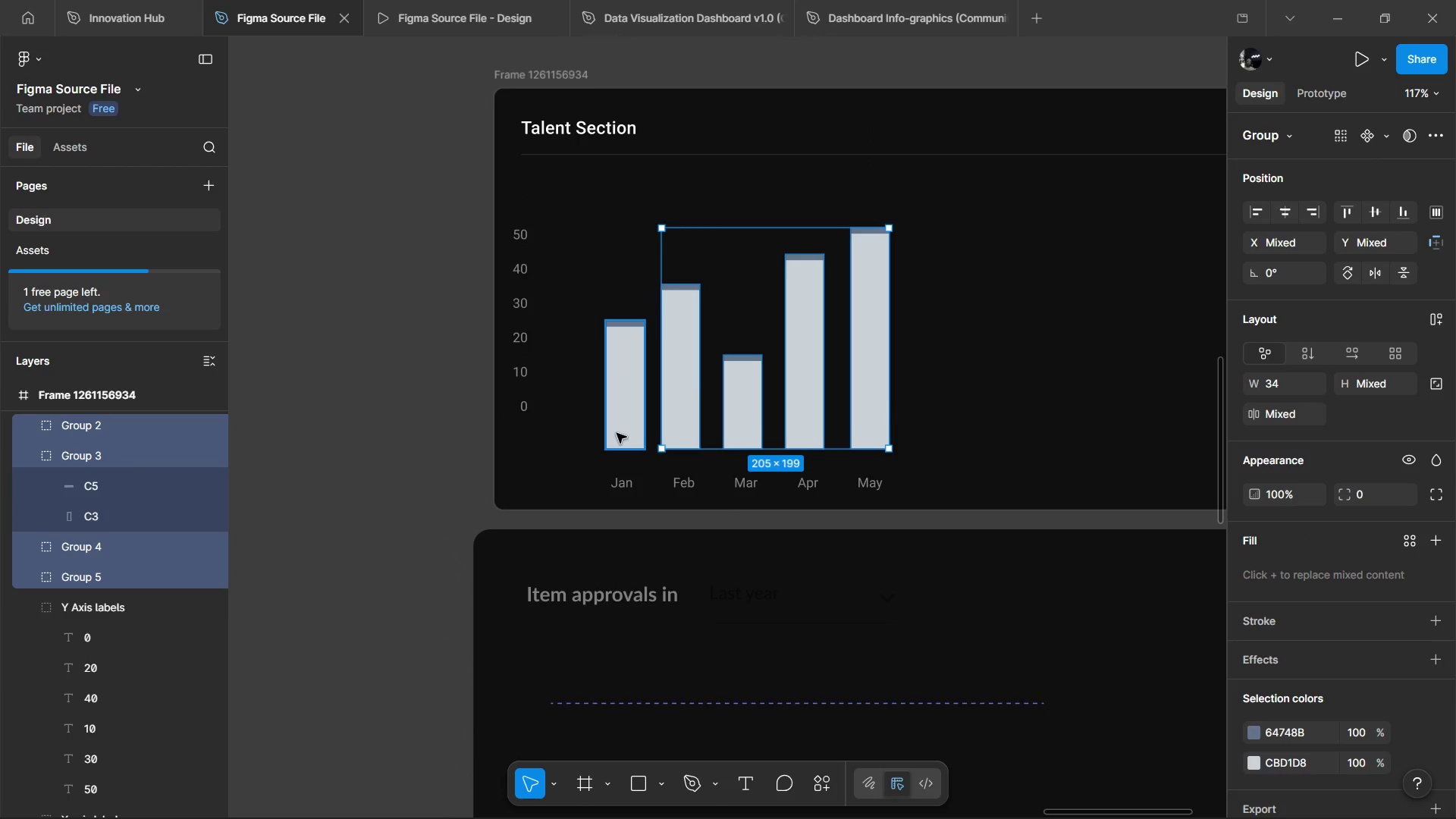 
triple_click([617, 433])
 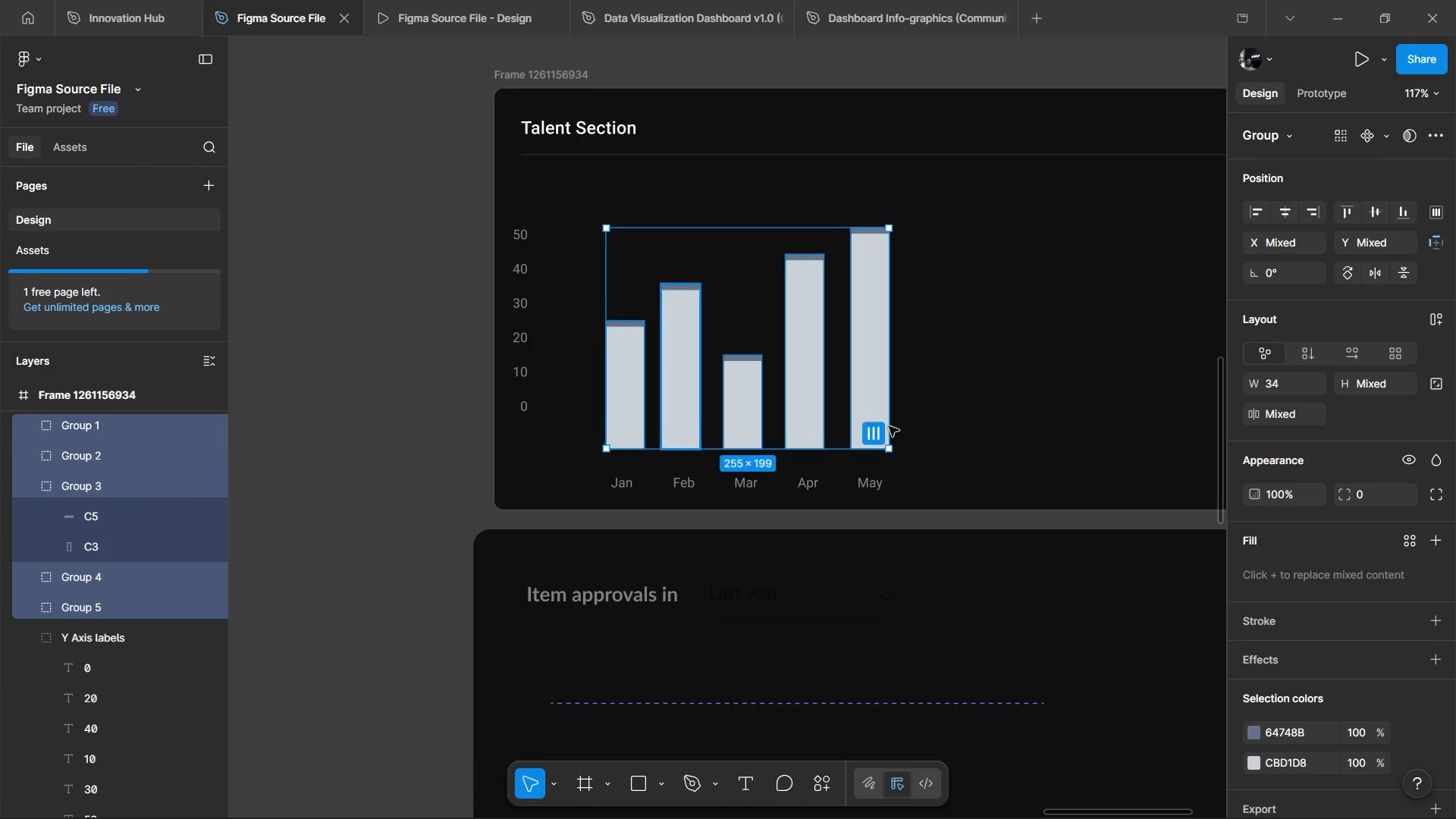 
key(Shift+ShiftLeft)
 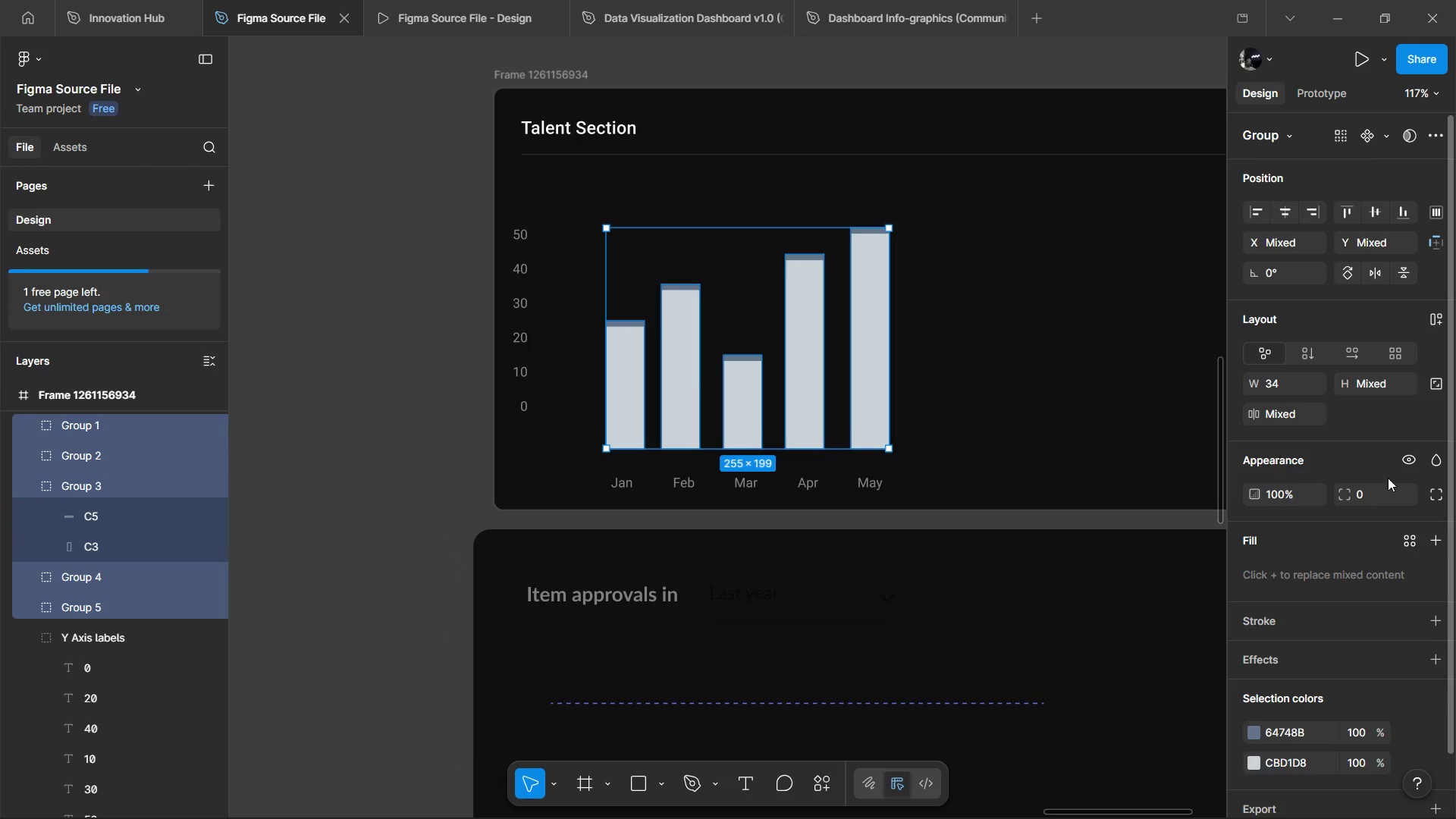 
key(Shift+ShiftLeft)
 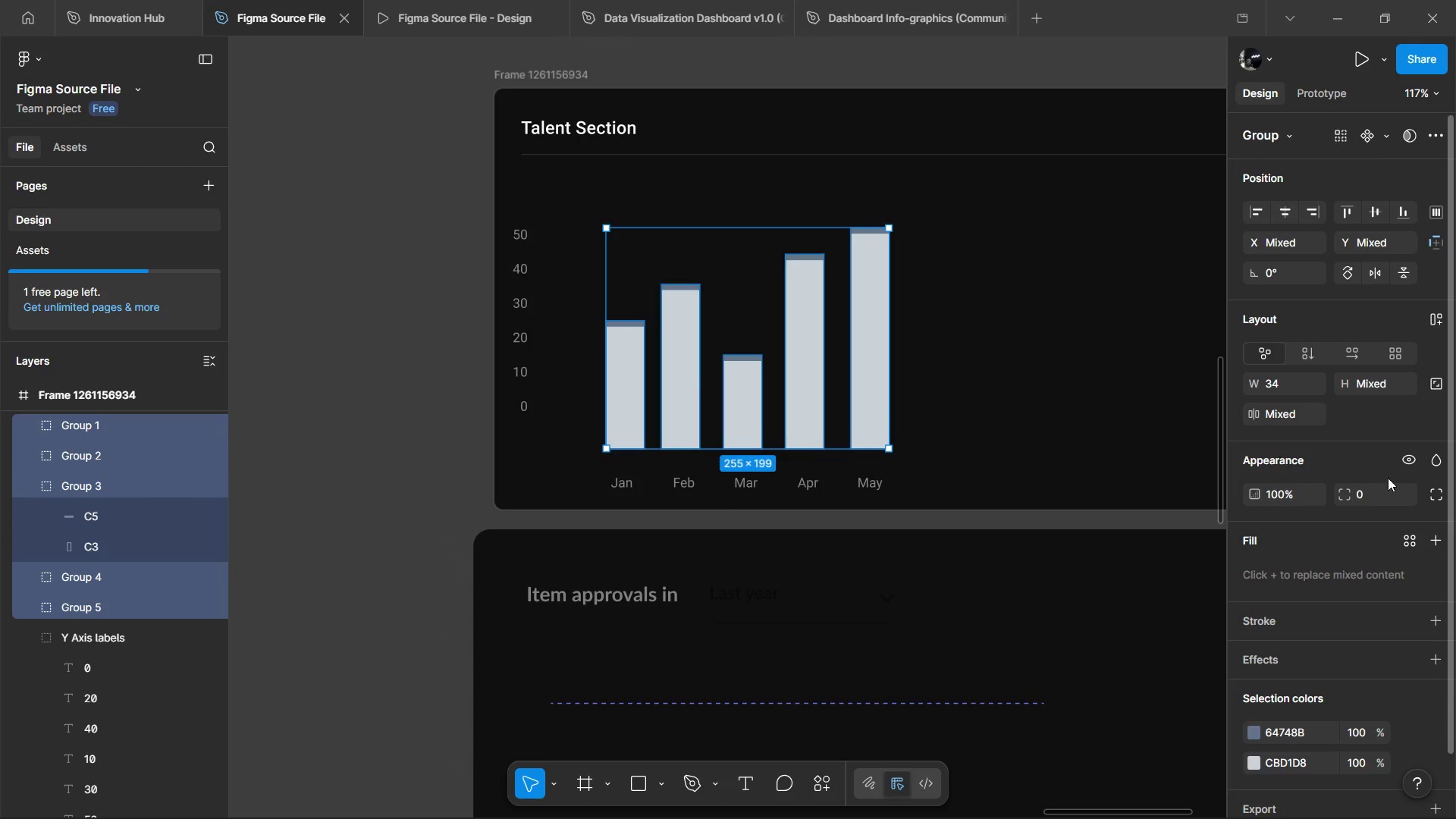 
key(Shift+ShiftLeft)
 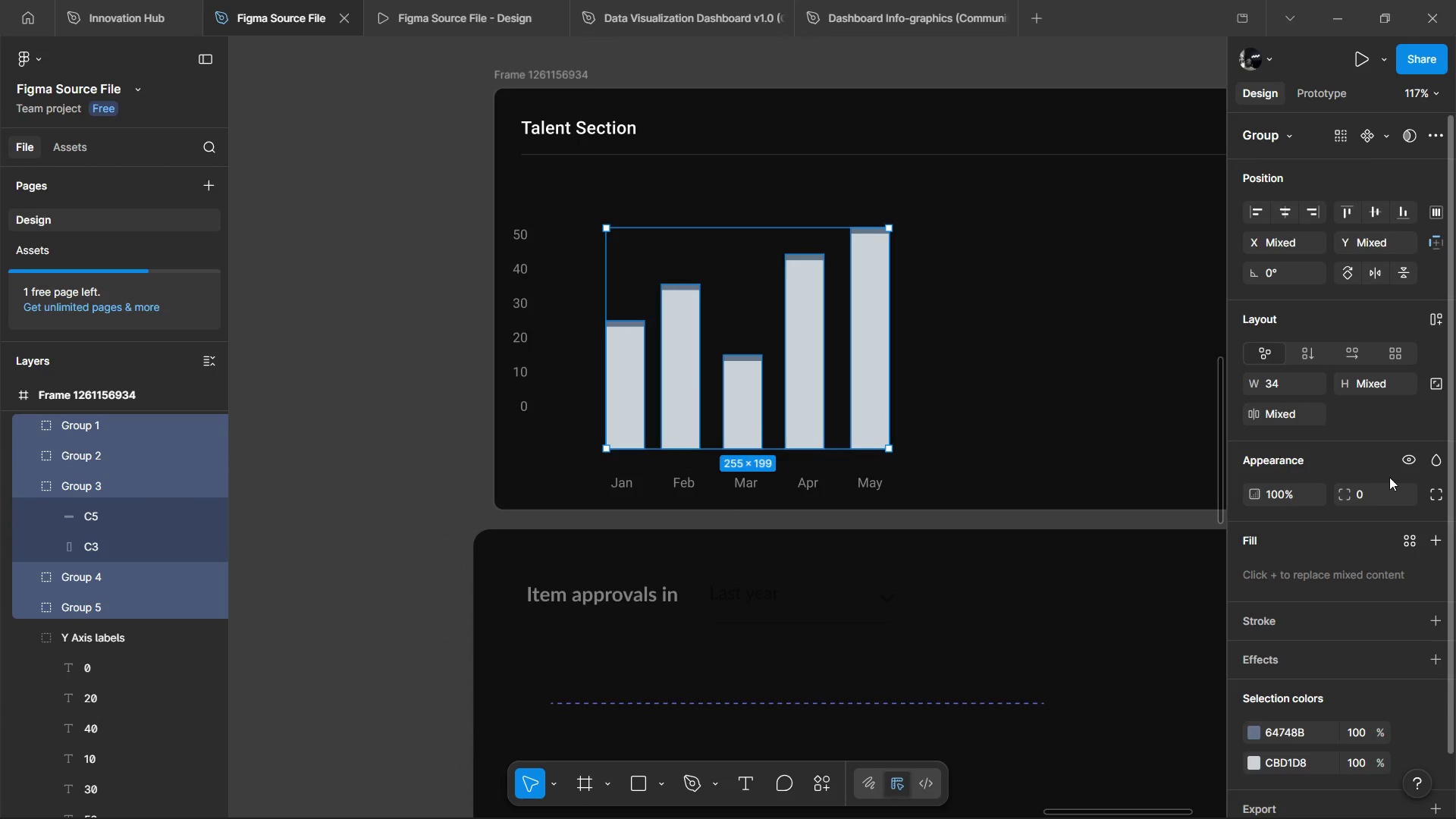 
key(Shift+ShiftLeft)
 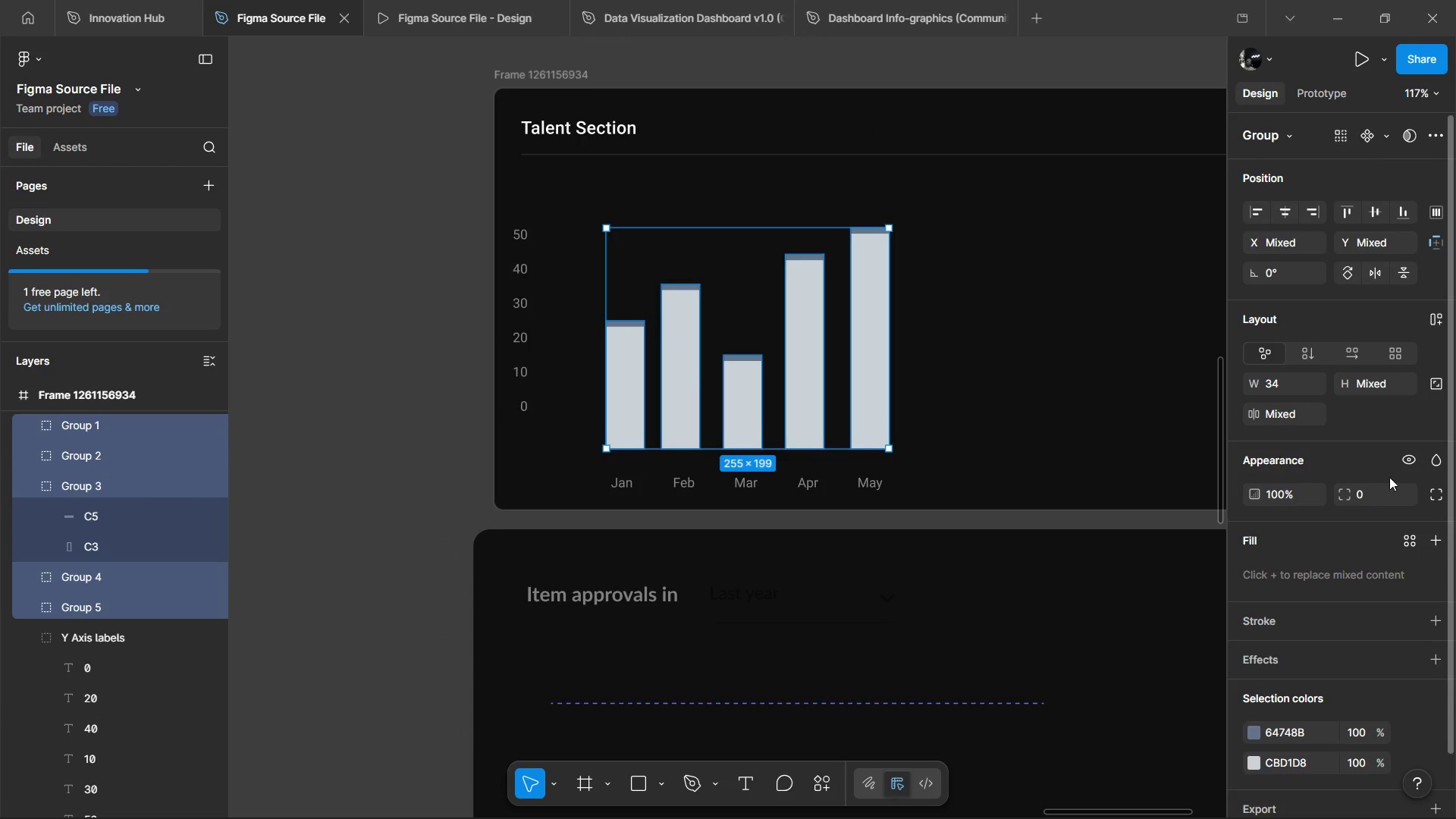 
key(Shift+ShiftLeft)
 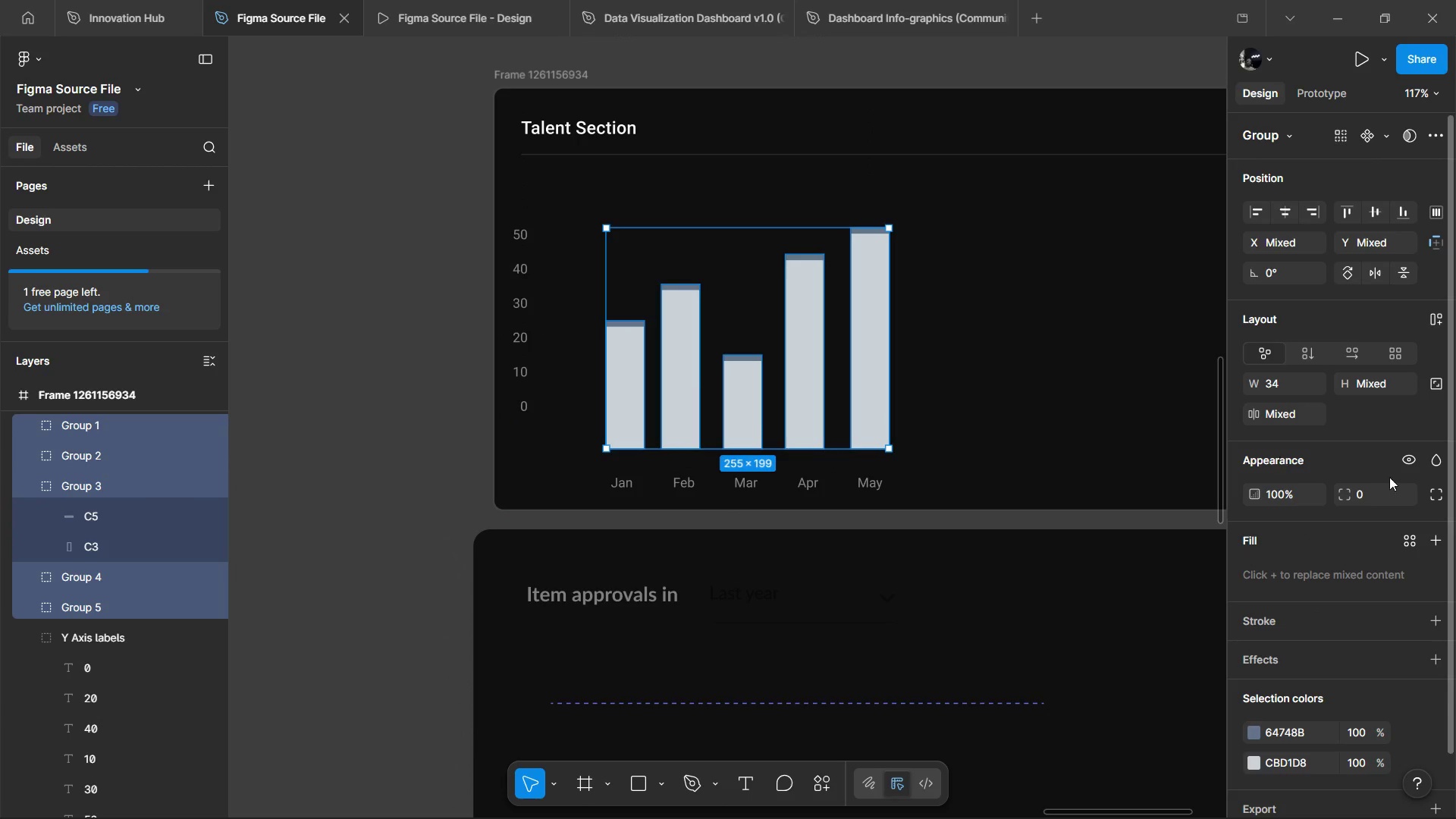 
key(Shift+ShiftLeft)
 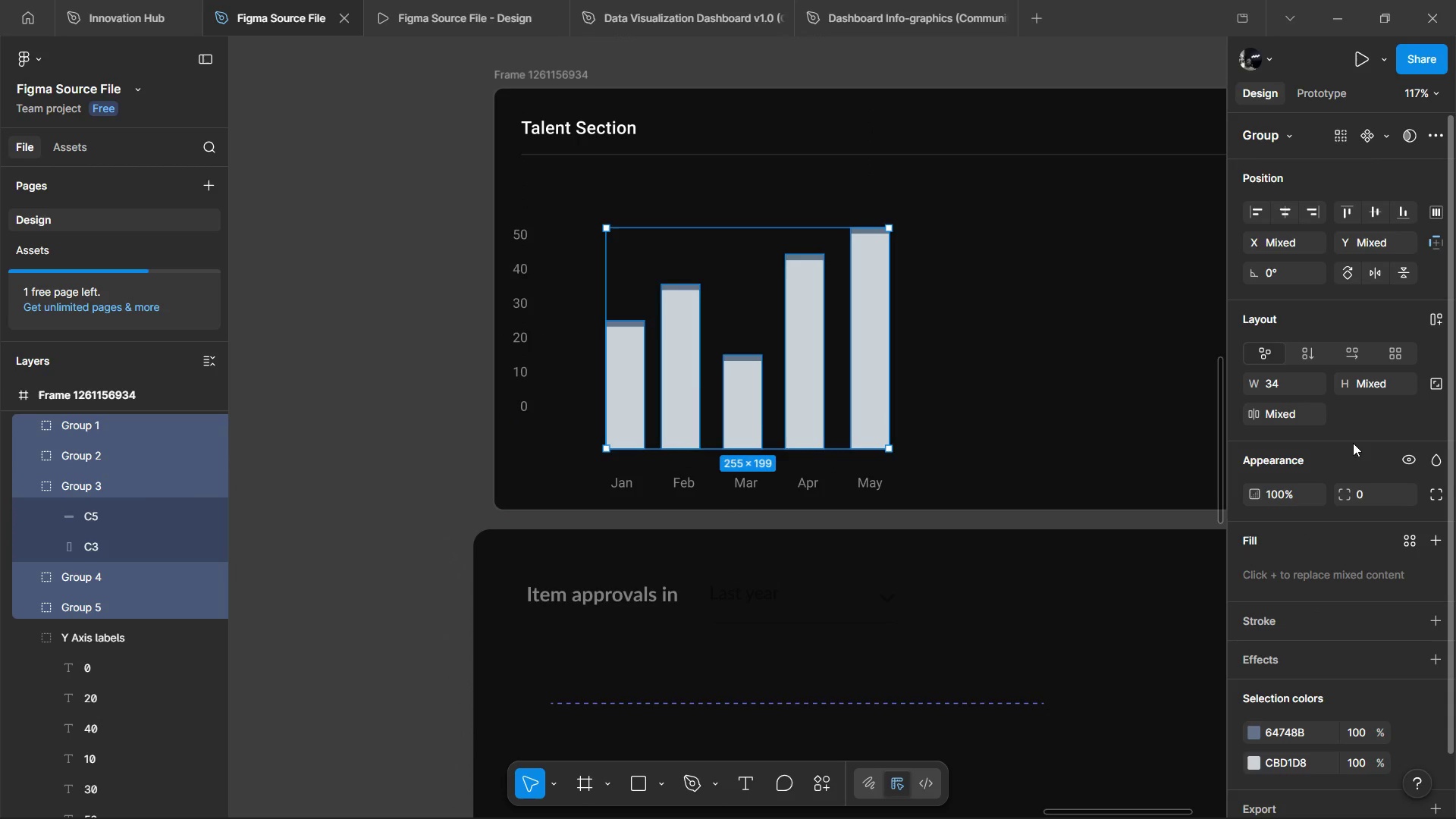 
hold_key(key=ShiftLeft, duration=6.05)
left_click([1284, 411])
 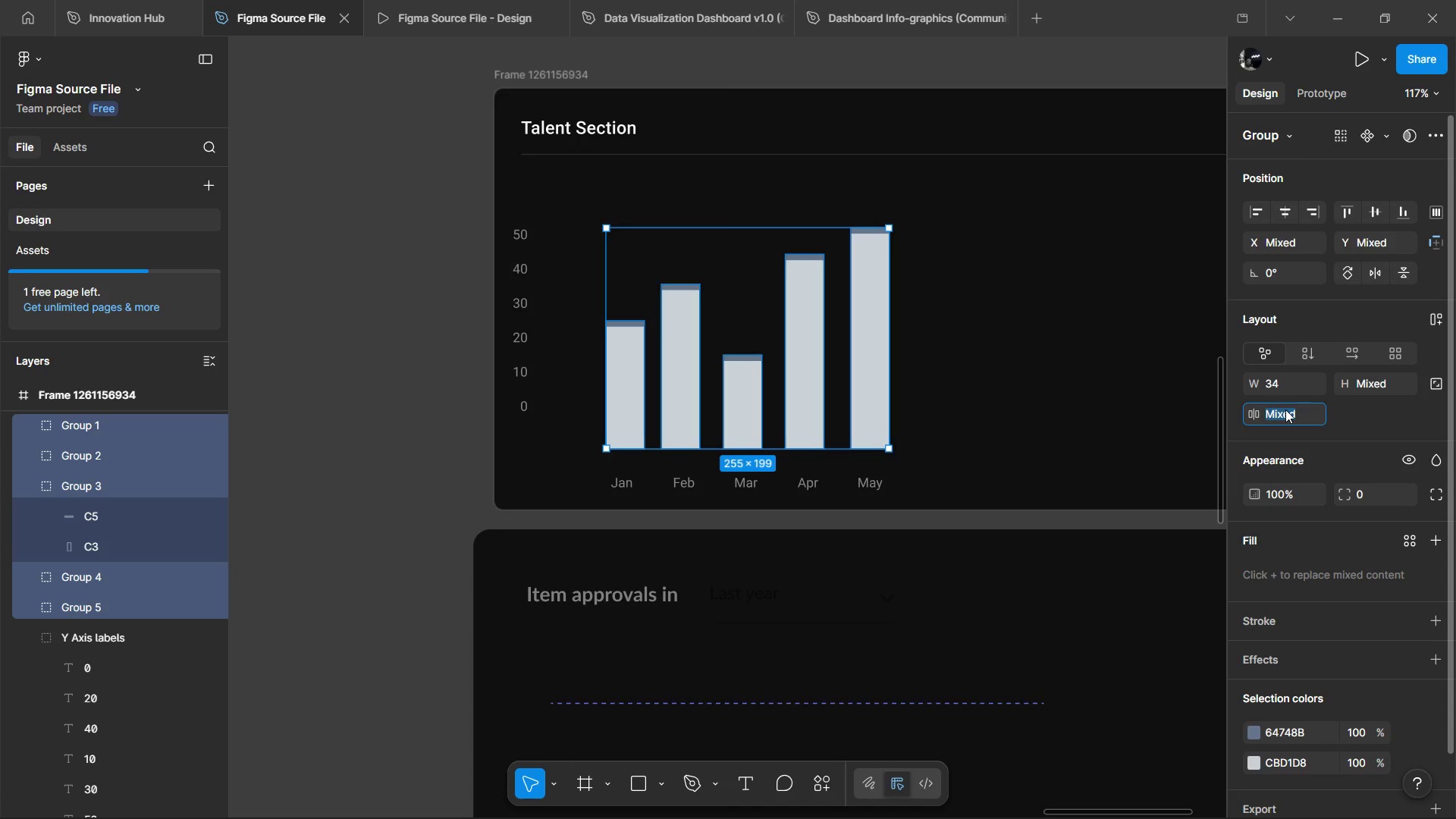 
type(40)
 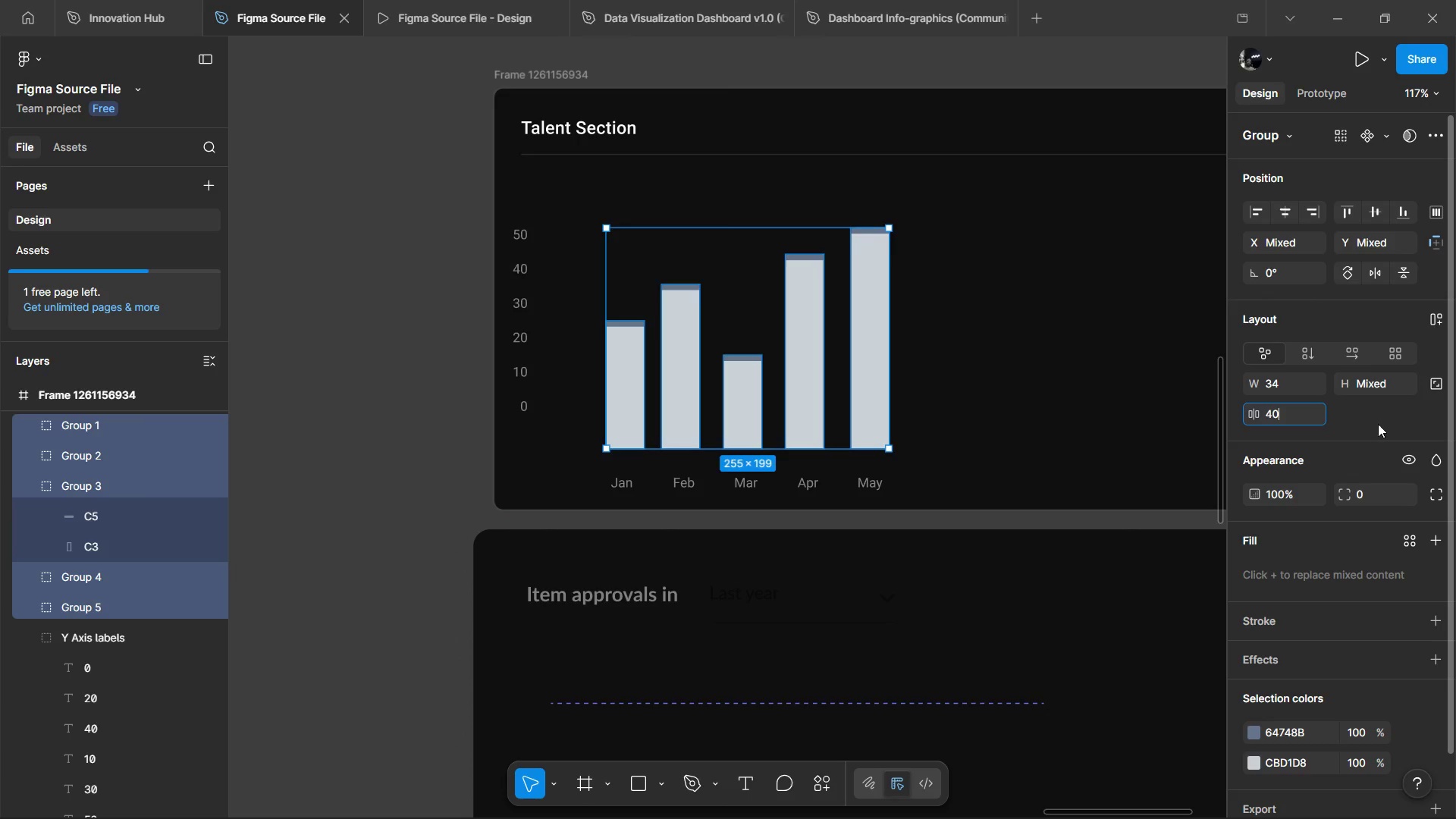 
left_click([1378, 424])
 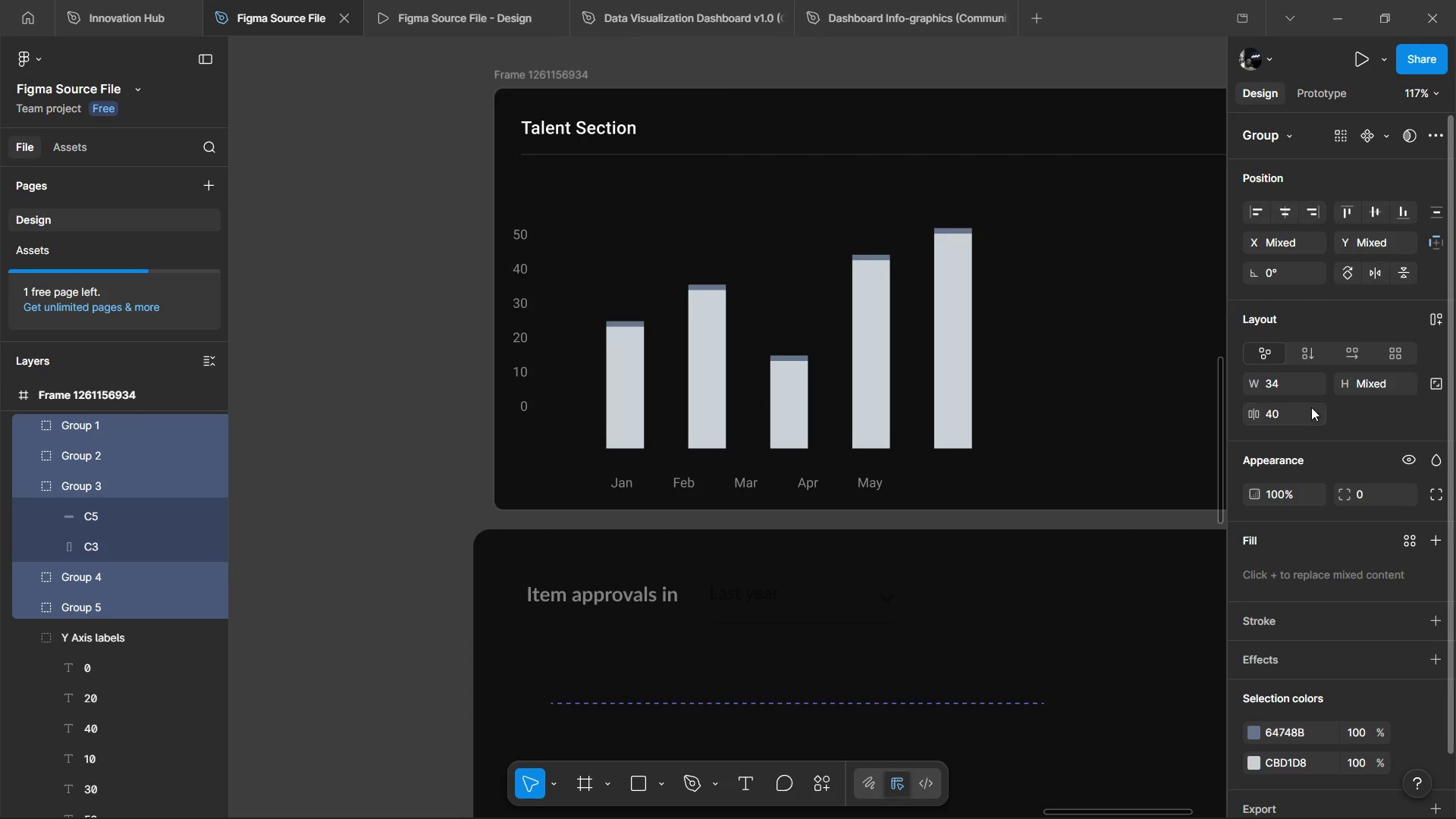 
left_click([1310, 407])
 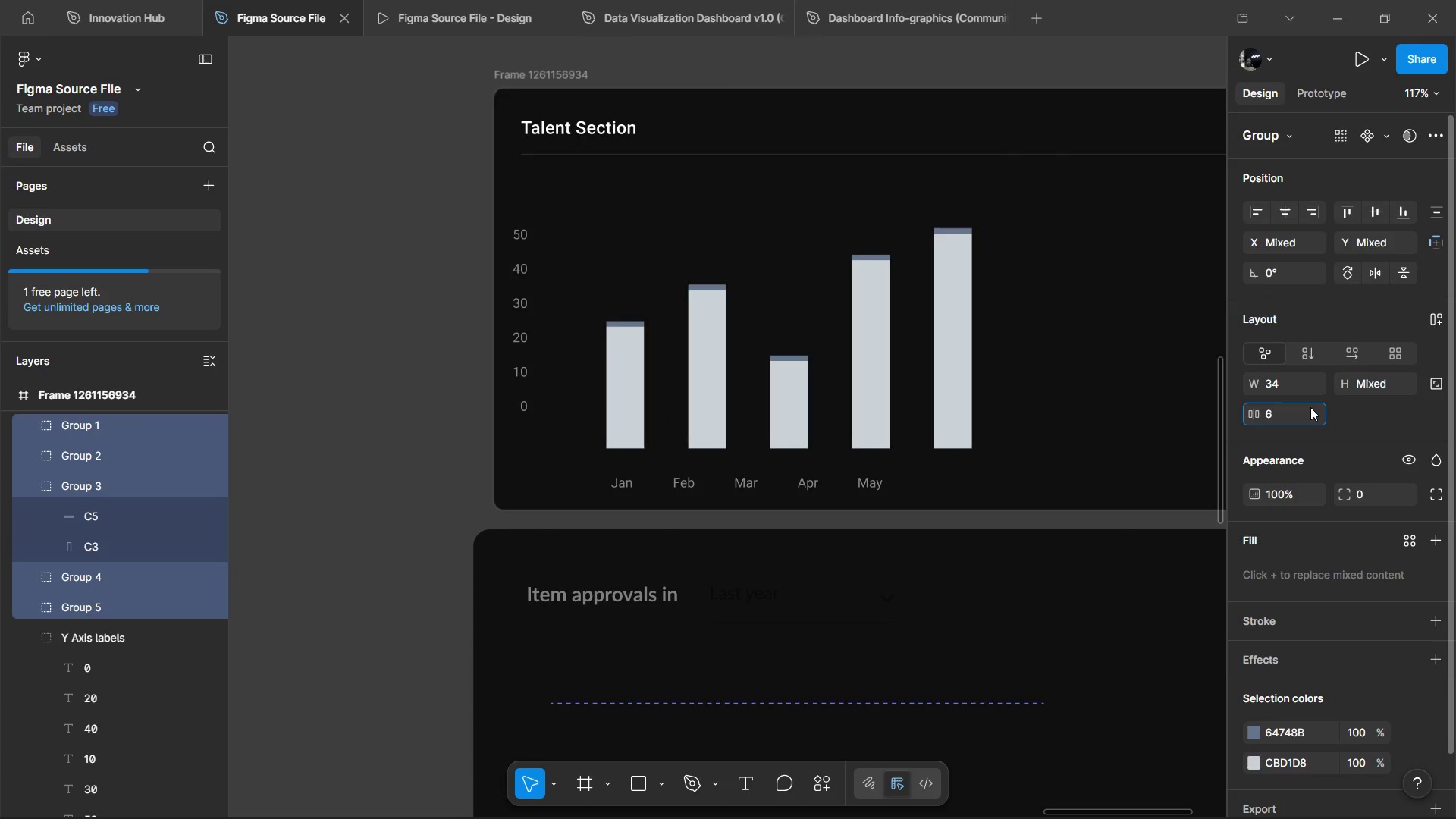 
key(6)
 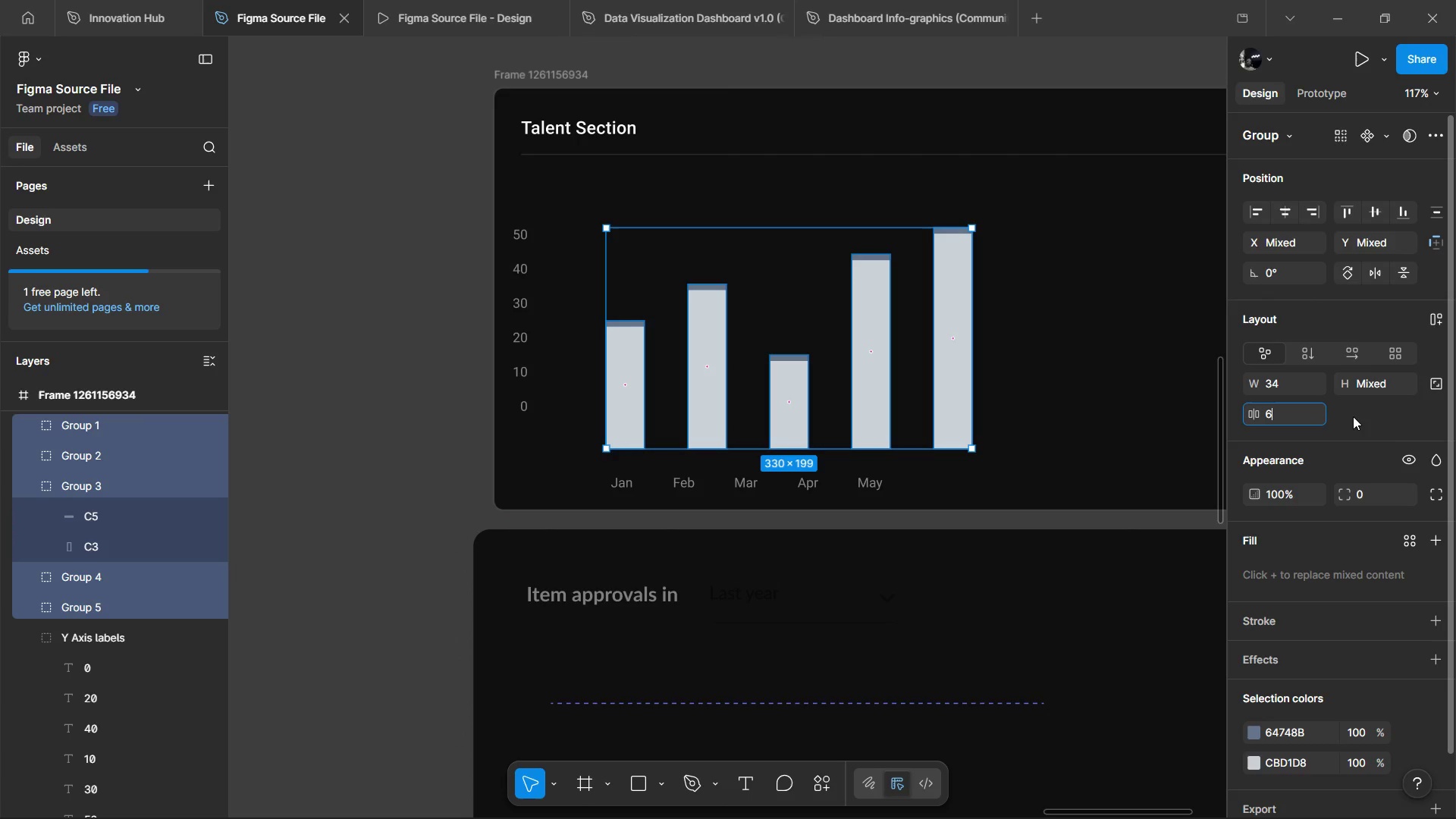 
key(0)
 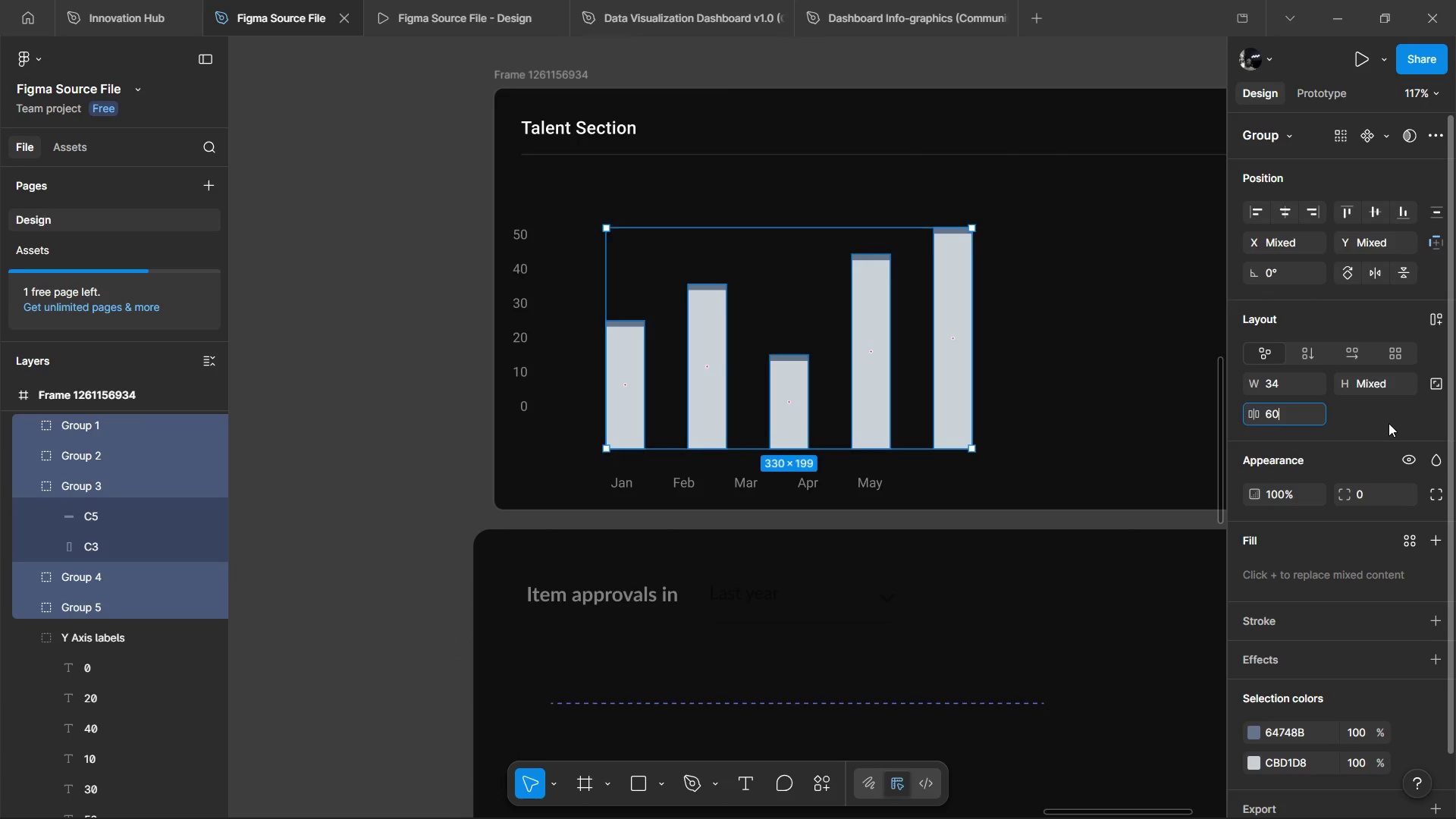 
left_click([1389, 423])
 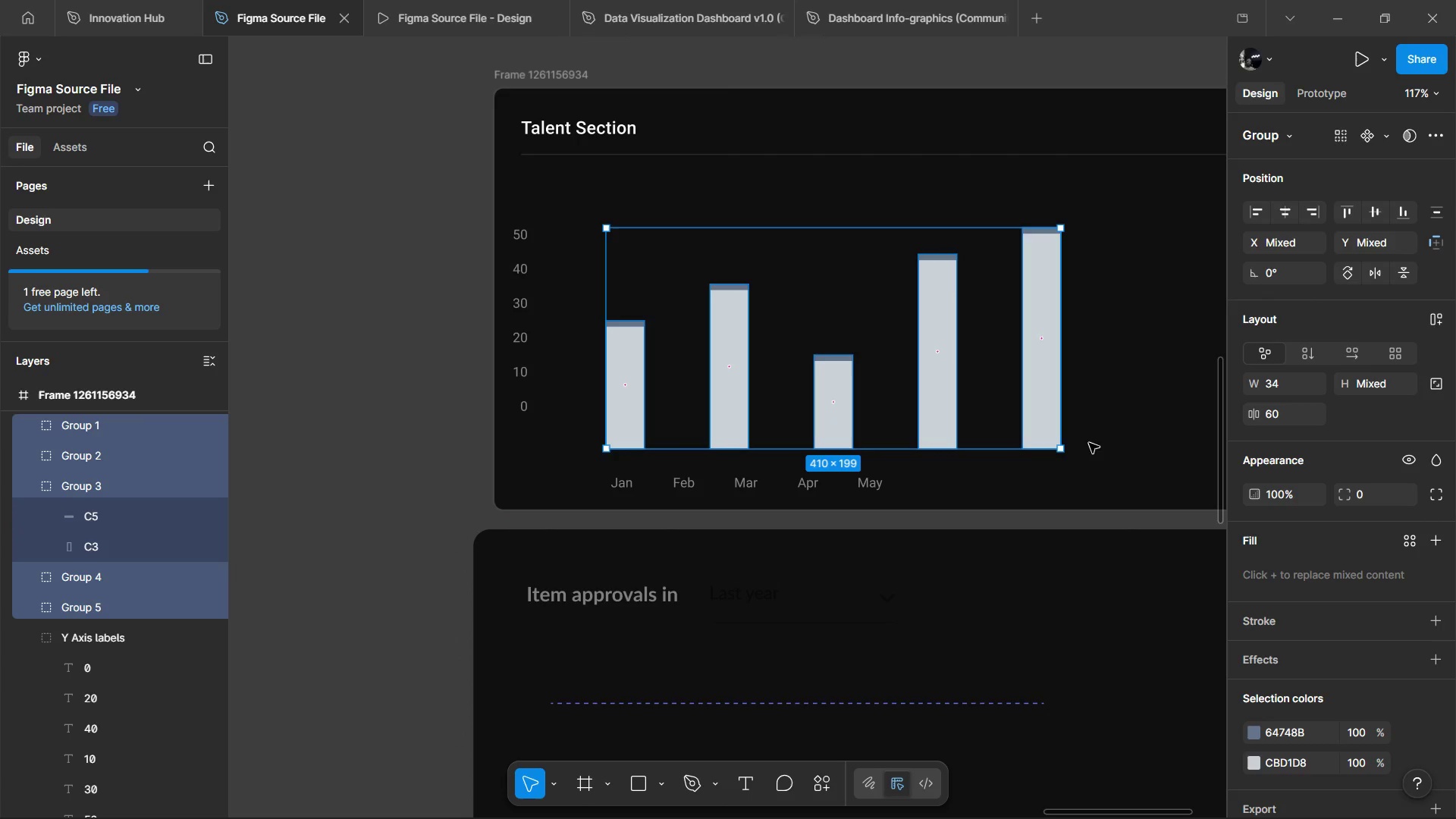 
hold_key(key=ControlLeft, duration=0.44)
hold_key(key=ShiftLeft, duration=0.53)
scroll: coordinate [968, 444], scroll_direction: down, amount: 7.0
 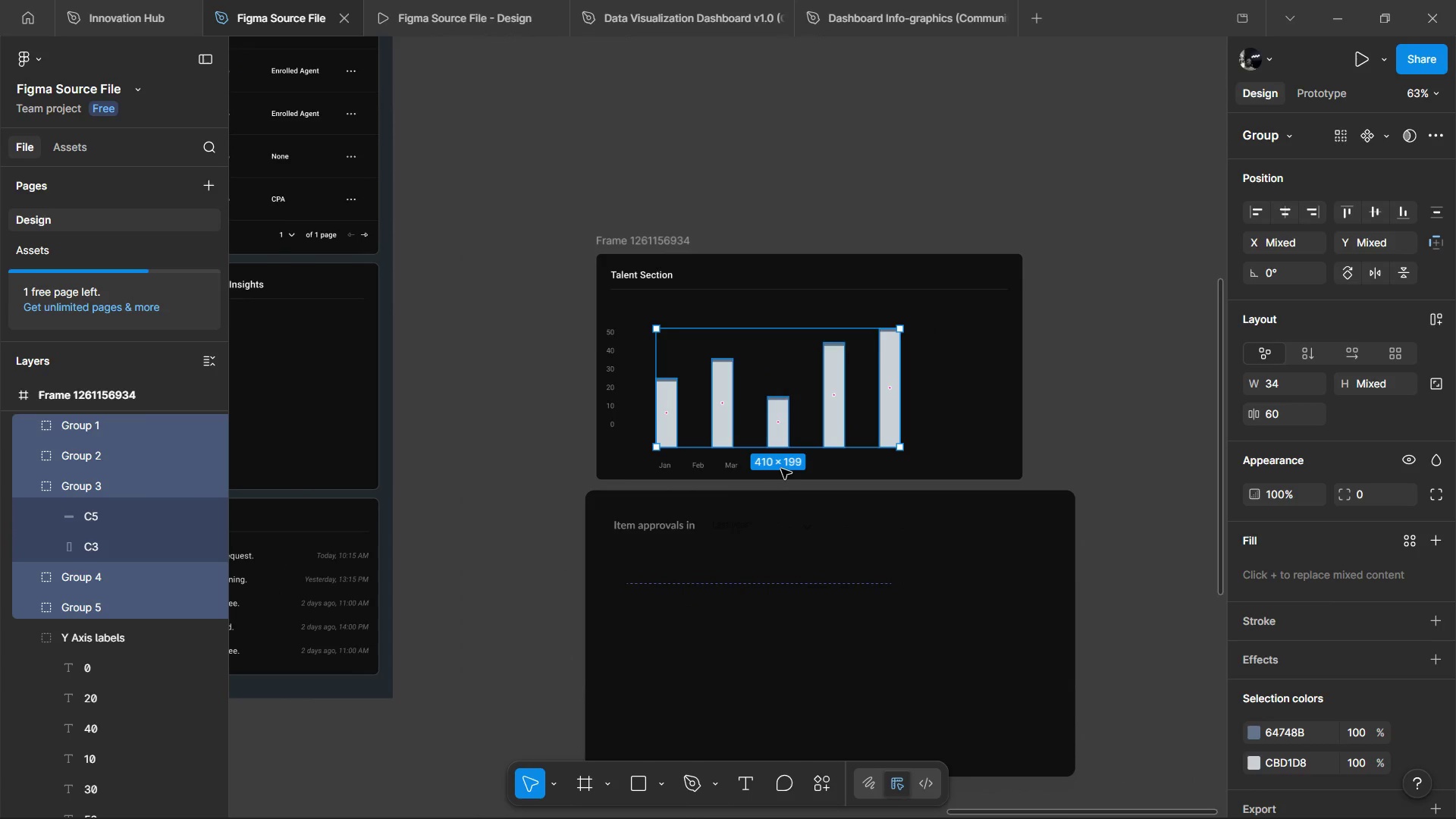 
hold_key(key=ControlLeft, duration=0.52)
scroll: coordinate [770, 469], scroll_direction: up, amount: 3.0
 